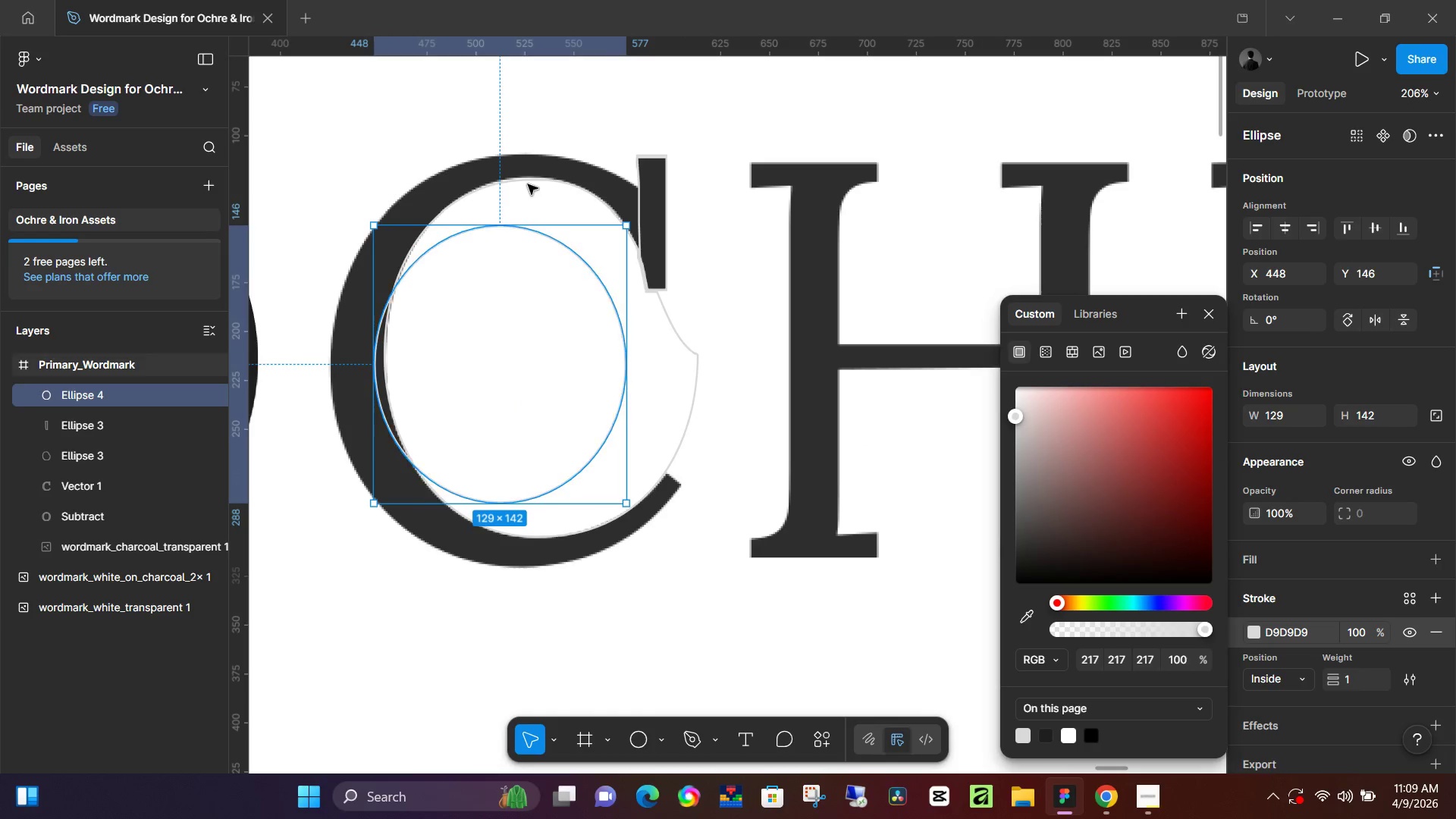 
left_click_drag(start_coordinate=[622, 286], to_coordinate=[675, 292])
 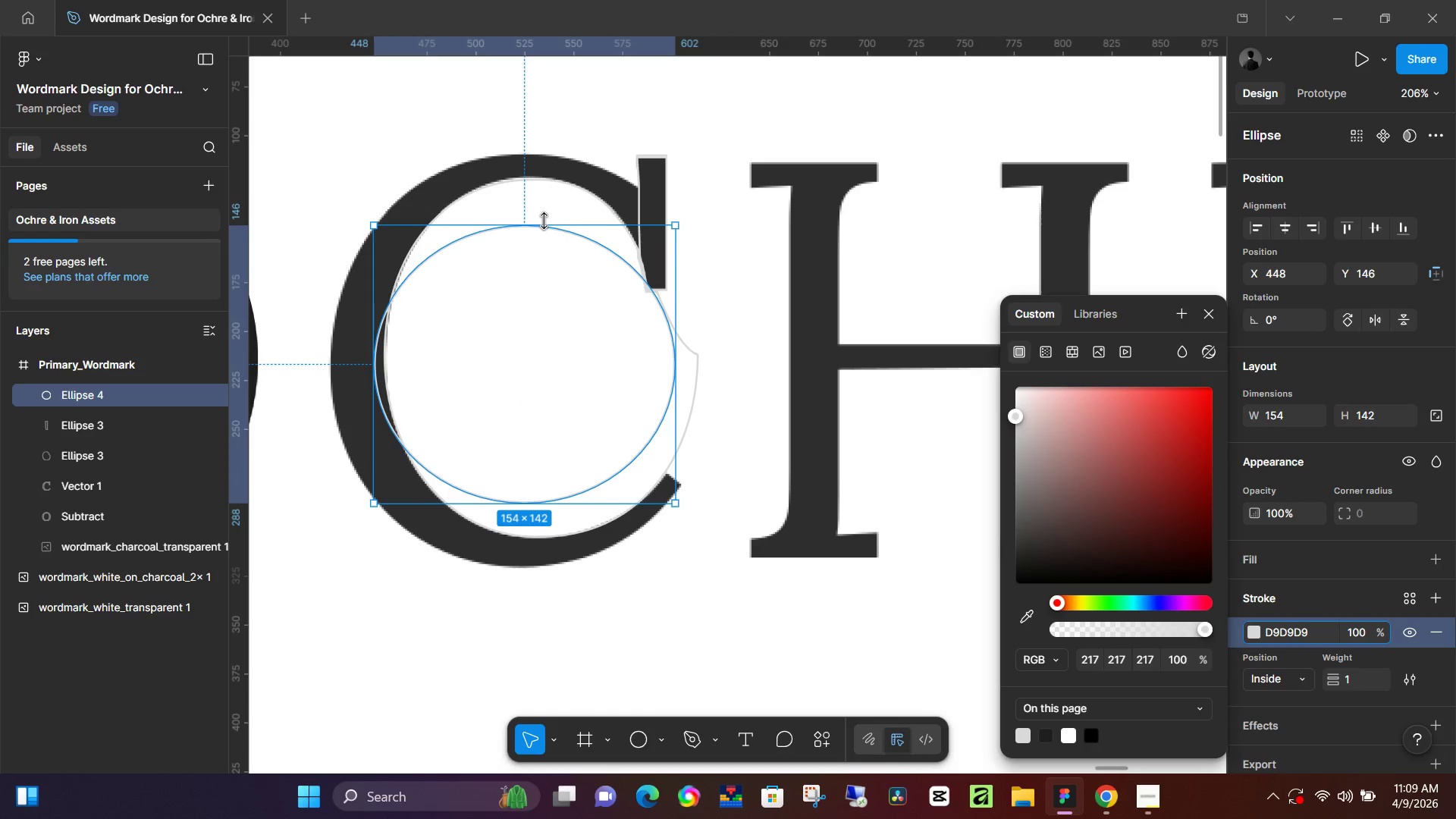 
left_click_drag(start_coordinate=[544, 221], to_coordinate=[539, 152])
 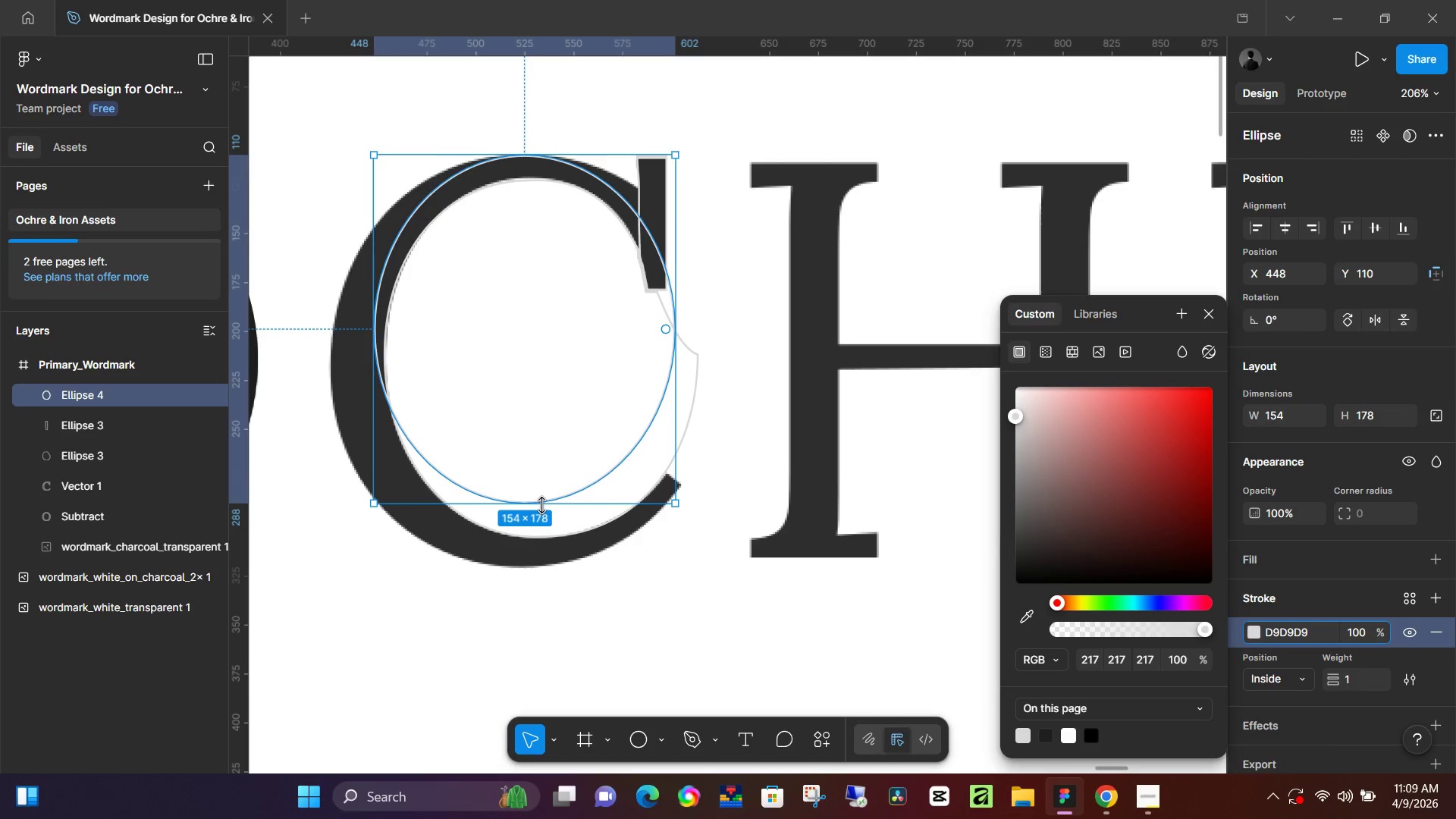 
left_click_drag(start_coordinate=[541, 507], to_coordinate=[539, 566])
 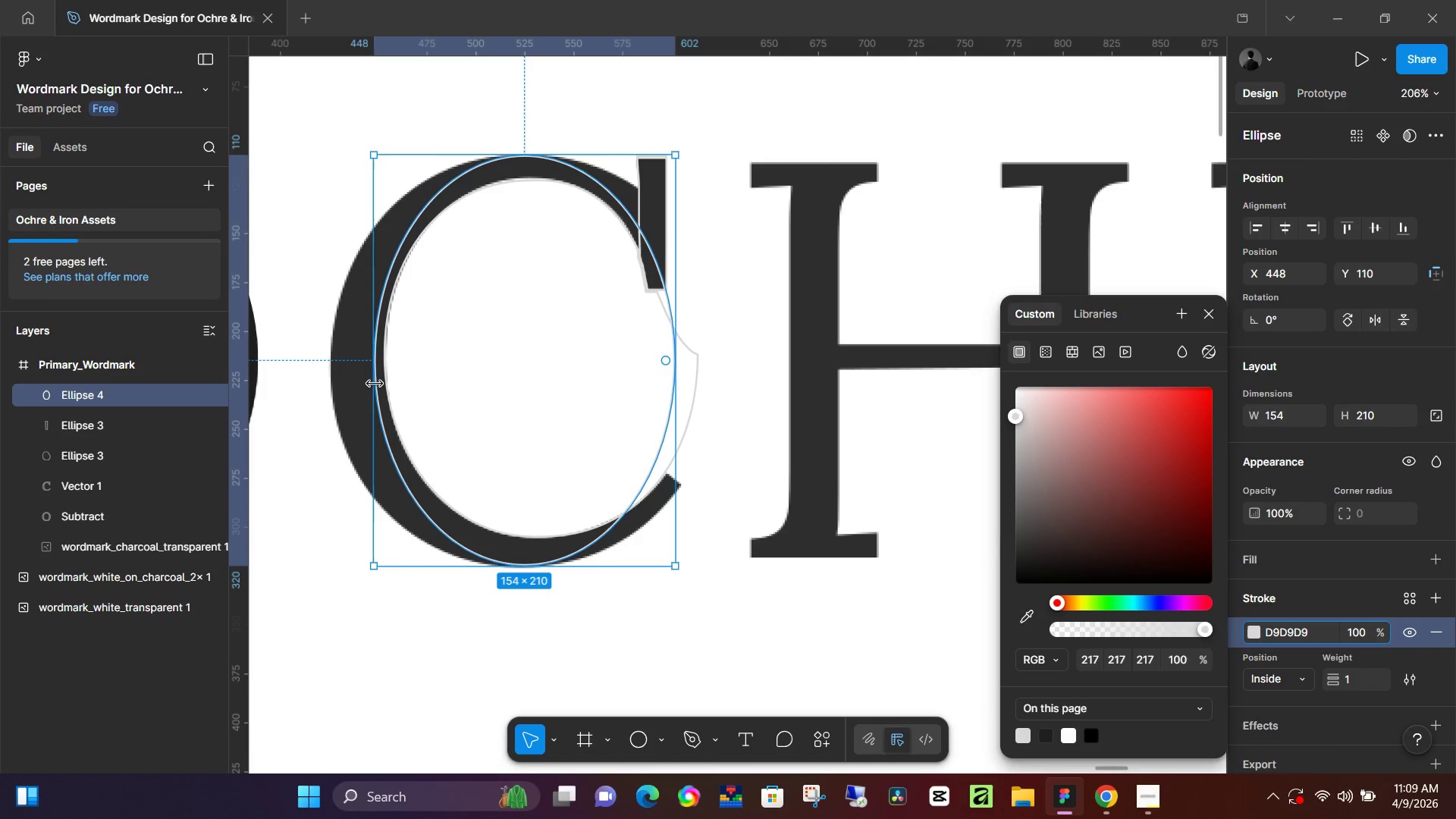 
left_click_drag(start_coordinate=[375, 383], to_coordinate=[332, 404])
 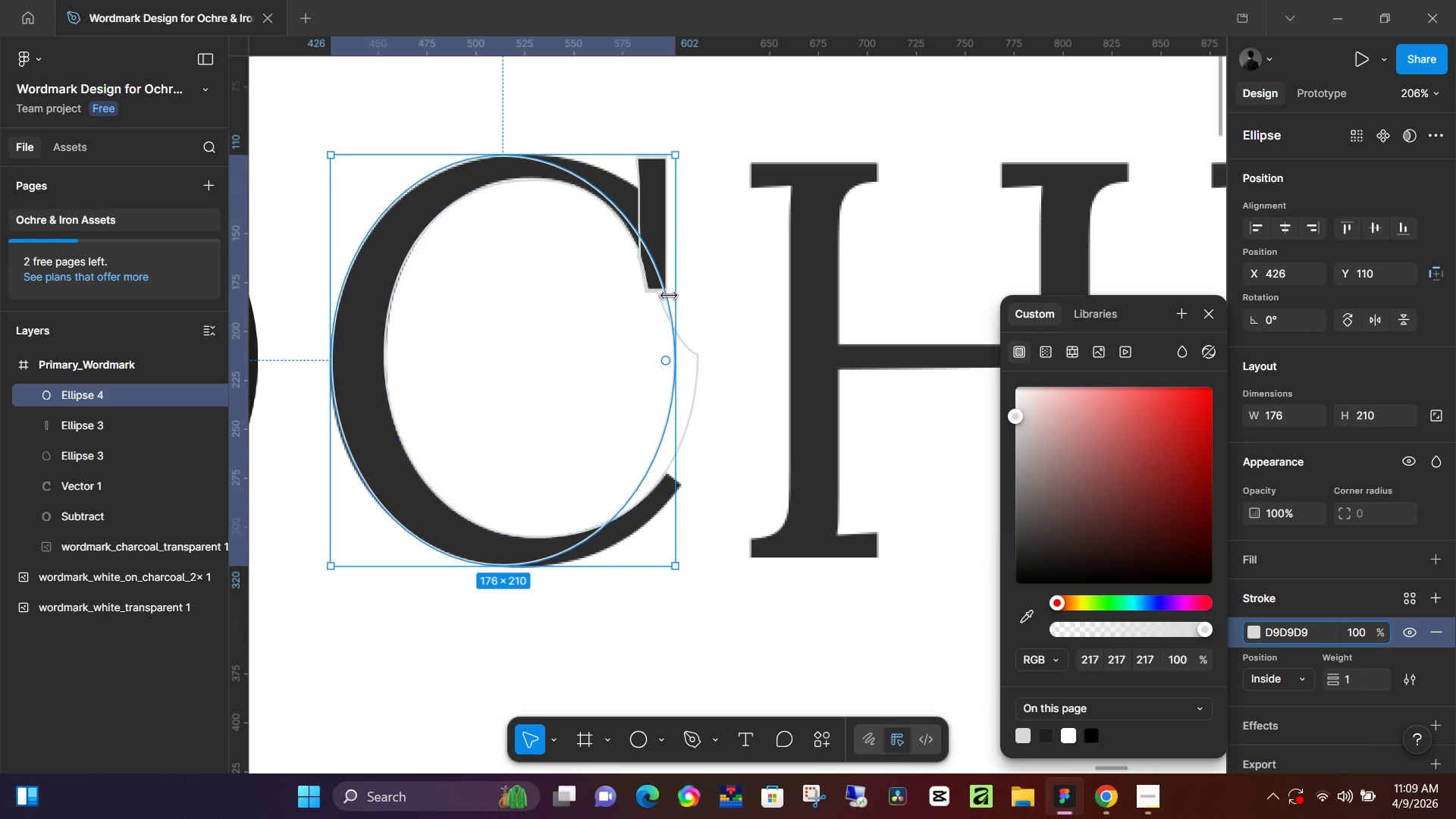 
left_click_drag(start_coordinate=[676, 296], to_coordinate=[733, 293])
 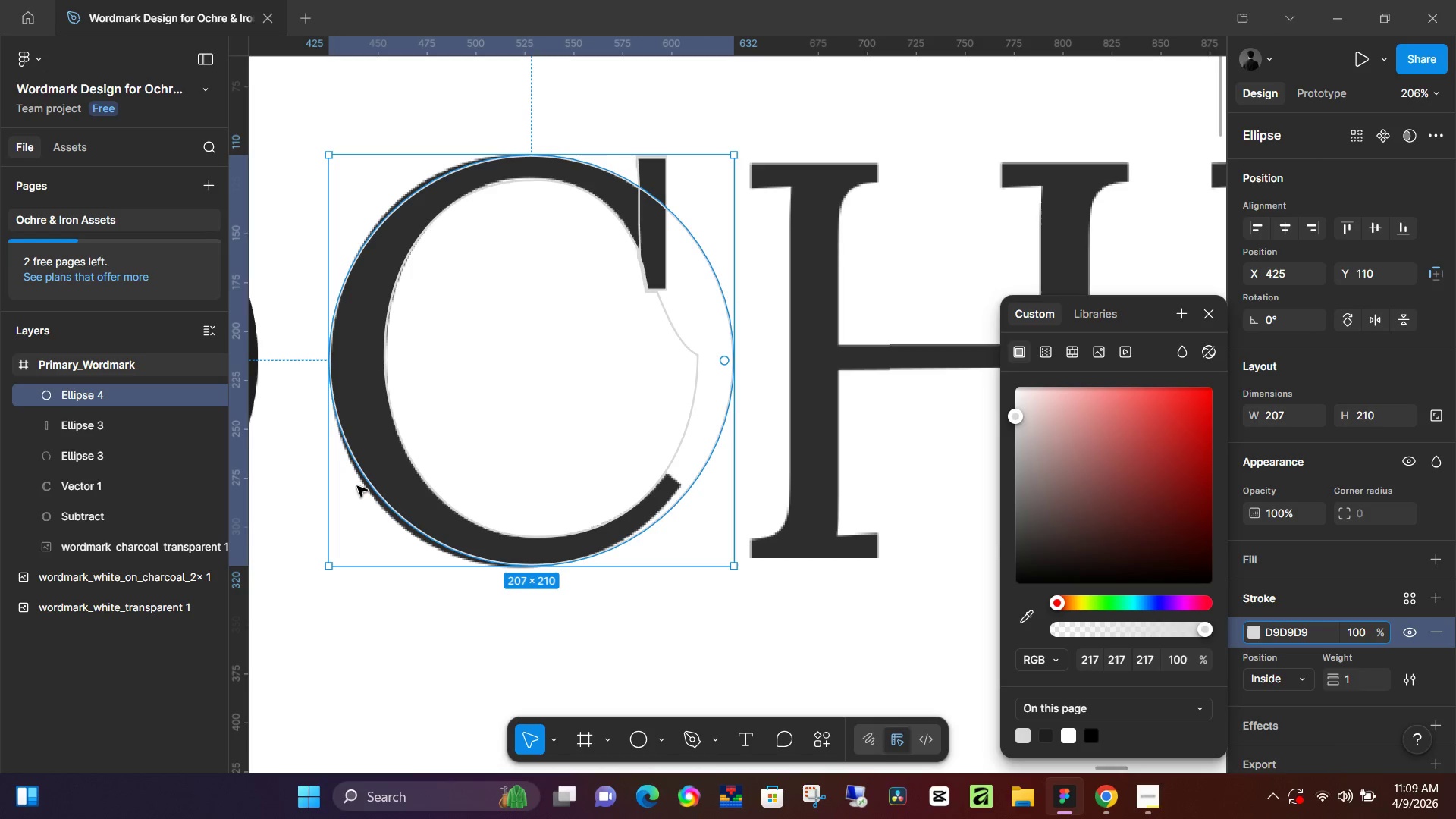 
wait(7.05)
 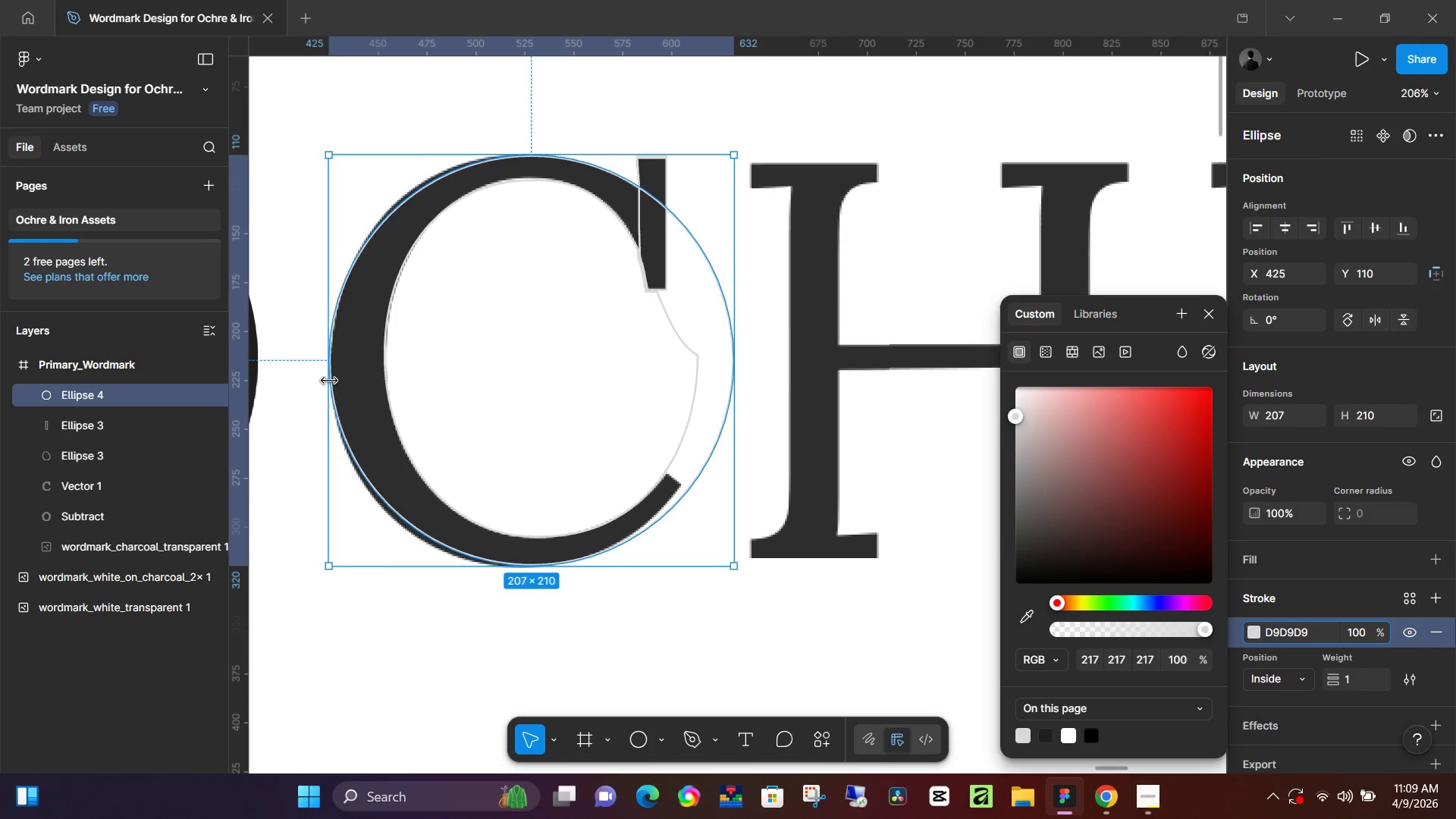 
double_click([355, 460])
 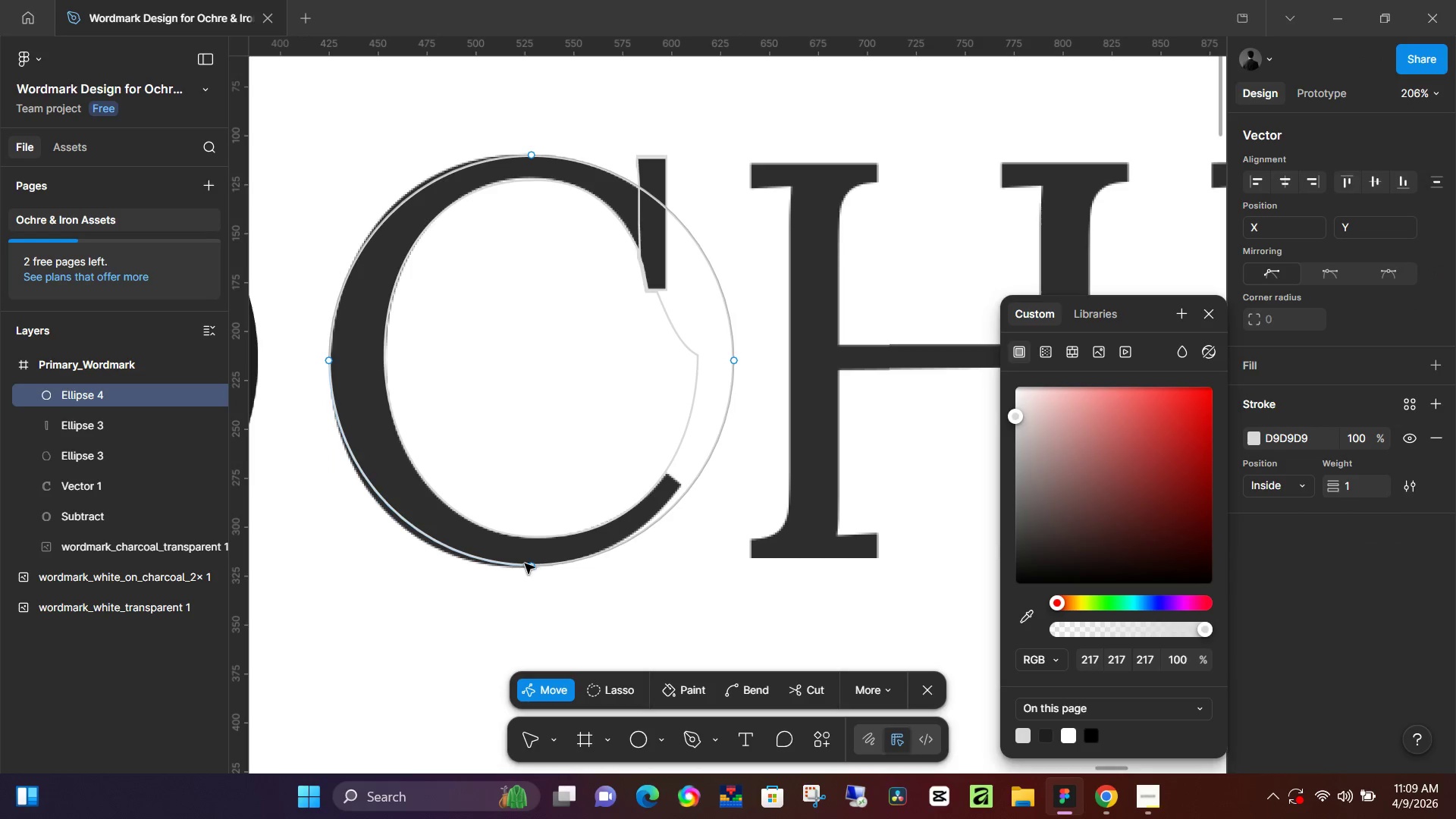 
left_click([532, 566])
 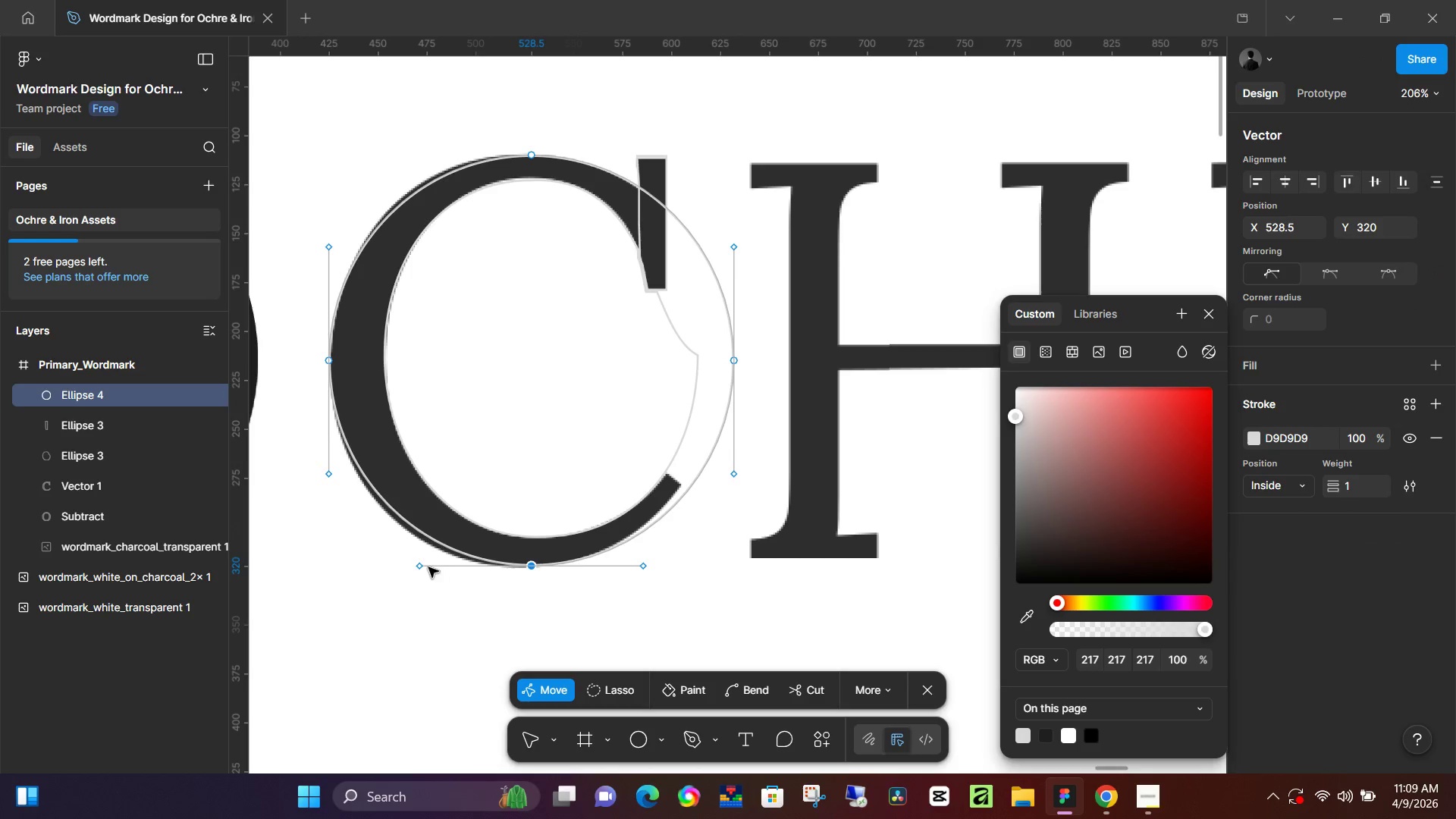 
hold_key(key=AltLeft, duration=1.5)
left_click_drag(start_coordinate=[422, 571], to_coordinate=[405, 571])
 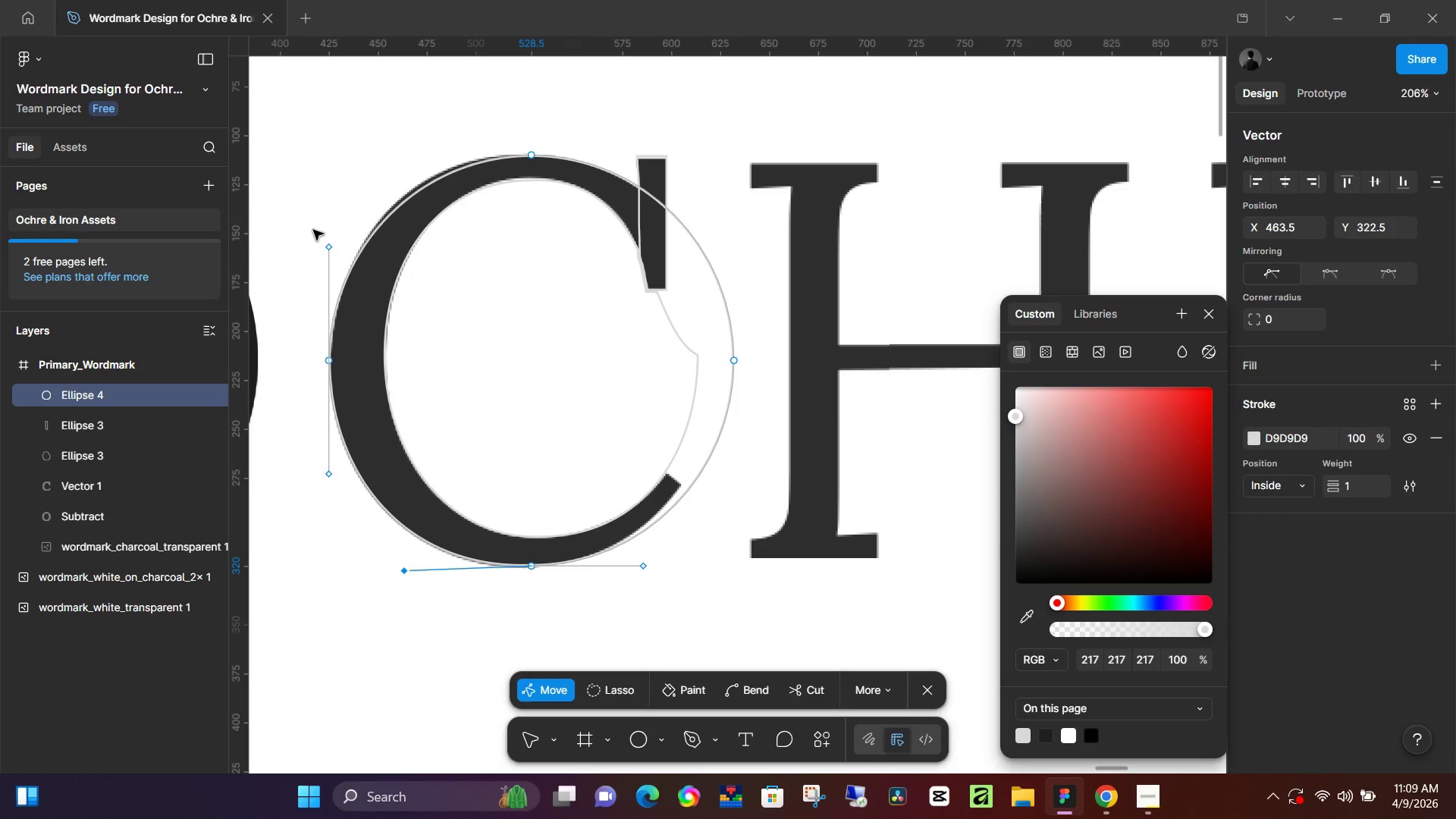 
key(Alt+AltLeft)
 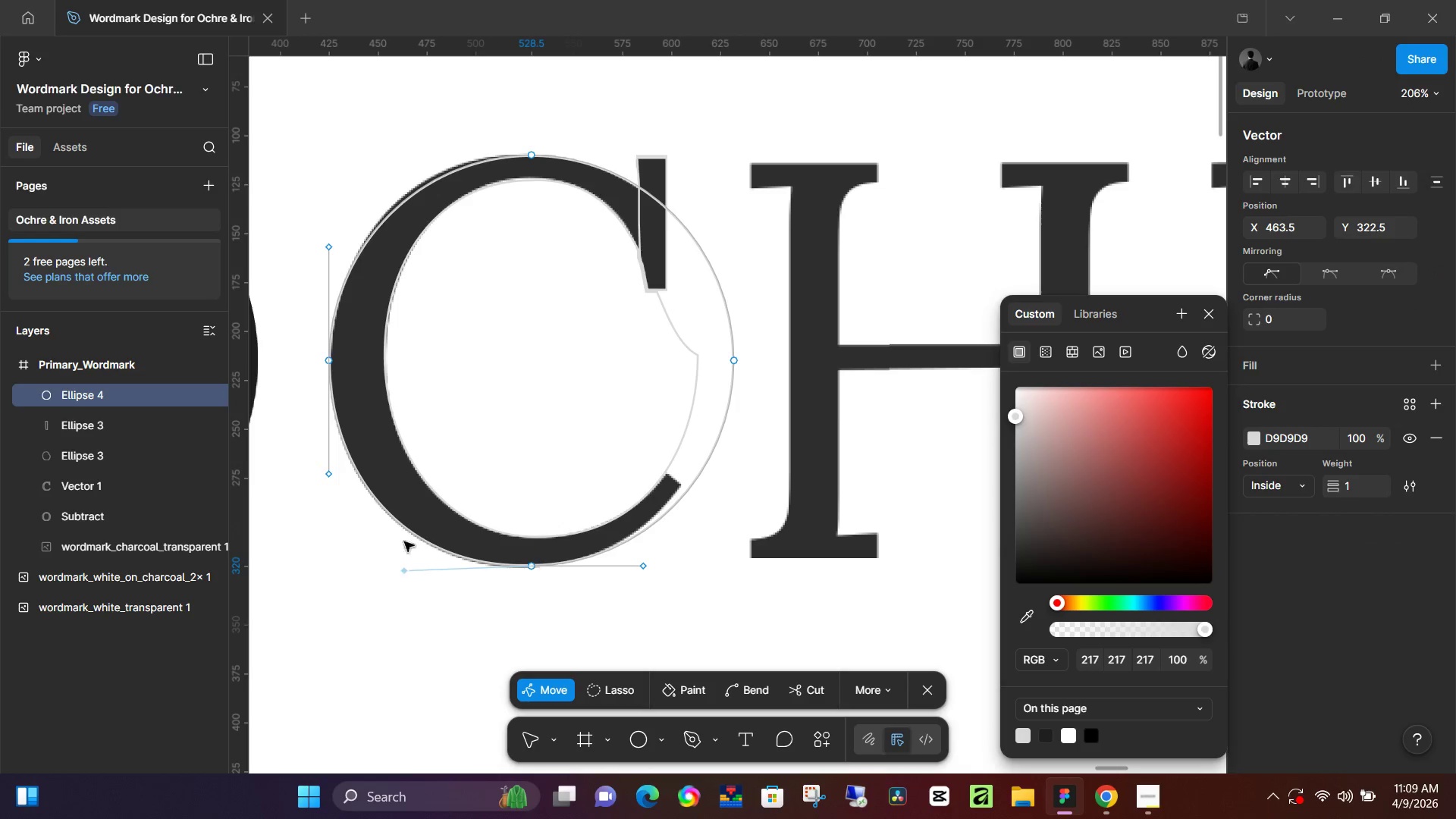 
key(Alt+AltLeft)
 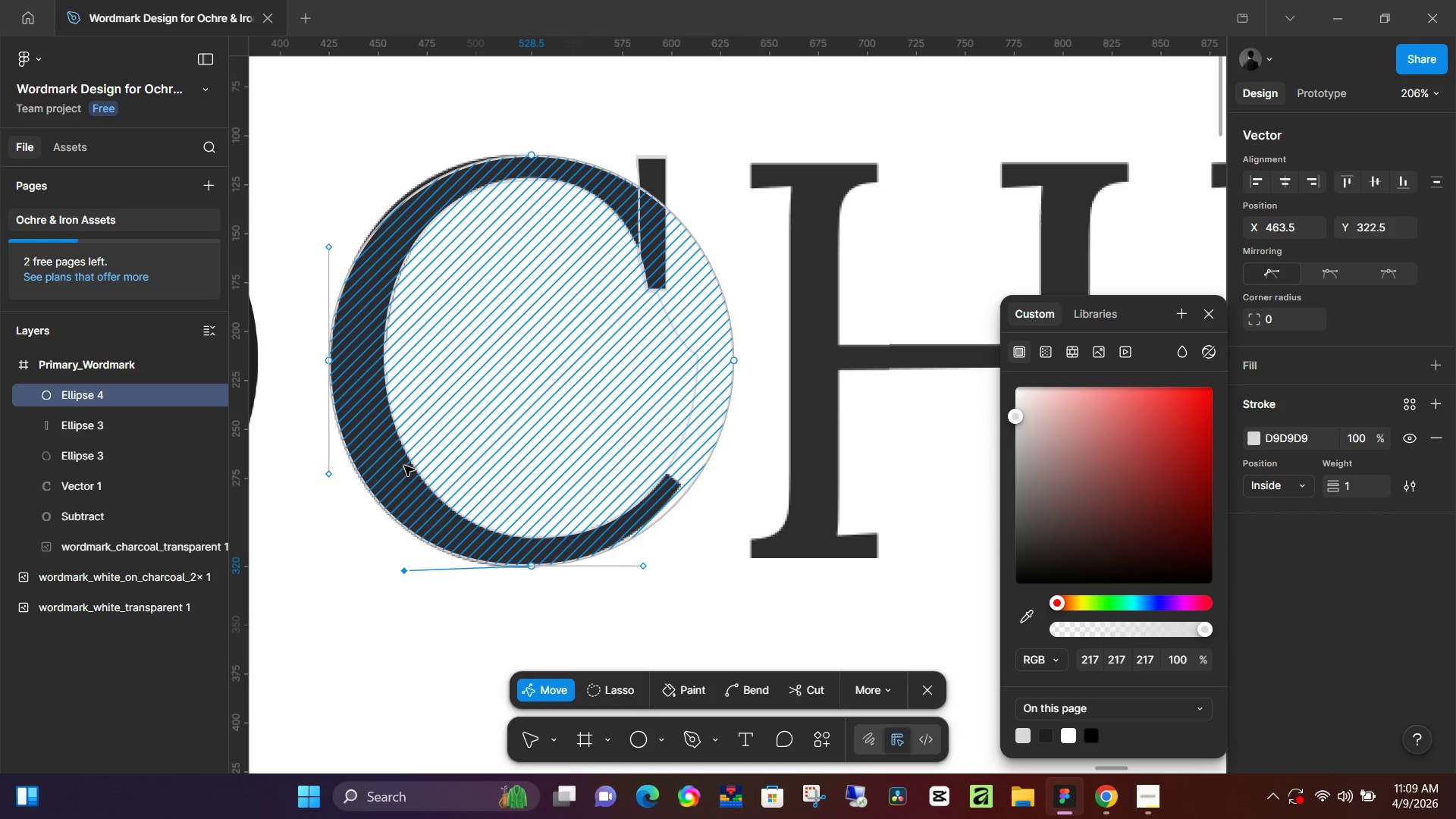 
hold_key(key=AltLeft, duration=1.5)
left_click_drag(start_coordinate=[328, 249], to_coordinate=[337, 229])
 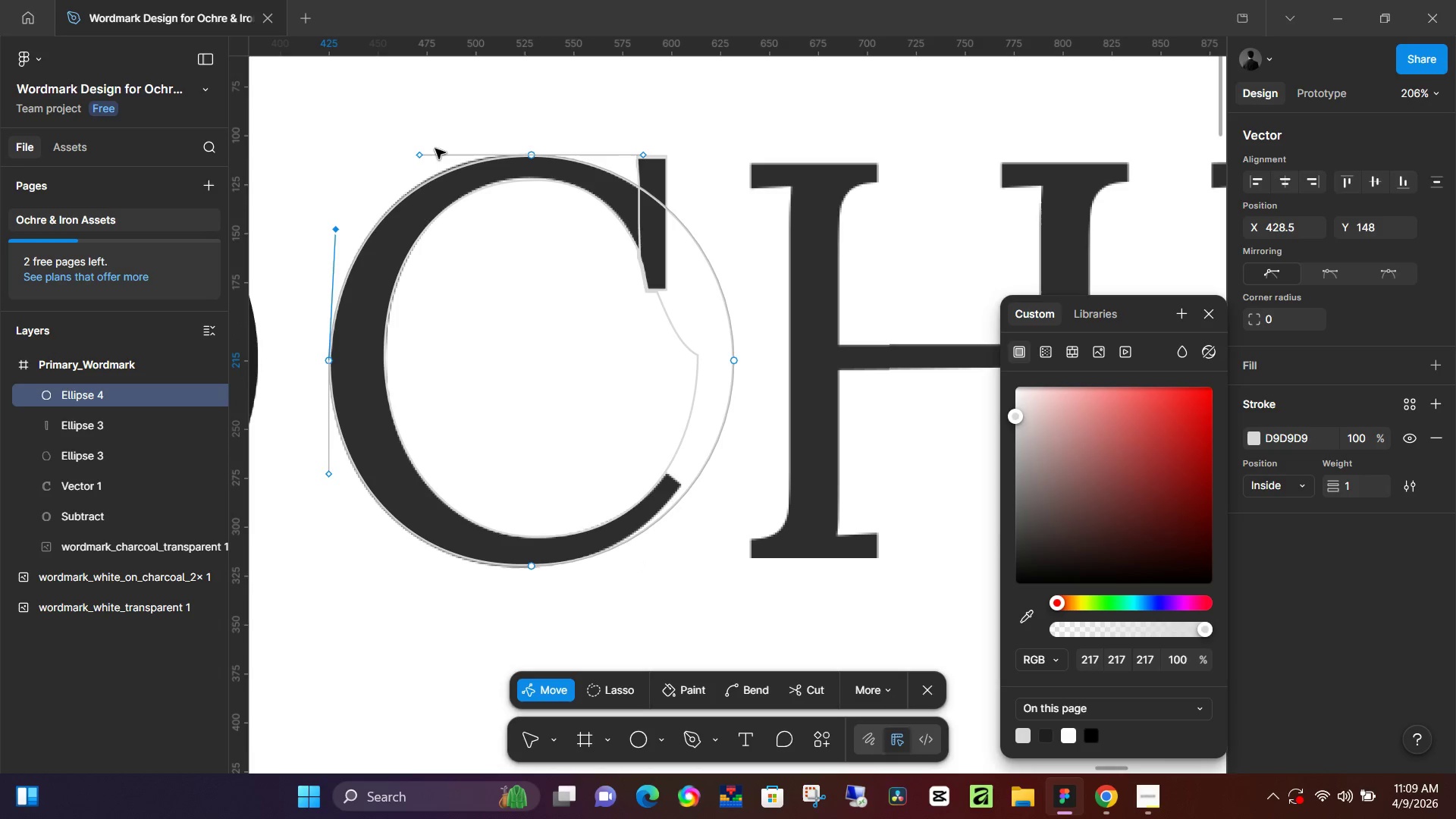 
hold_key(key=AltLeft, duration=1.23)
 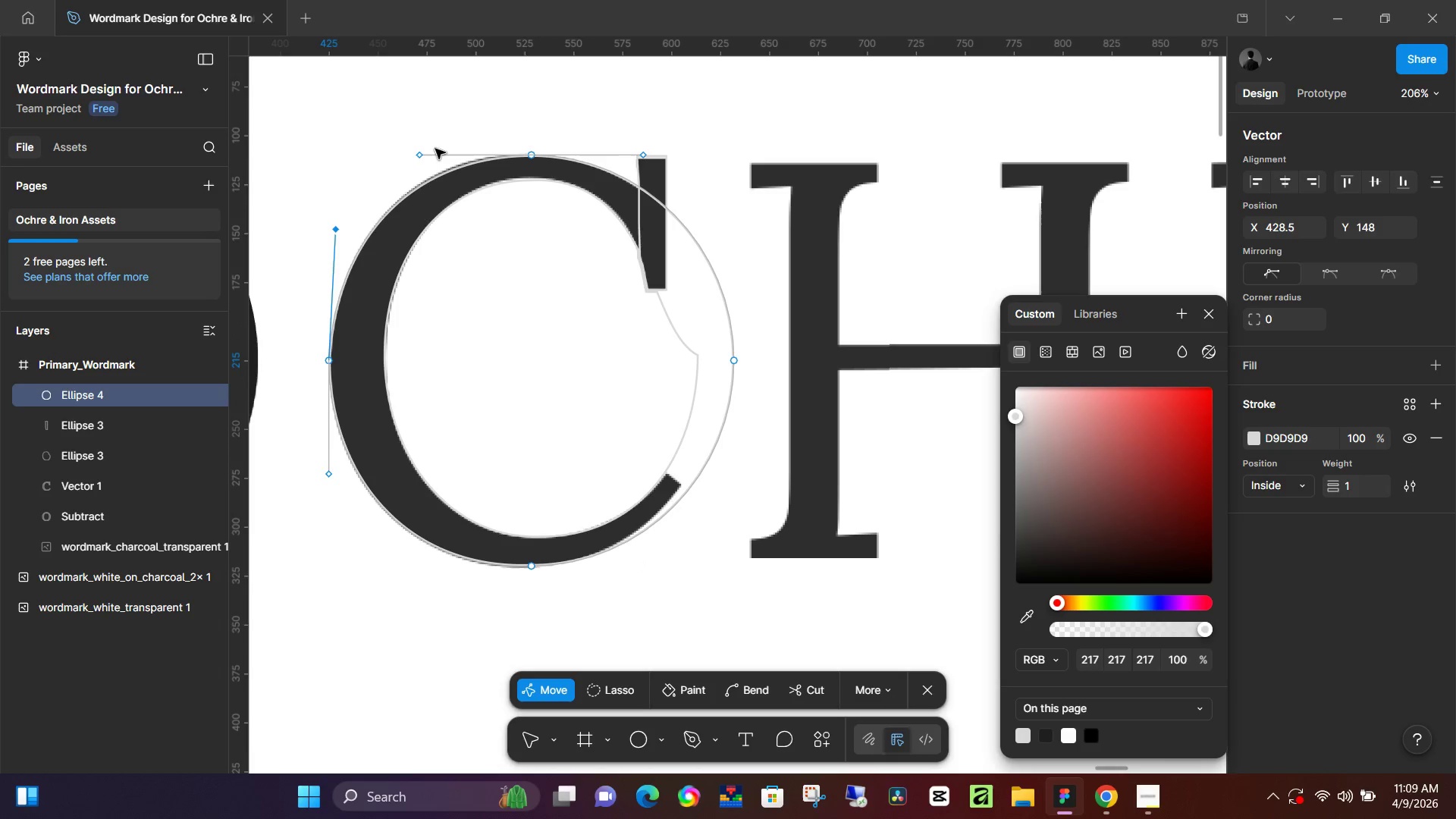 
hold_key(key=AltLeft, duration=1.52)
left_click_drag(start_coordinate=[422, 153], to_coordinate=[407, 152])
 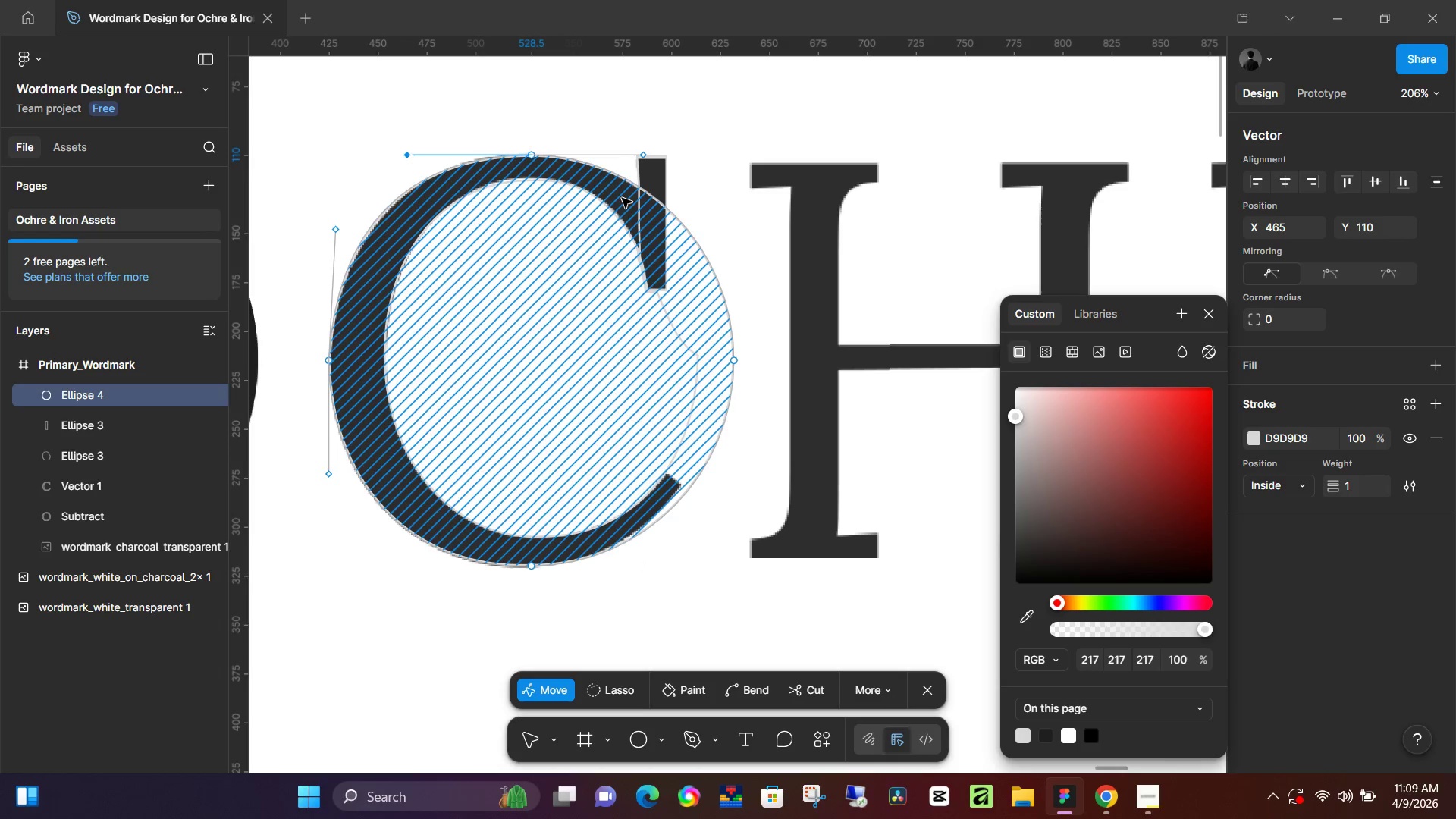 
hold_key(key=AltLeft, duration=0.48)
 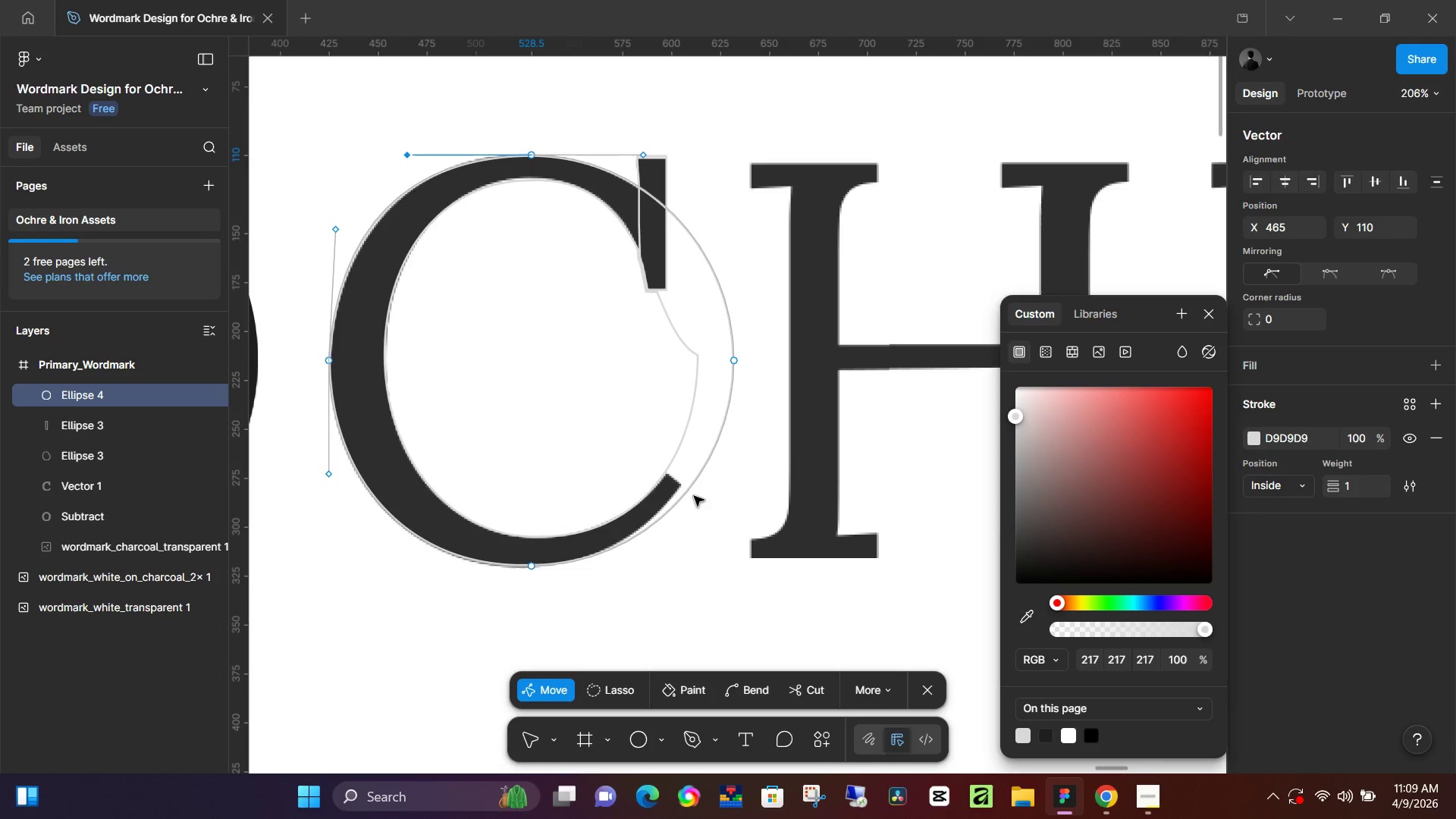 
left_click([535, 566])
 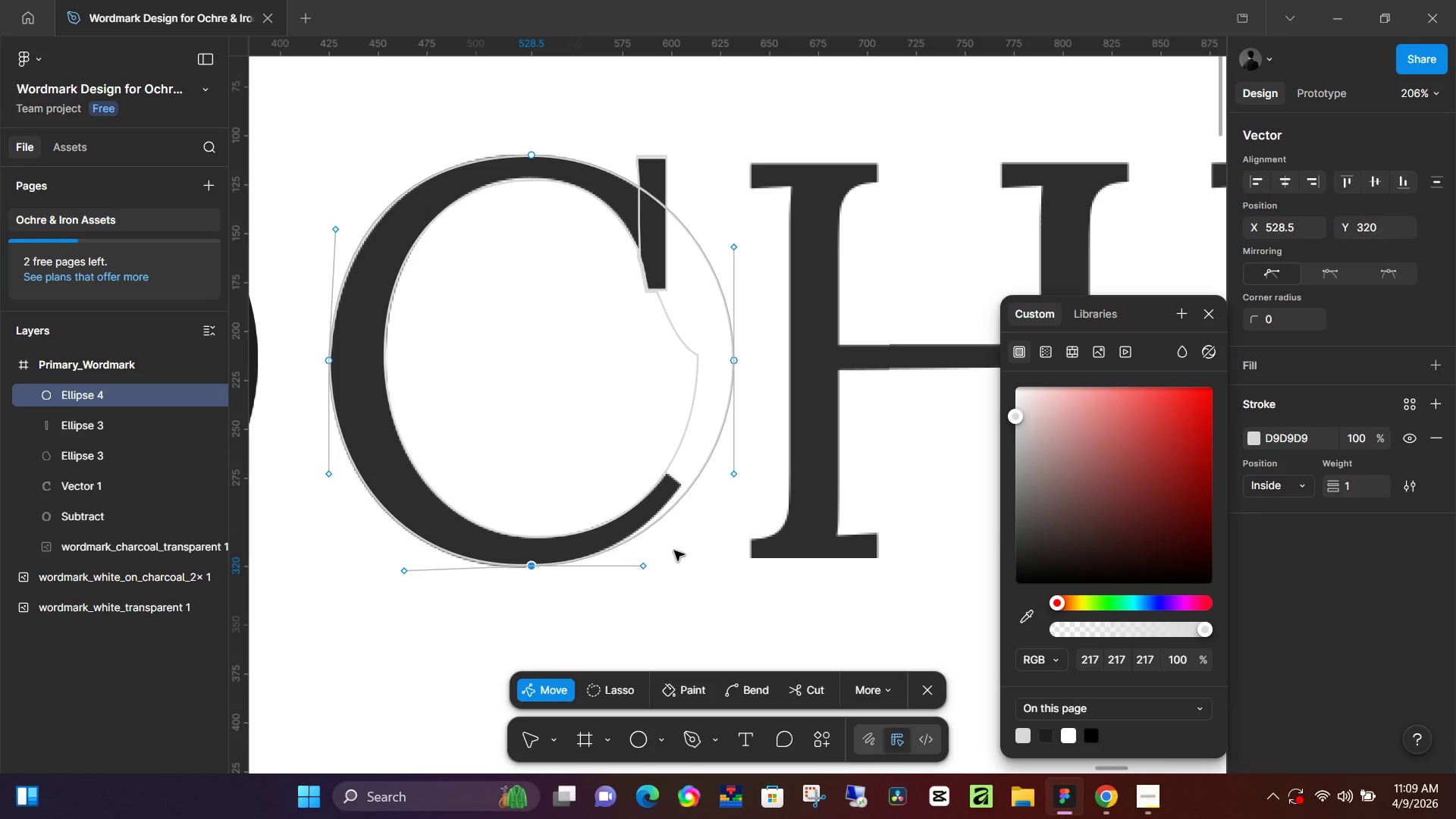 
hold_key(key=AltLeft, duration=0.47)
 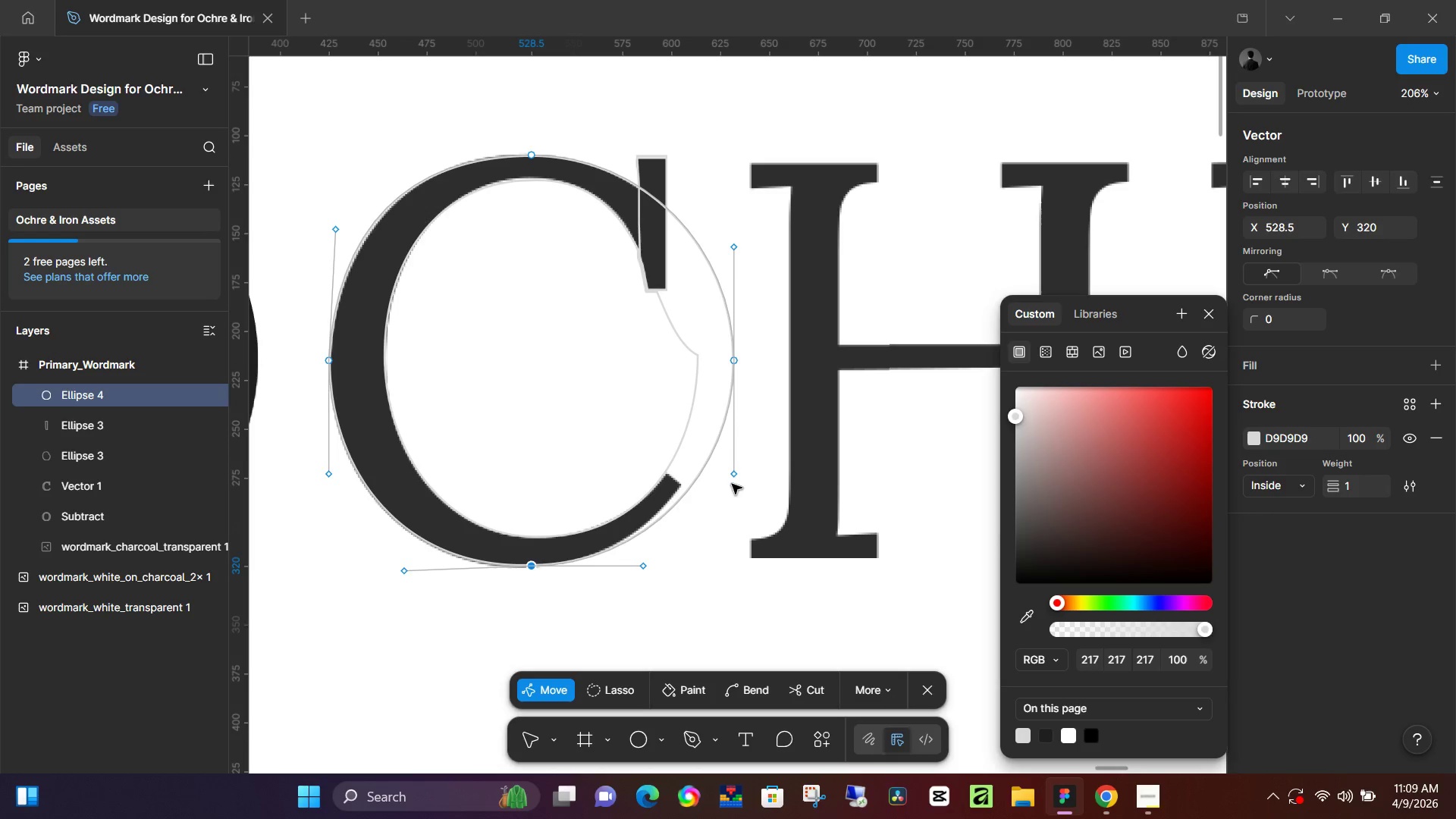 
hold_key(key=AltLeft, duration=1.51)
left_click_drag(start_coordinate=[734, 479], to_coordinate=[712, 477])
 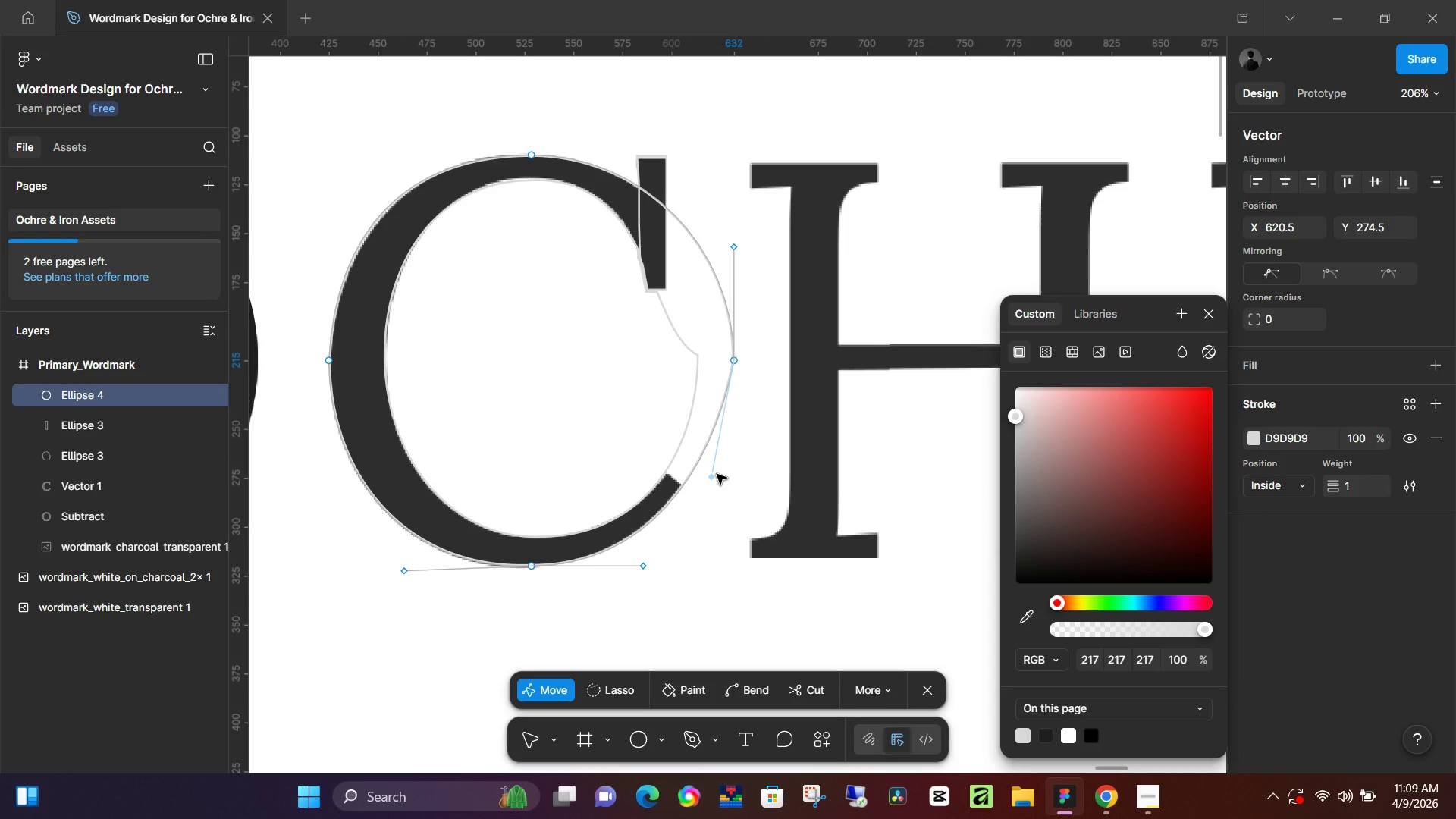 
key(Alt+AltLeft)
 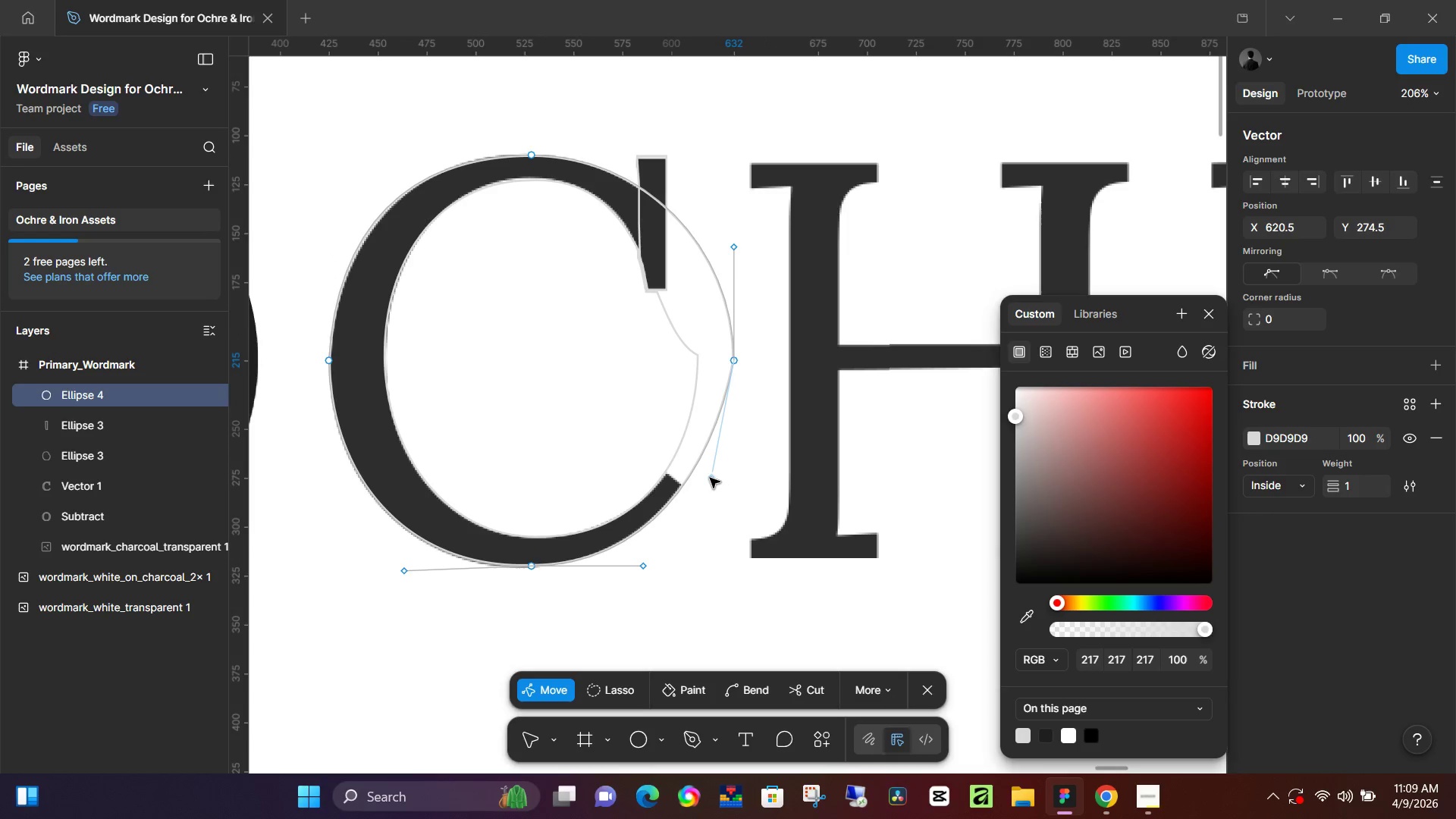 
key(Alt+AltLeft)
 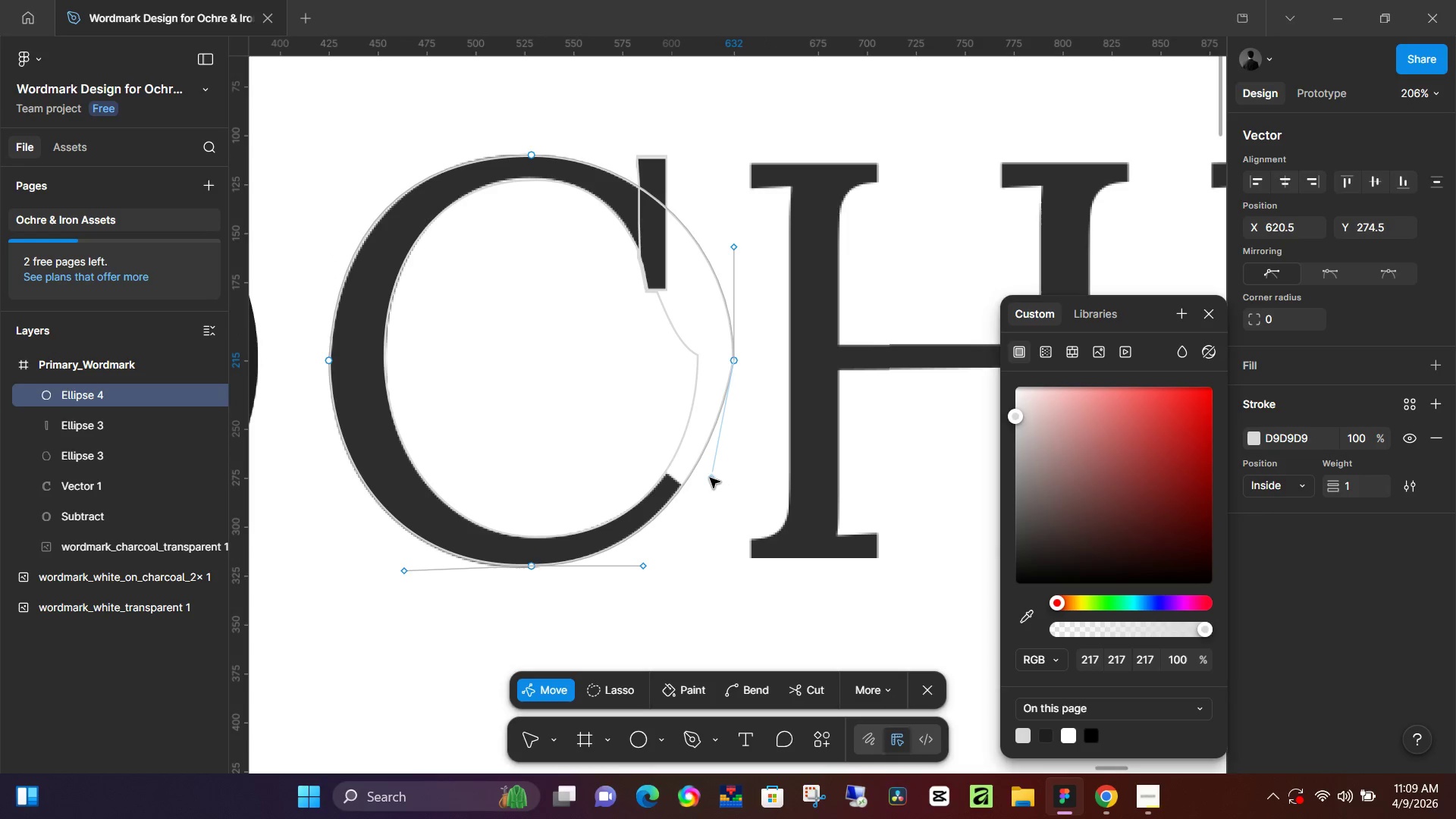 
key(Alt+AltLeft)
 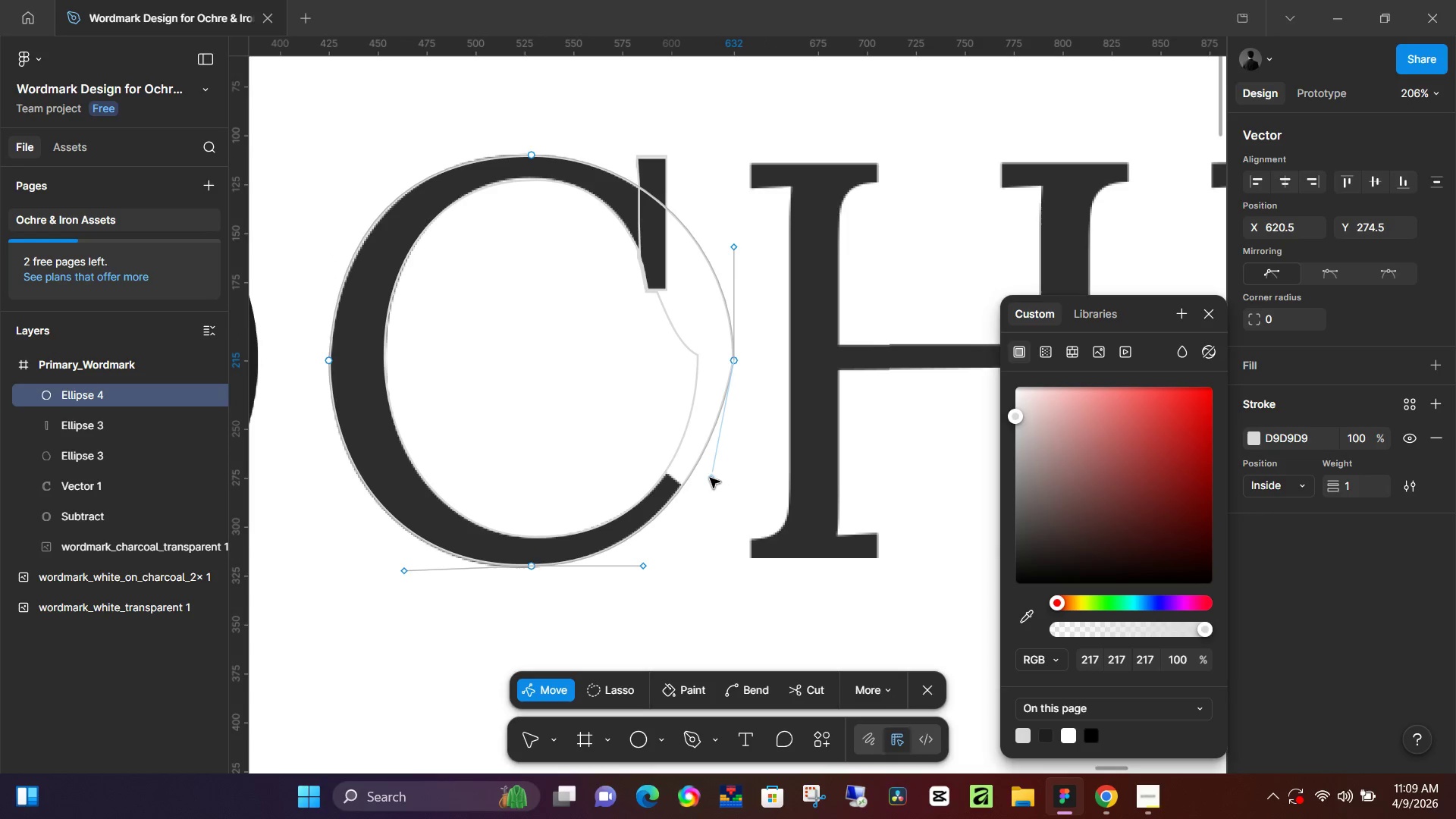 
key(Alt+AltLeft)
 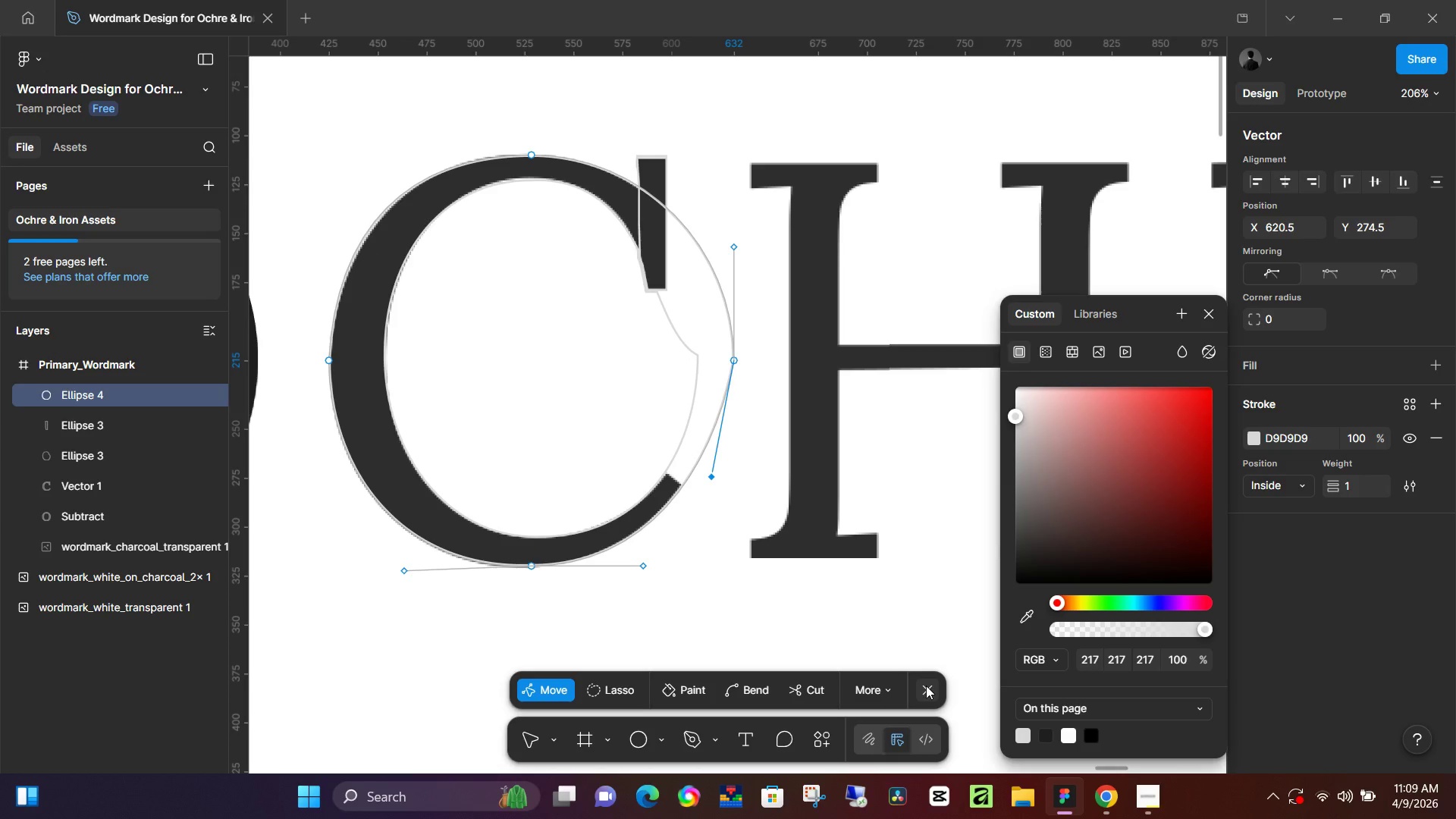 
left_click([927, 686])
 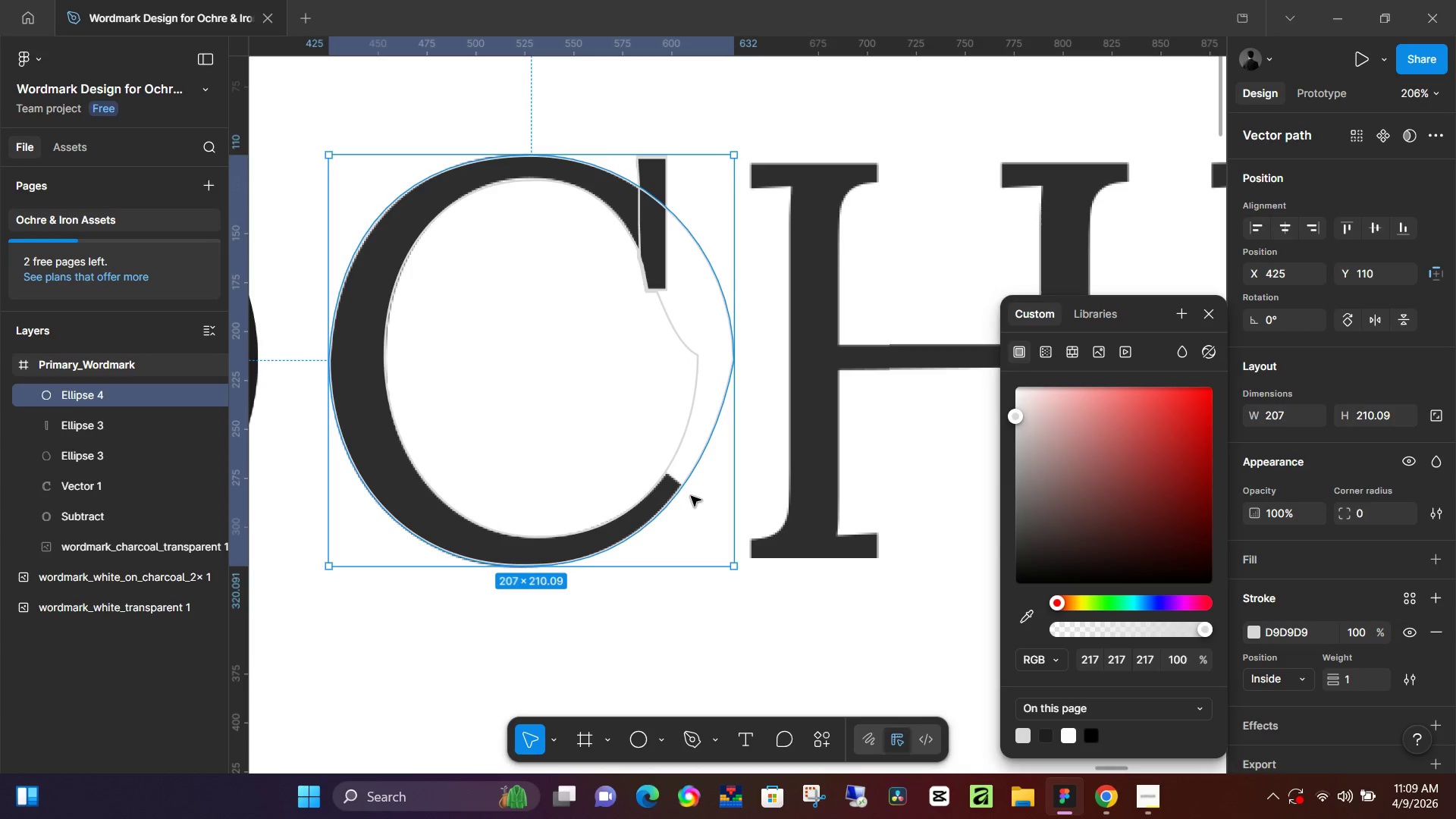 
double_click([683, 491])
 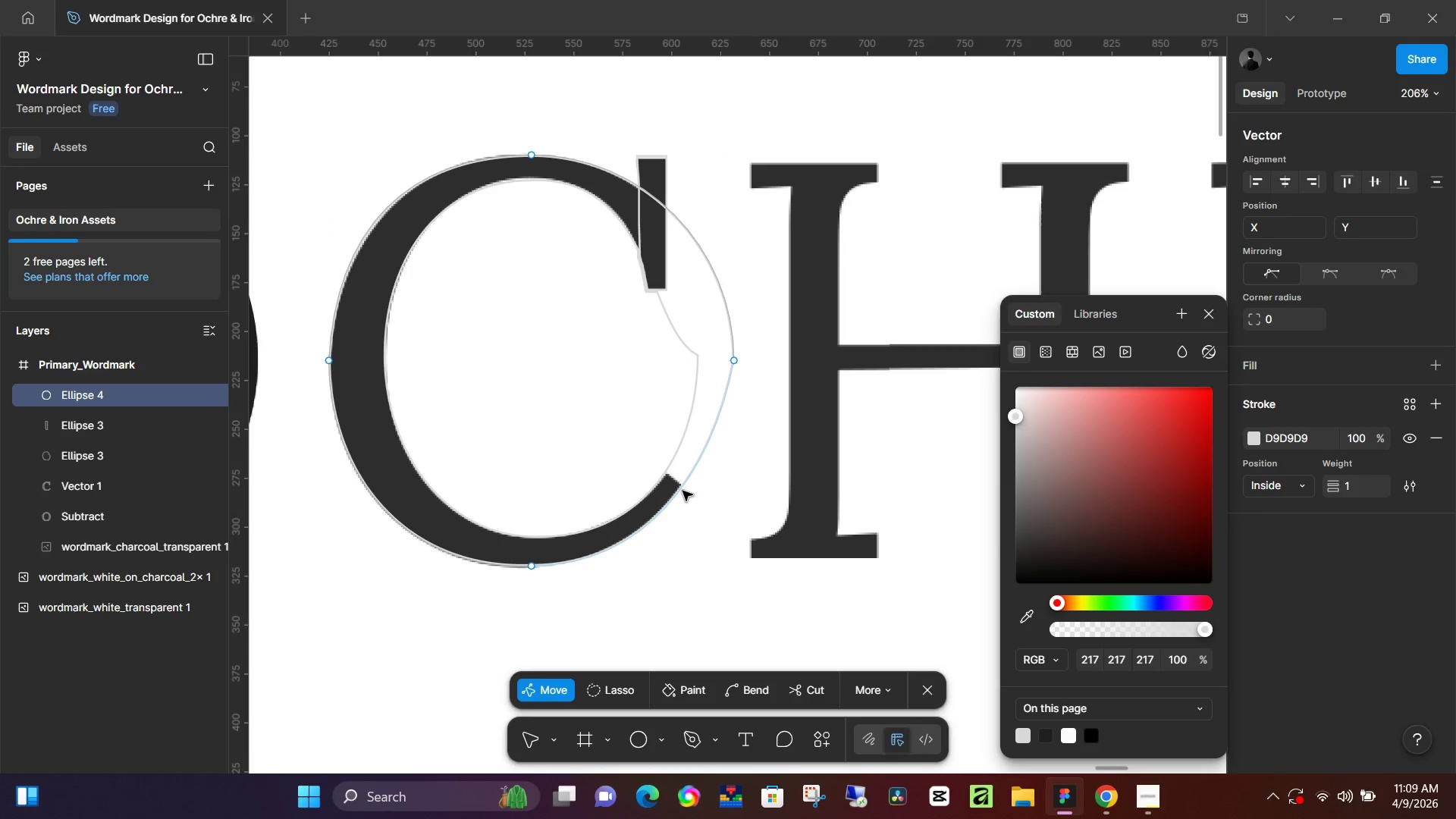 
hold_key(key=ControlLeft, duration=1.03)
scroll: coordinate [677, 494], scroll_direction: up, amount: 14.0
 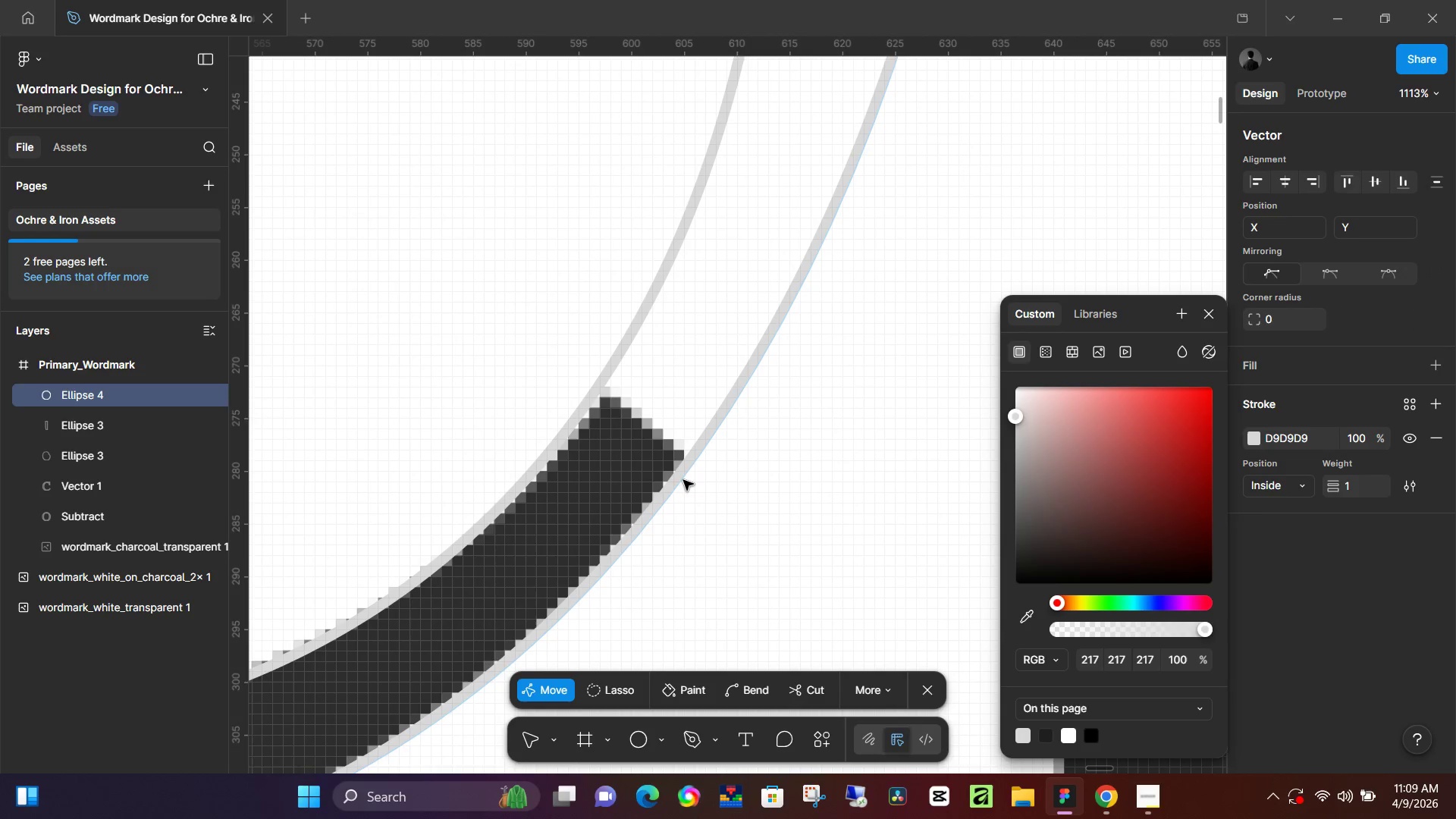 
key(R)
 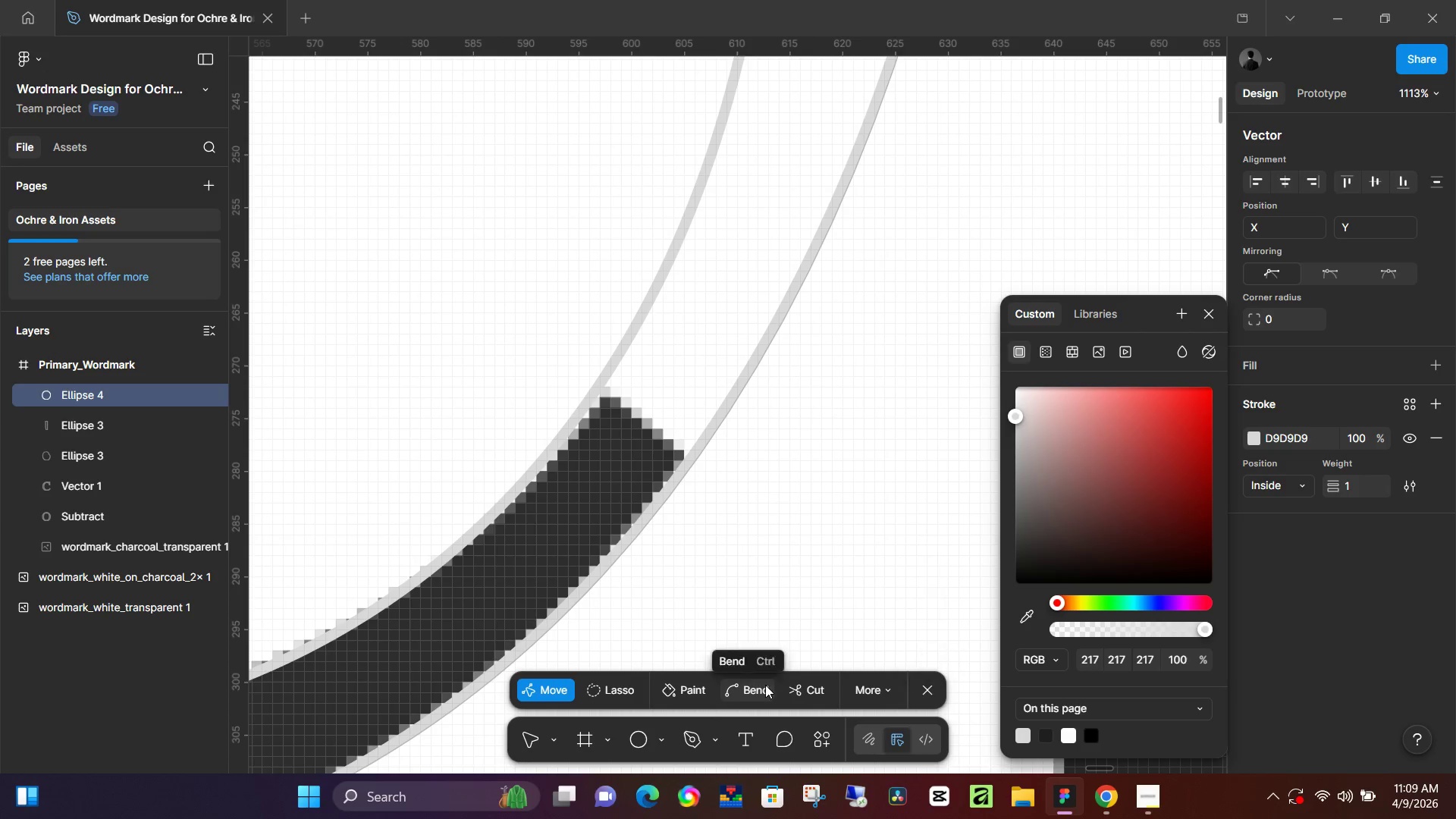 
wait(5.42)
 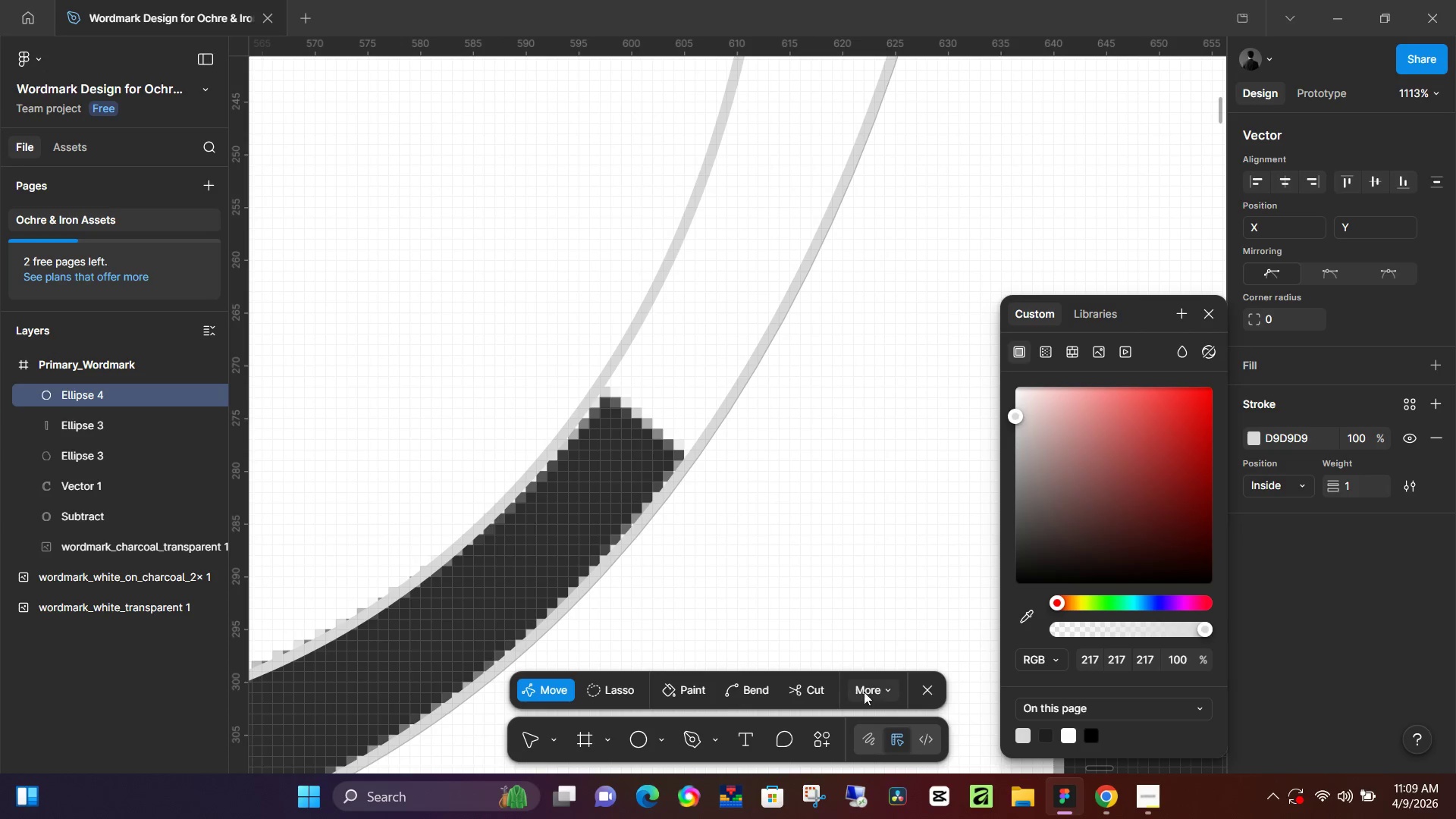 
key(R)
 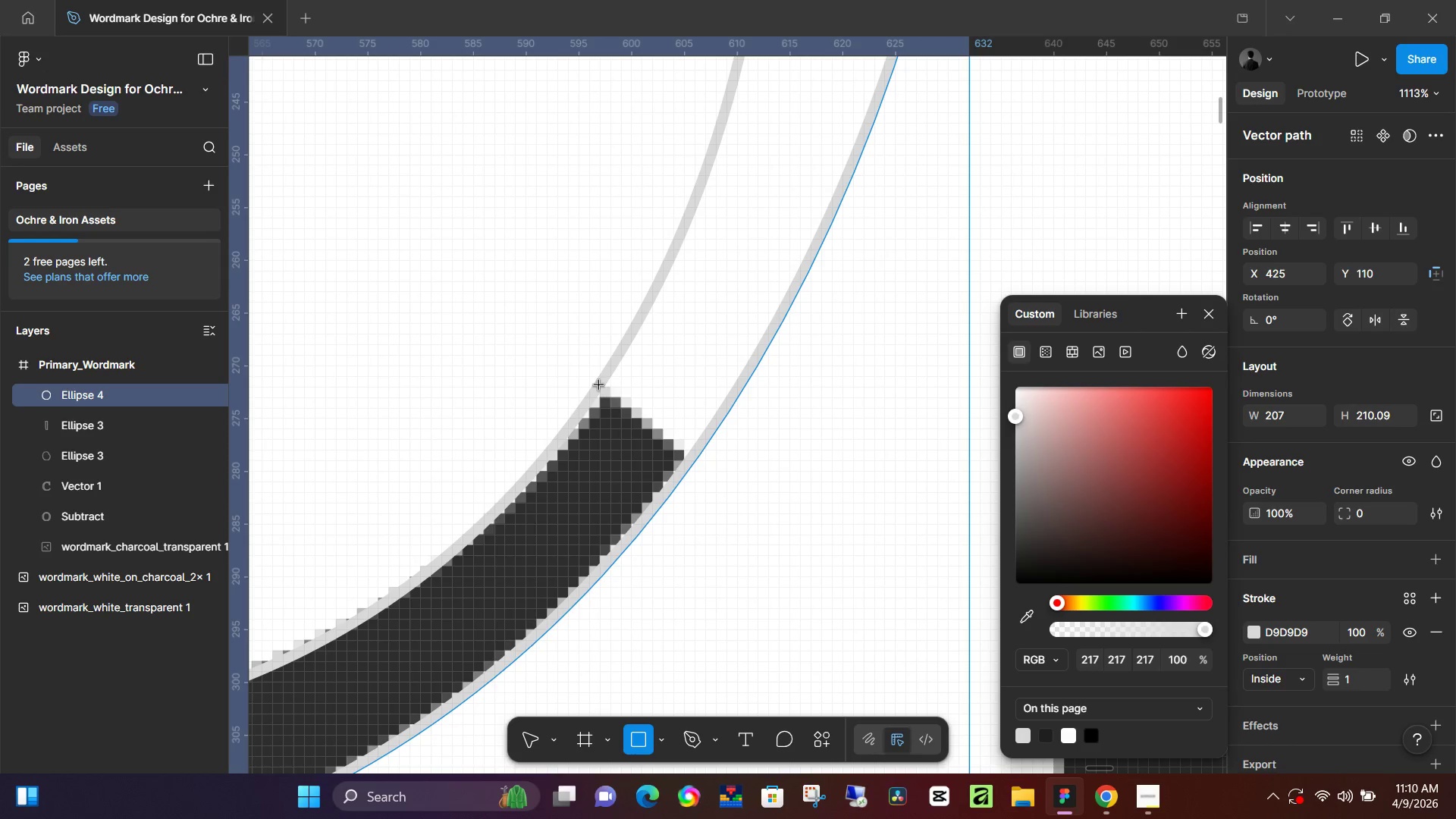 
left_click_drag(start_coordinate=[599, 384], to_coordinate=[707, 479])
 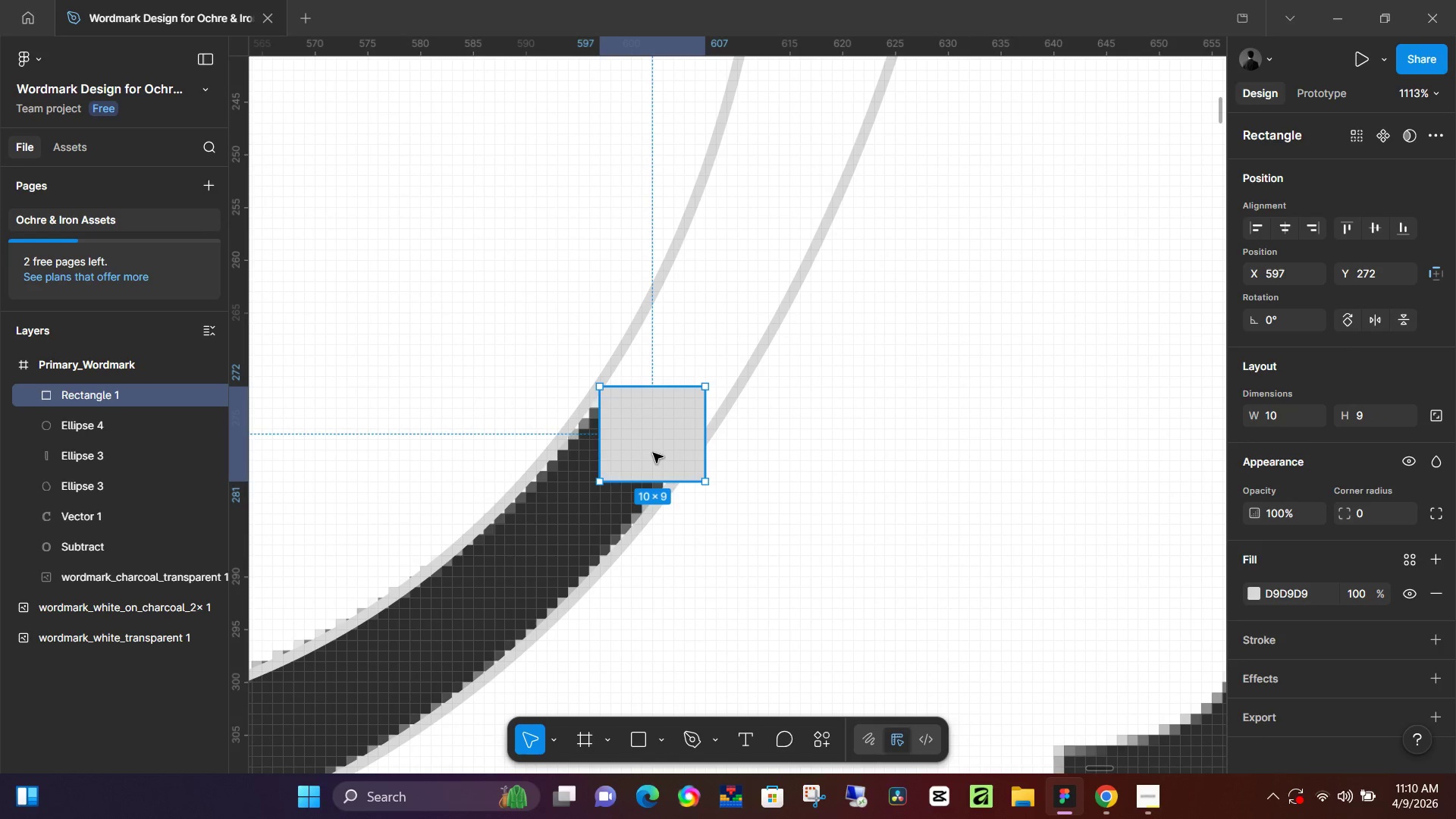 
left_click_drag(start_coordinate=[653, 453], to_coordinate=[636, 467])
 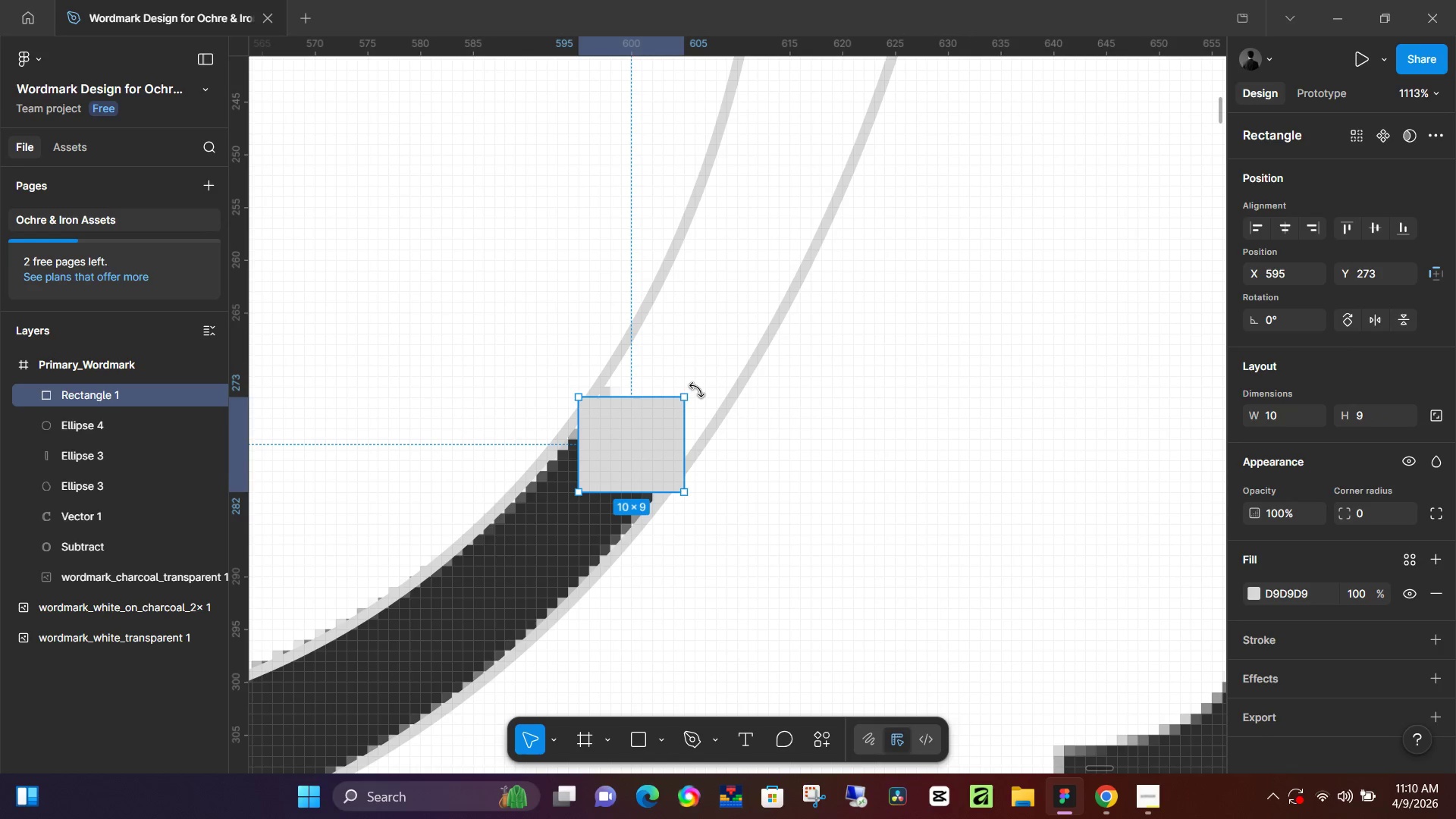 
left_click_drag(start_coordinate=[697, 390], to_coordinate=[716, 442])
 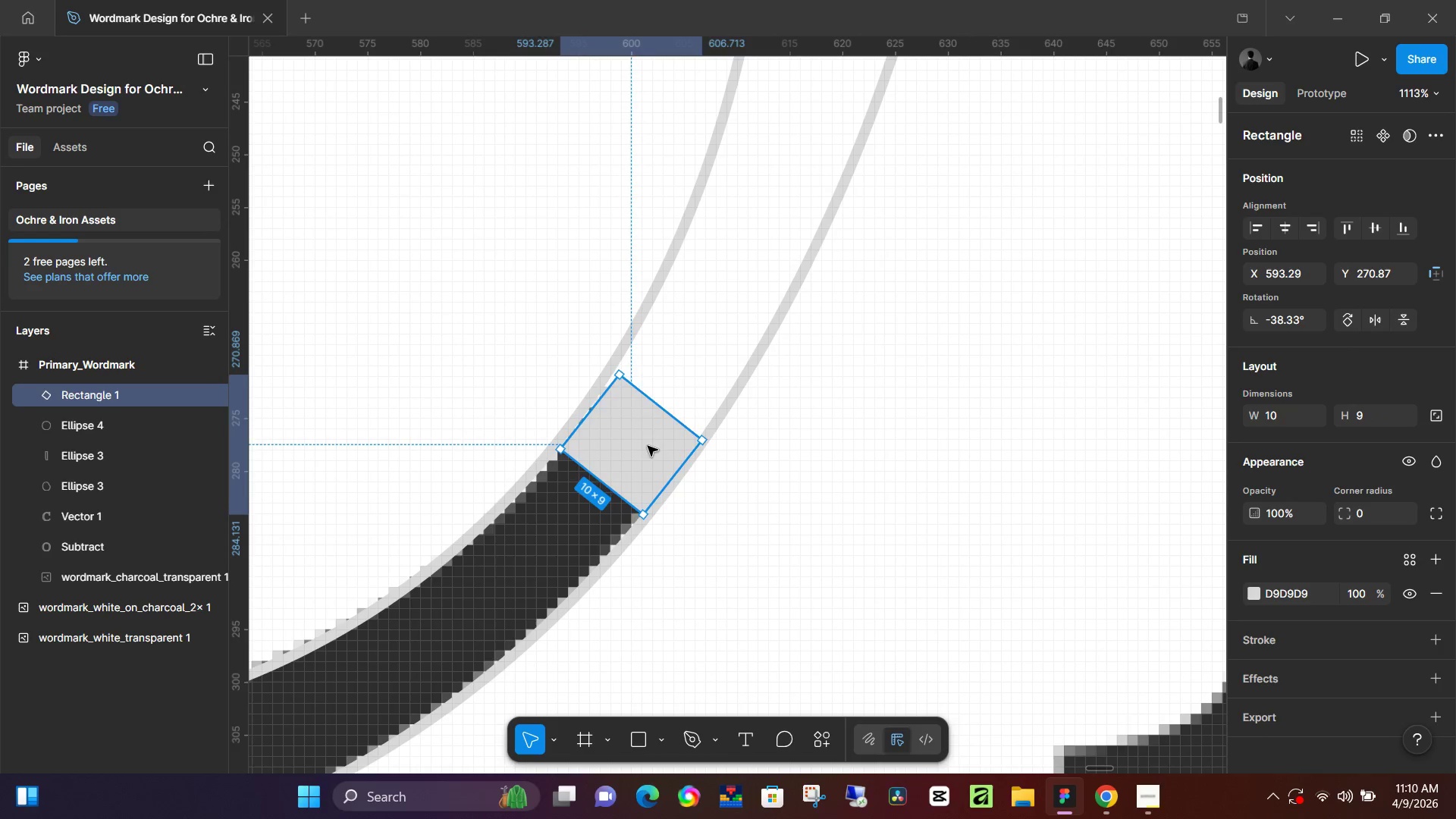 
left_click_drag(start_coordinate=[649, 445], to_coordinate=[631, 456])
 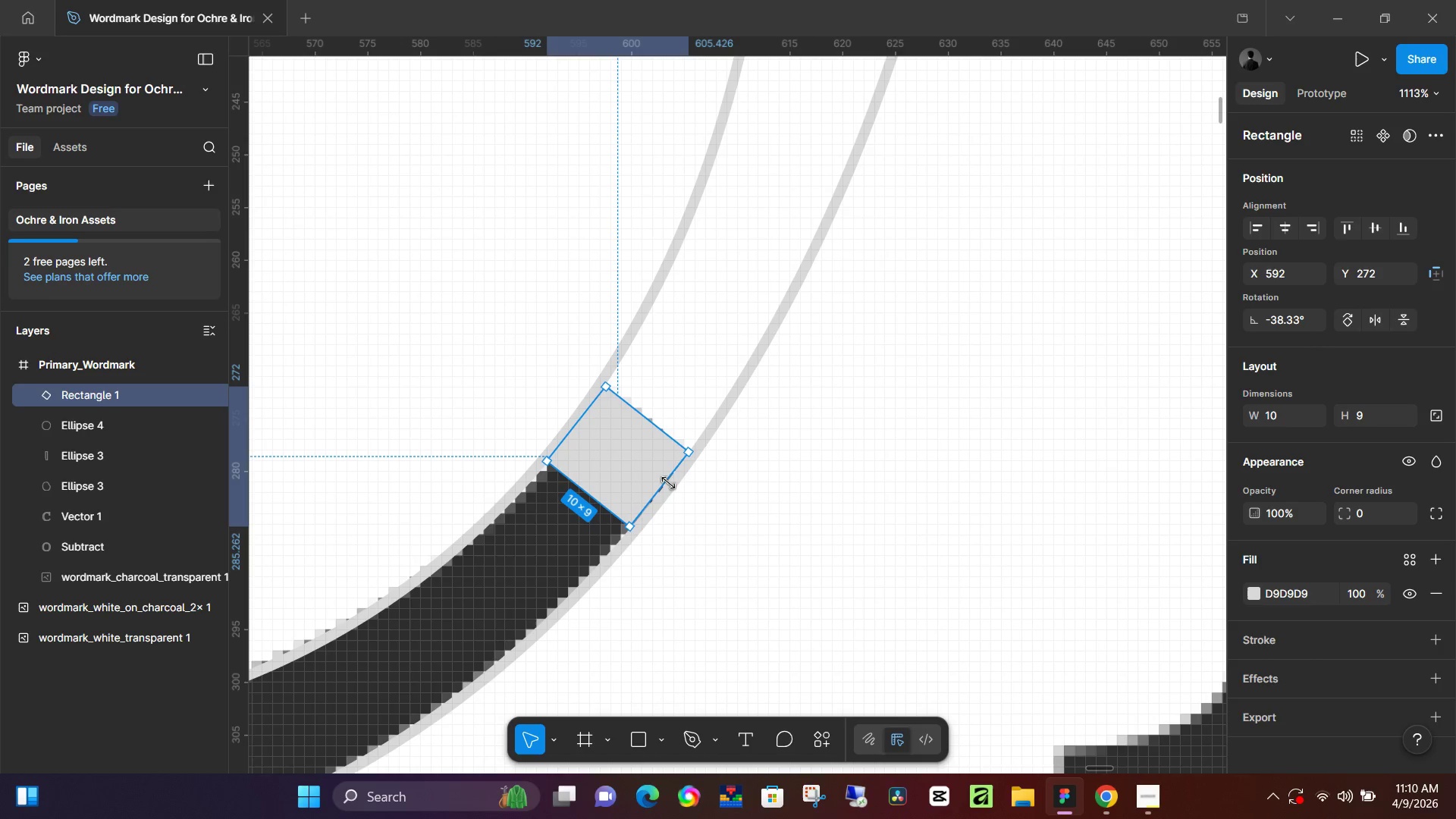 
left_click_drag(start_coordinate=[668, 483], to_coordinate=[673, 484])
 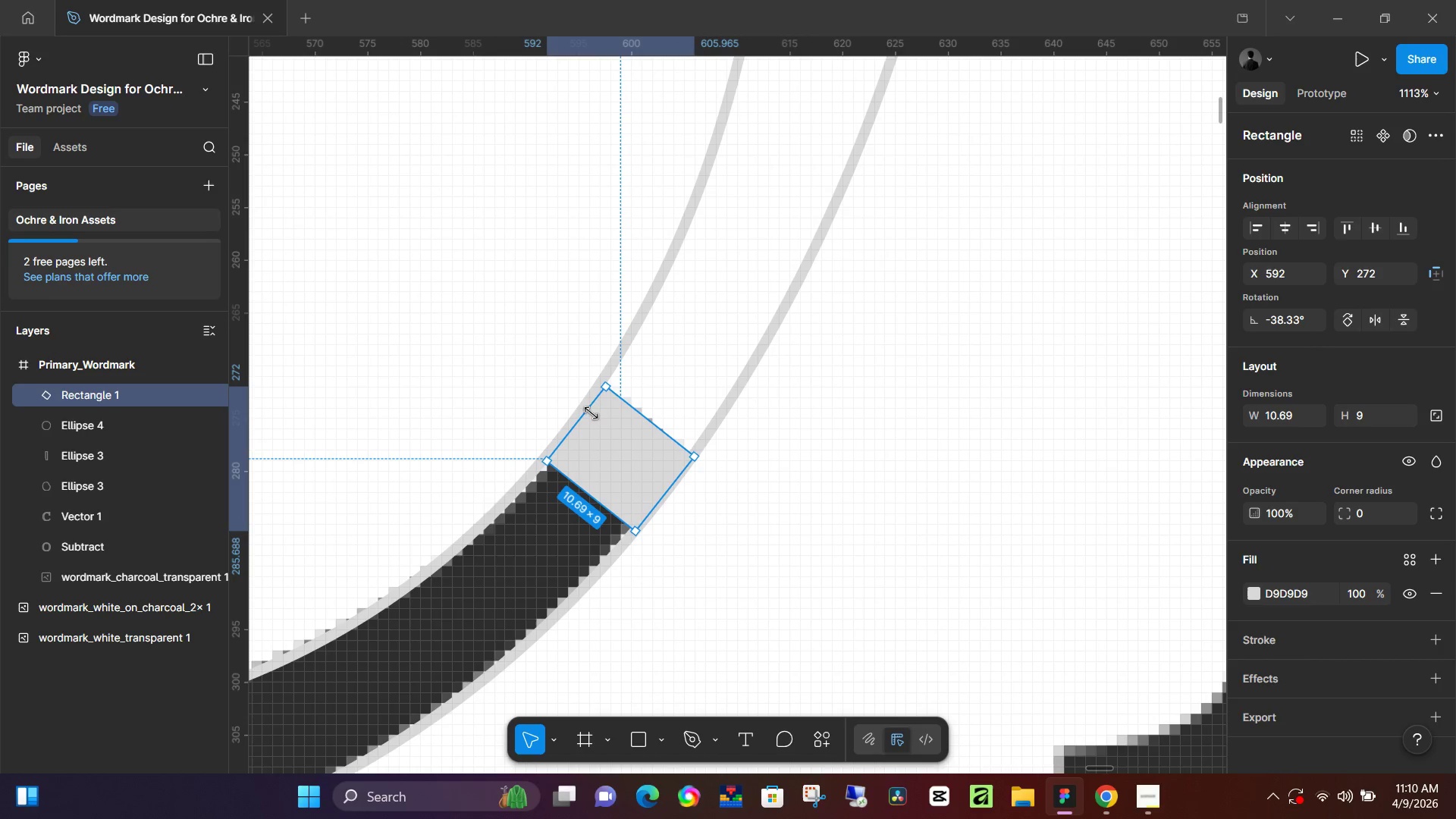 
left_click_drag(start_coordinate=[592, 413], to_coordinate=[585, 404])
 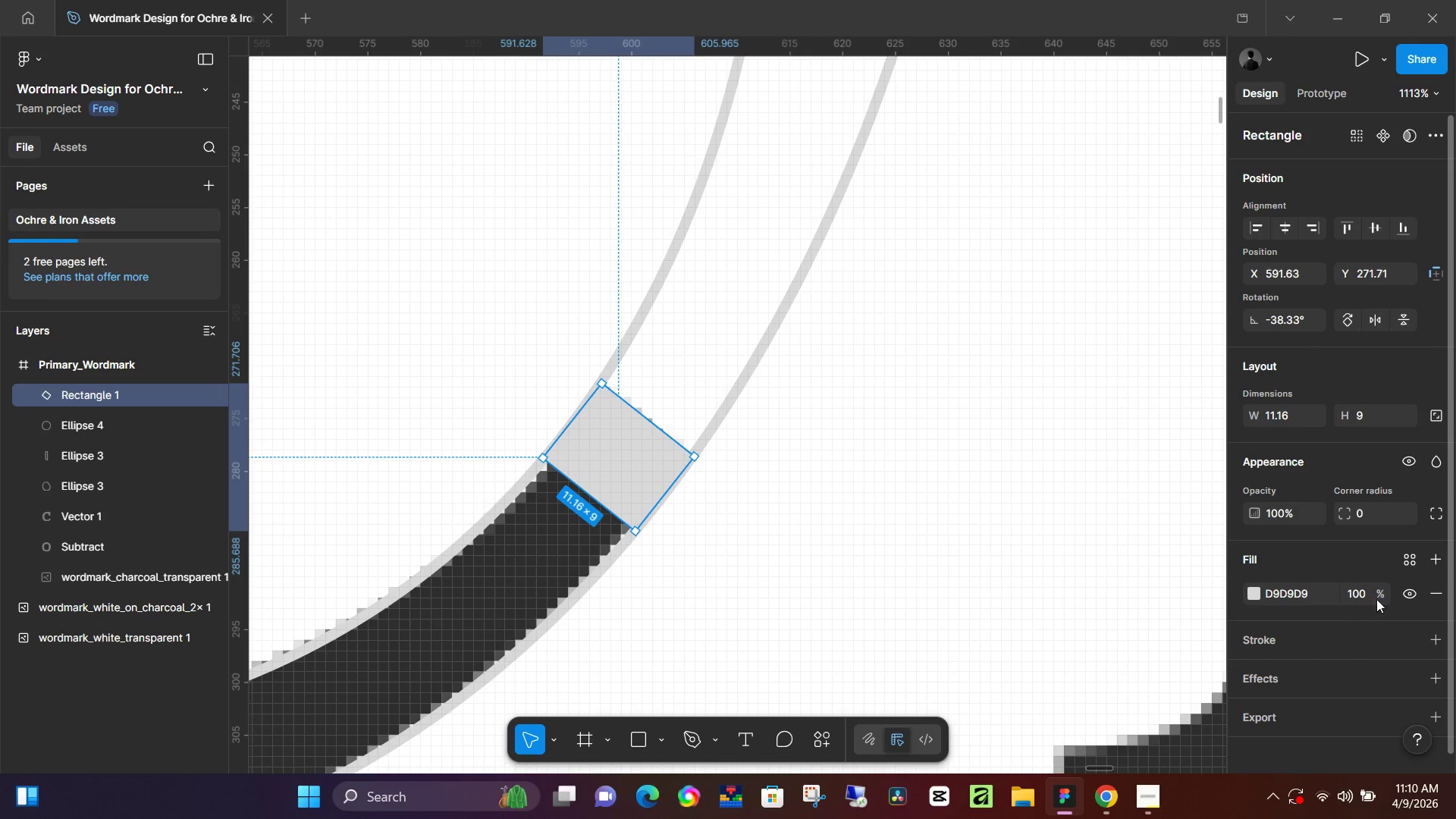 
left_click([1428, 592])
 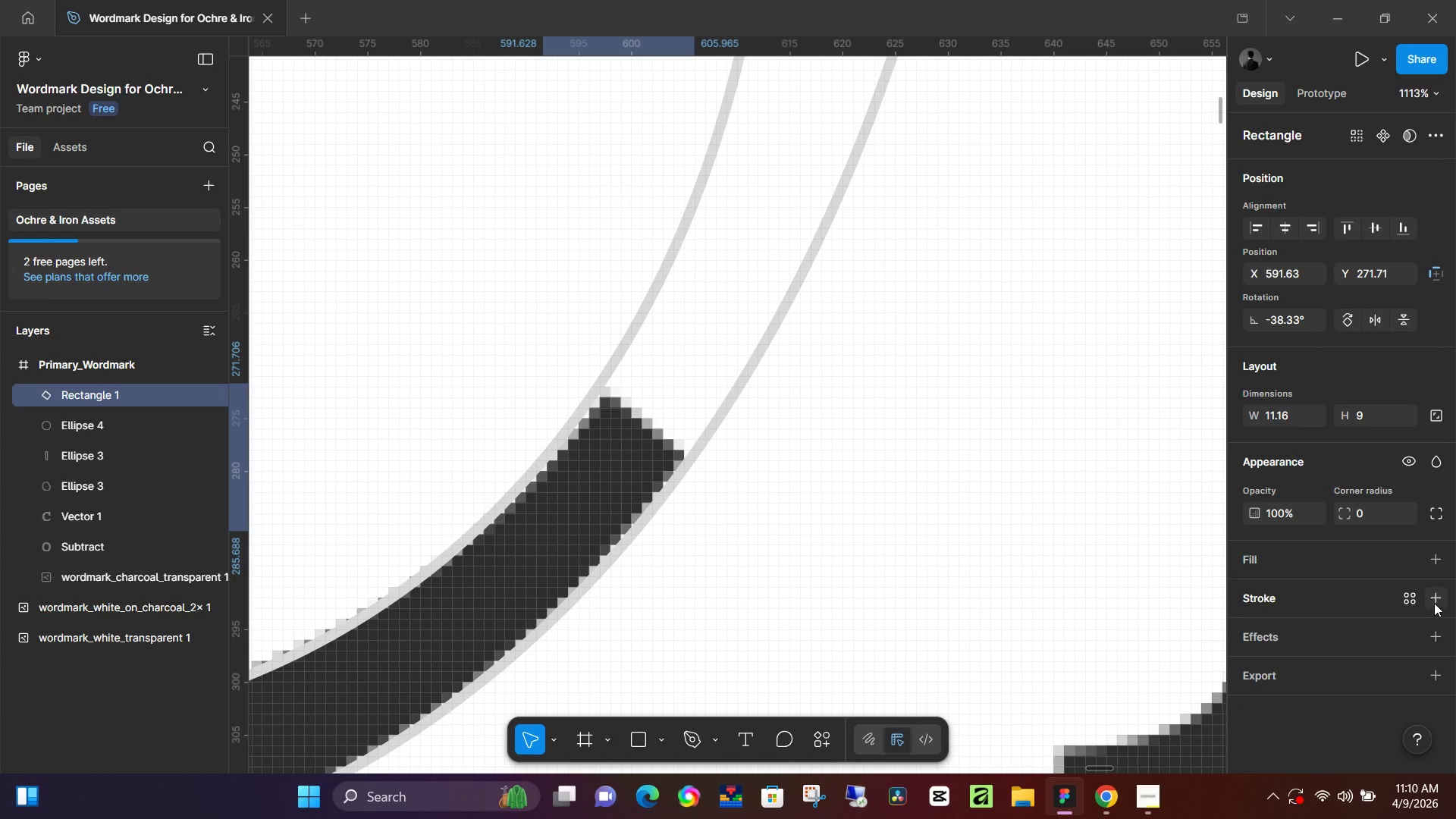 
left_click([1435, 601])
 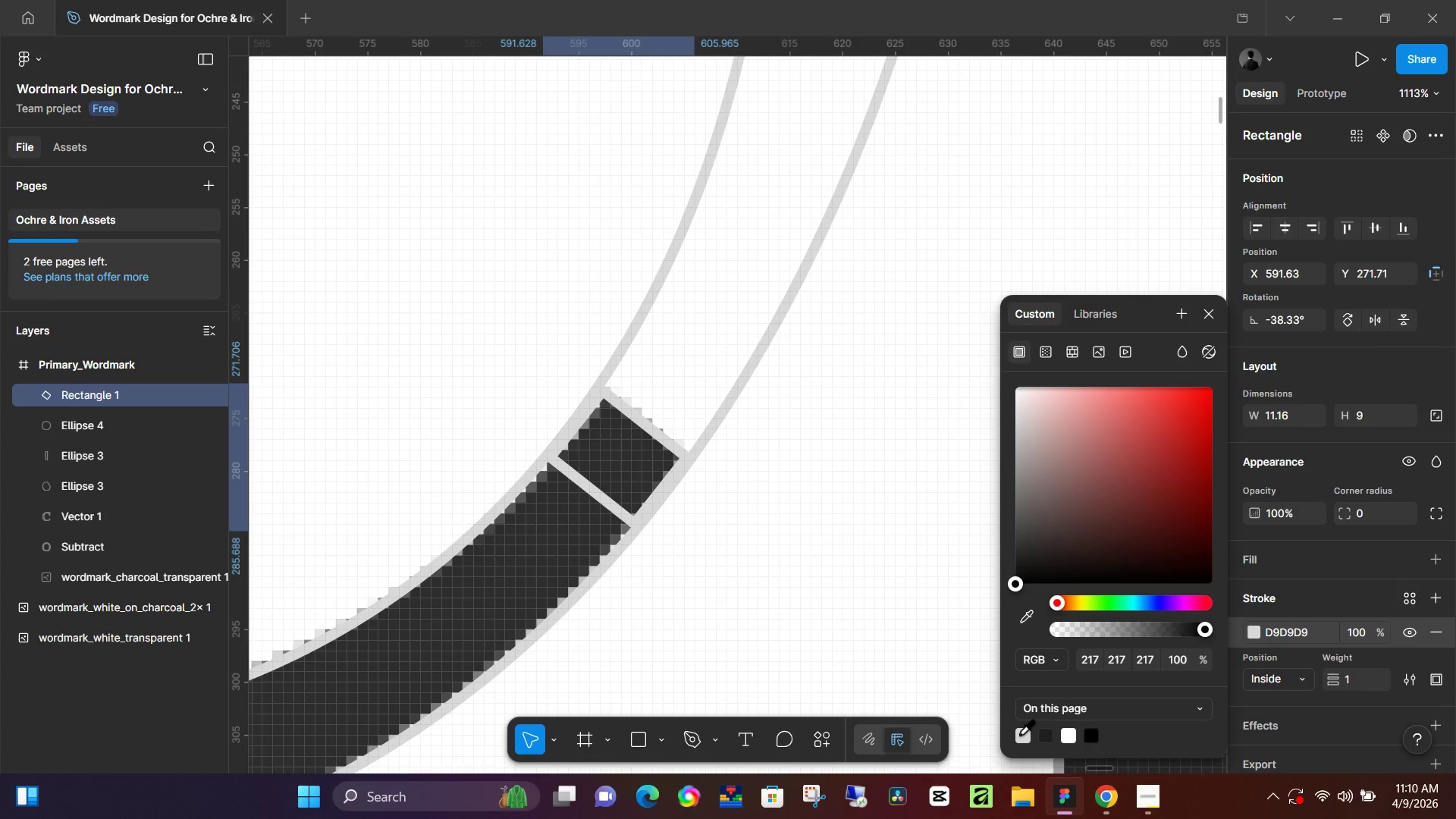 
left_click([825, 590])
 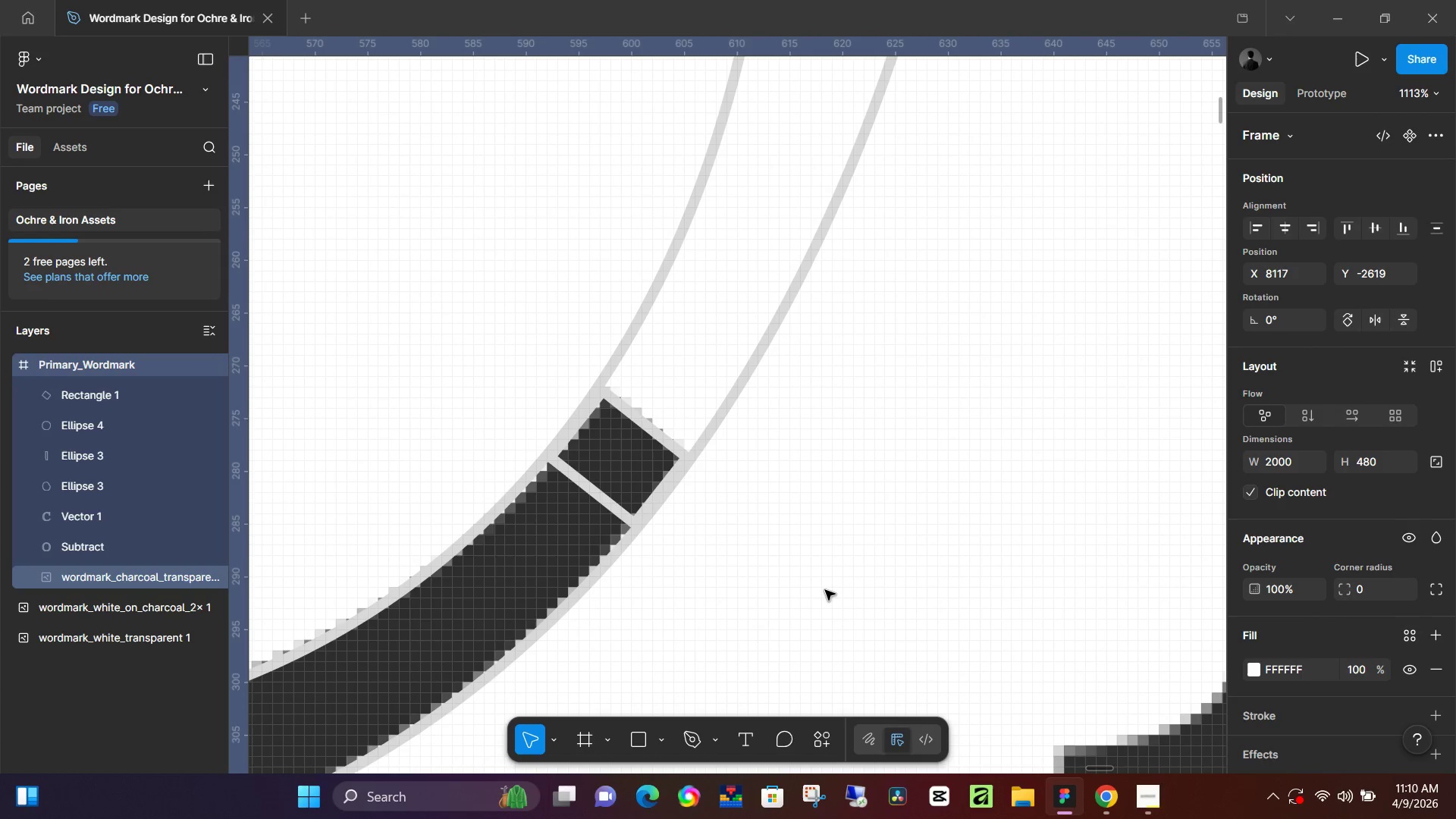 
hold_key(key=ControlLeft, duration=1.5)
scroll: coordinate [825, 590], scroll_direction: down, amount: 3.0
 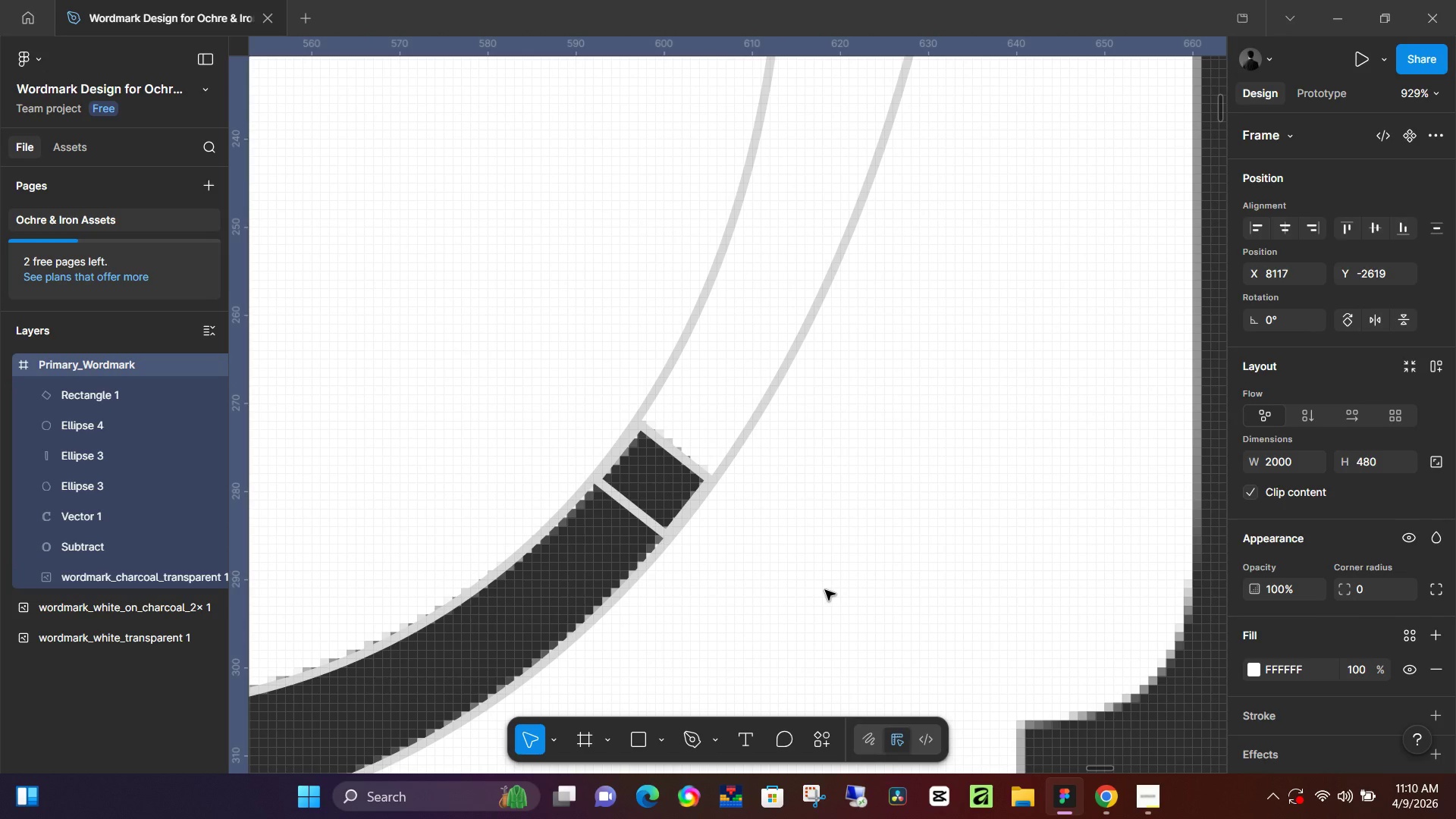 
hold_key(key=ControlLeft, duration=0.55)
 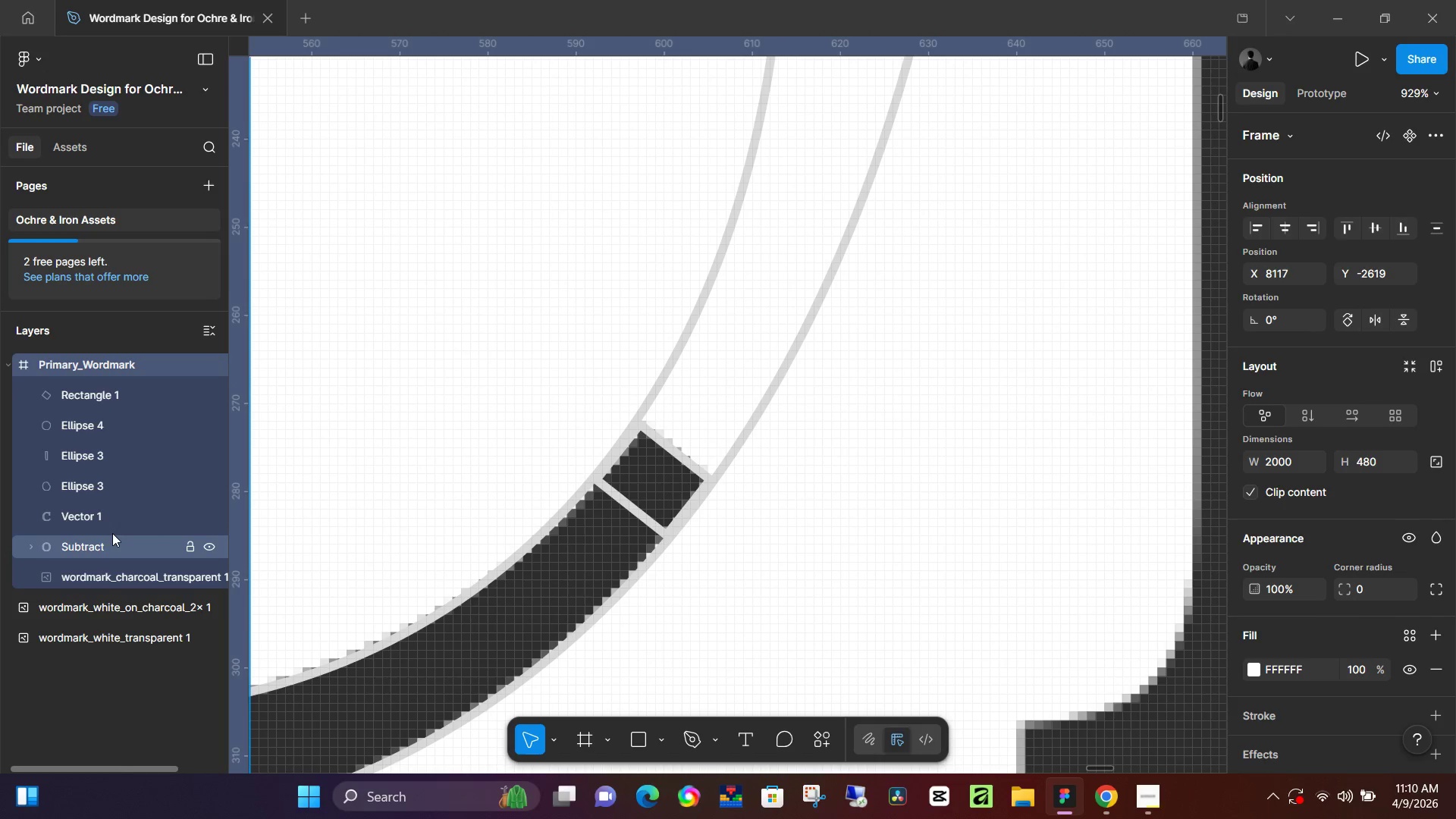 
left_click([105, 554])
 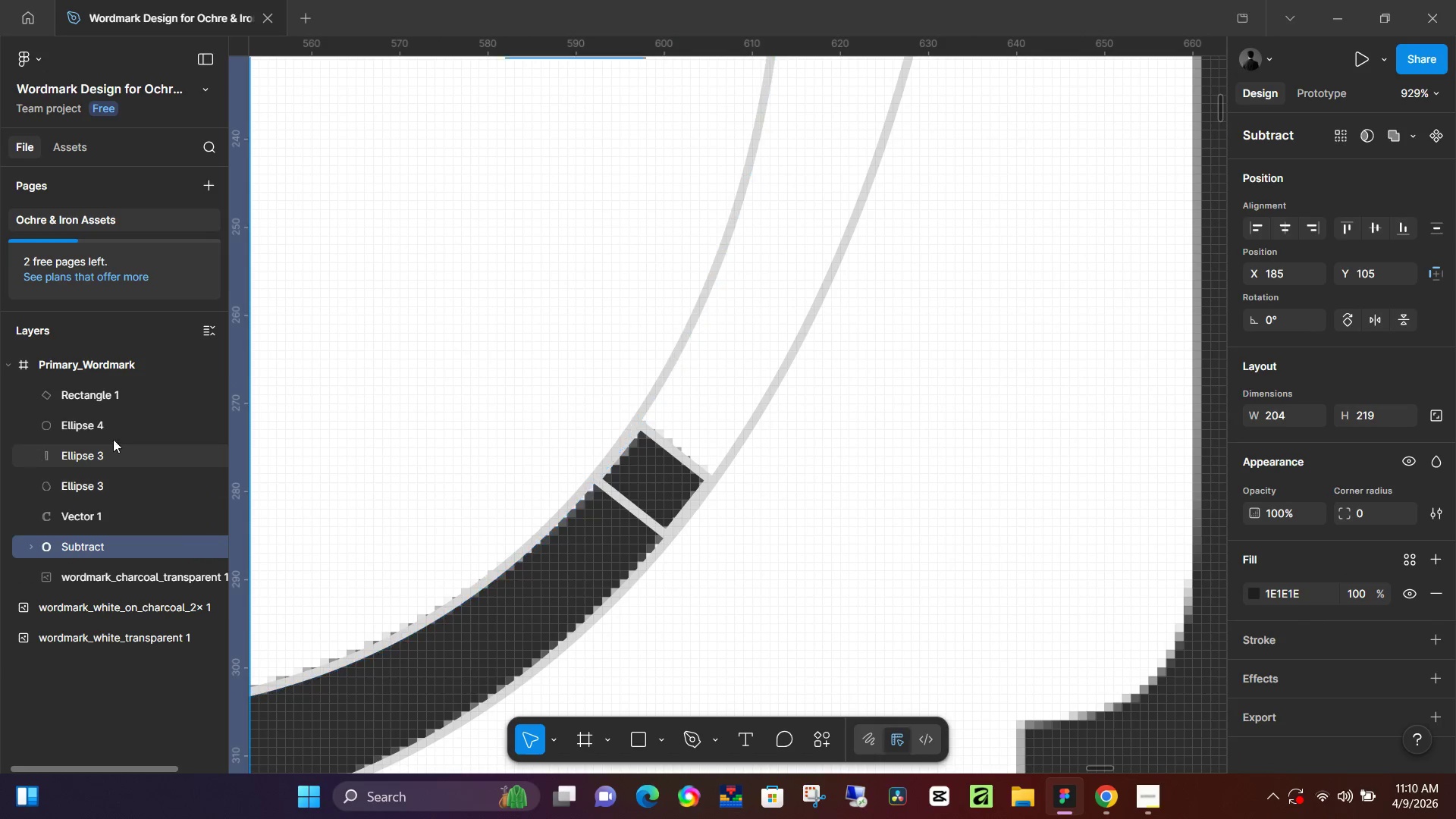 
hold_key(key=ShiftLeft, duration=0.62)
left_click([111, 401])
 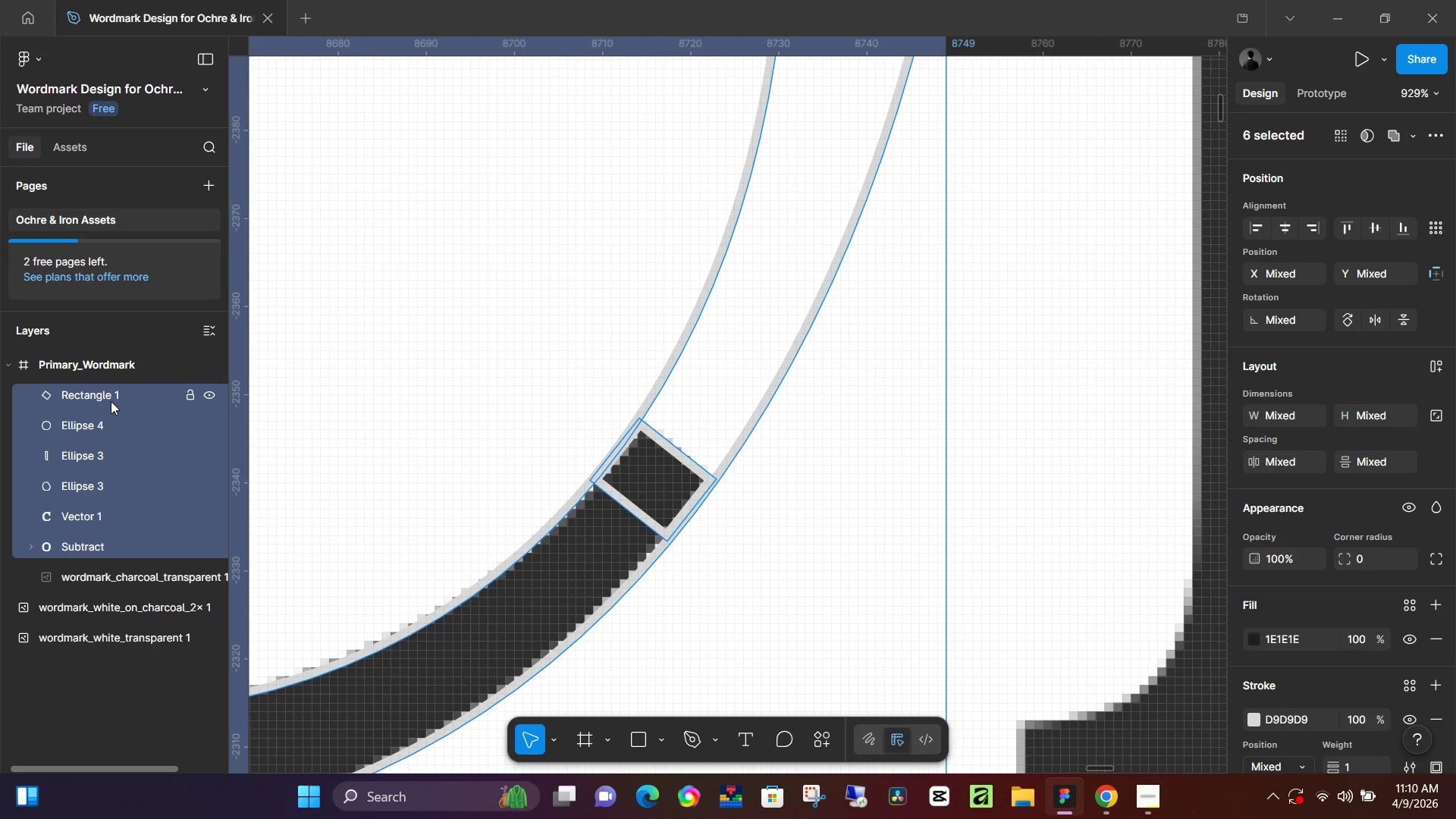 
key(M)
 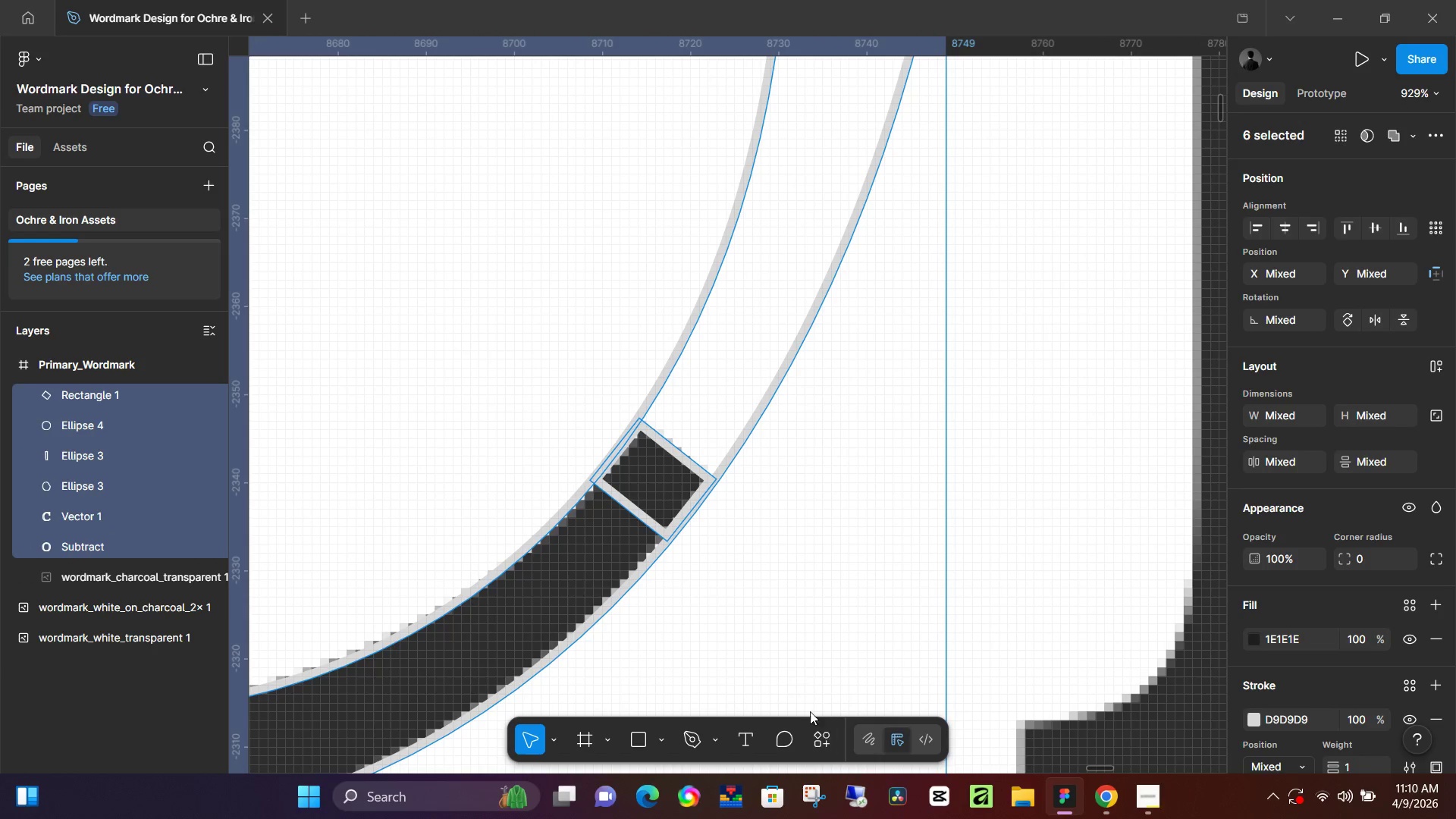 
double_click([664, 543])
 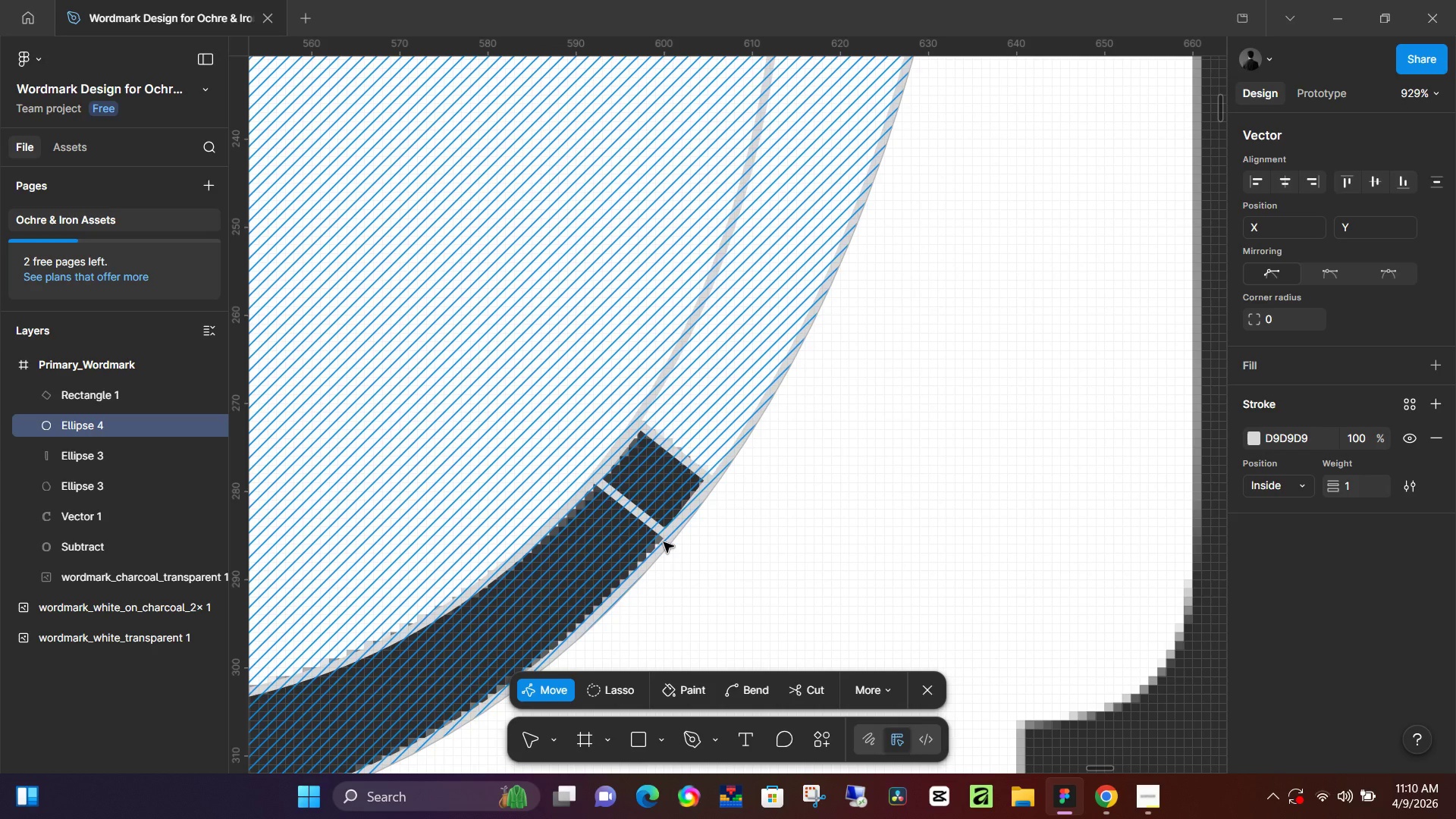 
left_click([669, 536])
 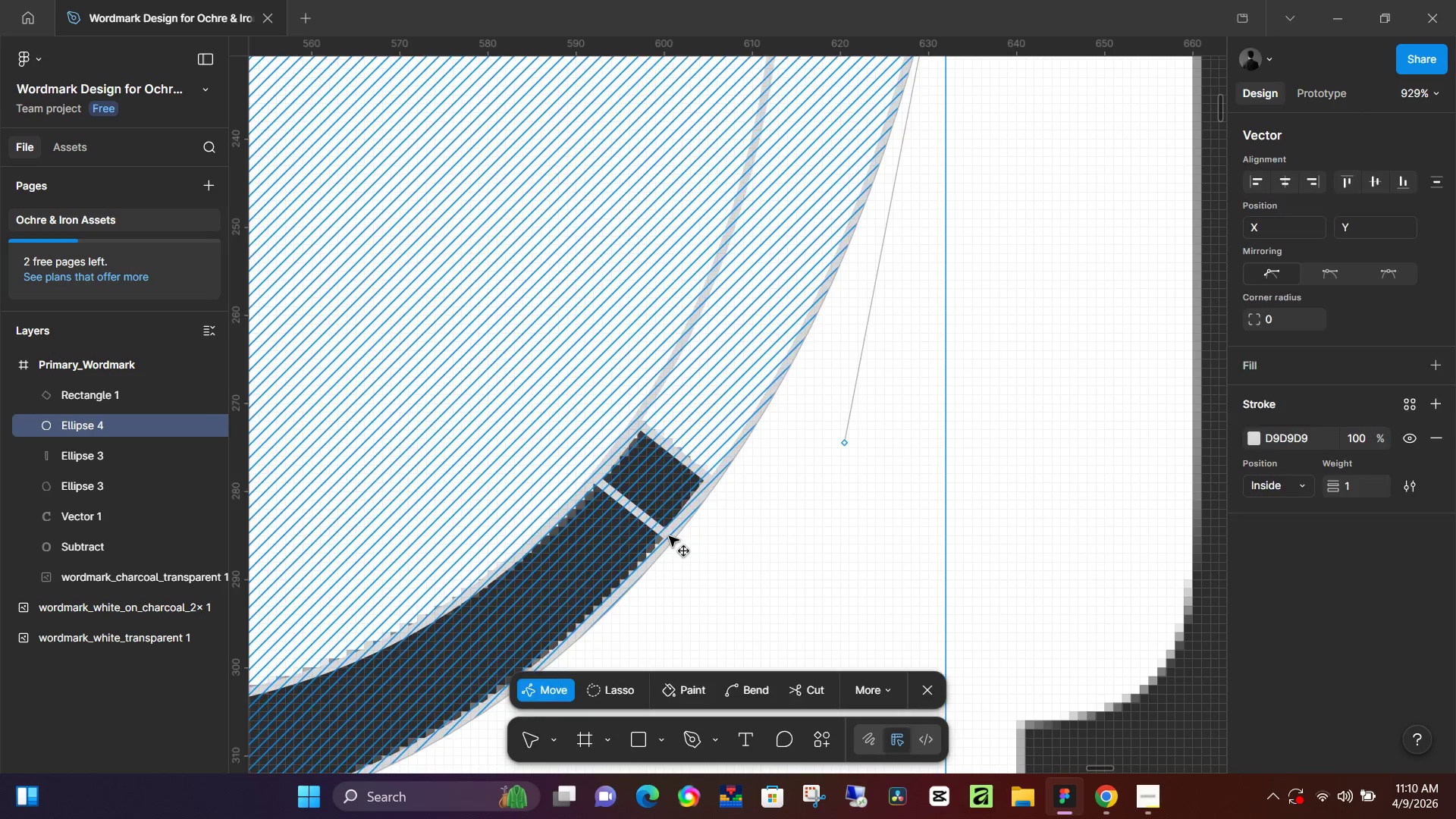 
left_click_drag(start_coordinate=[669, 536], to_coordinate=[112, 403])
 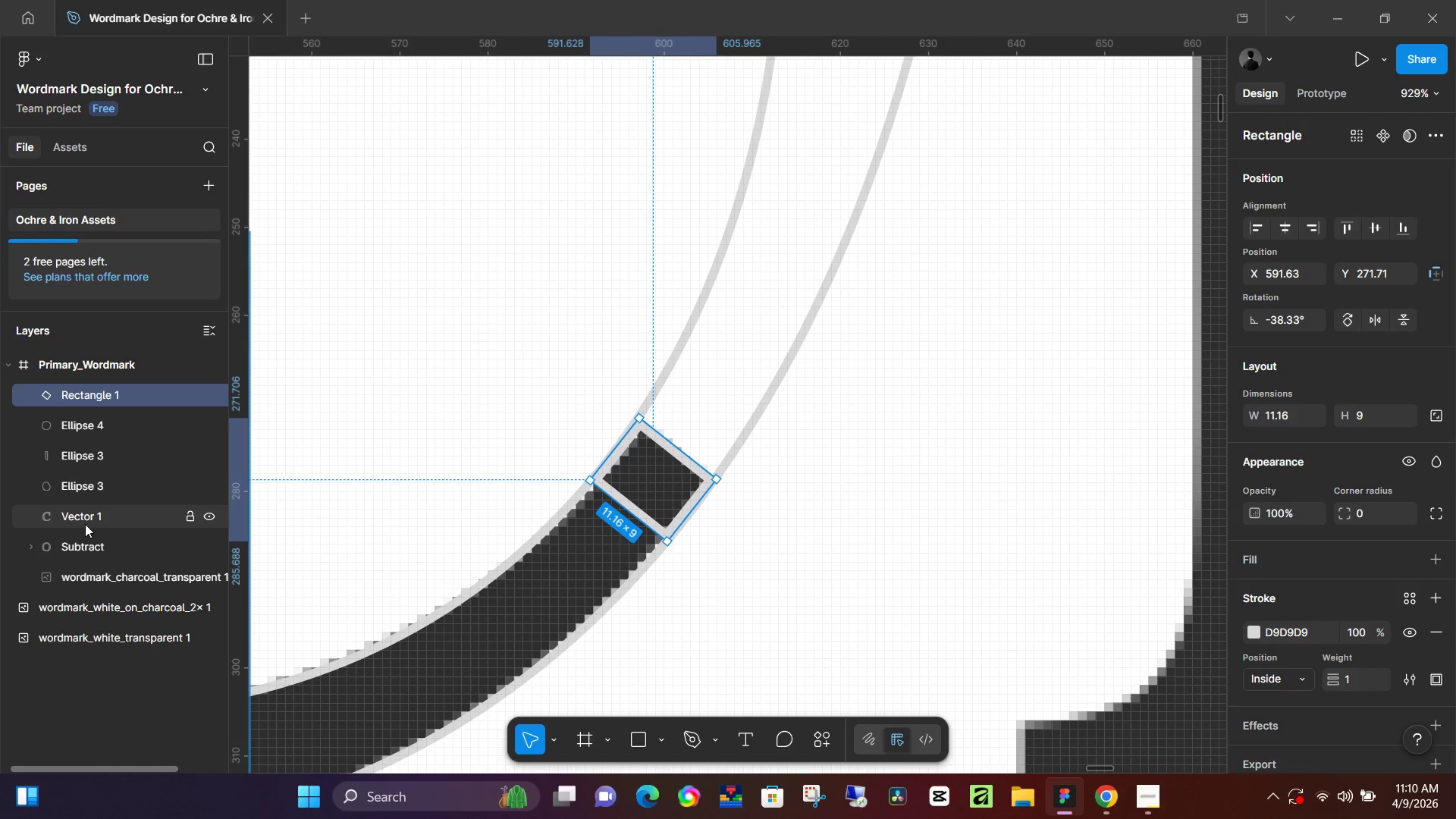 
left_click([112, 403])
 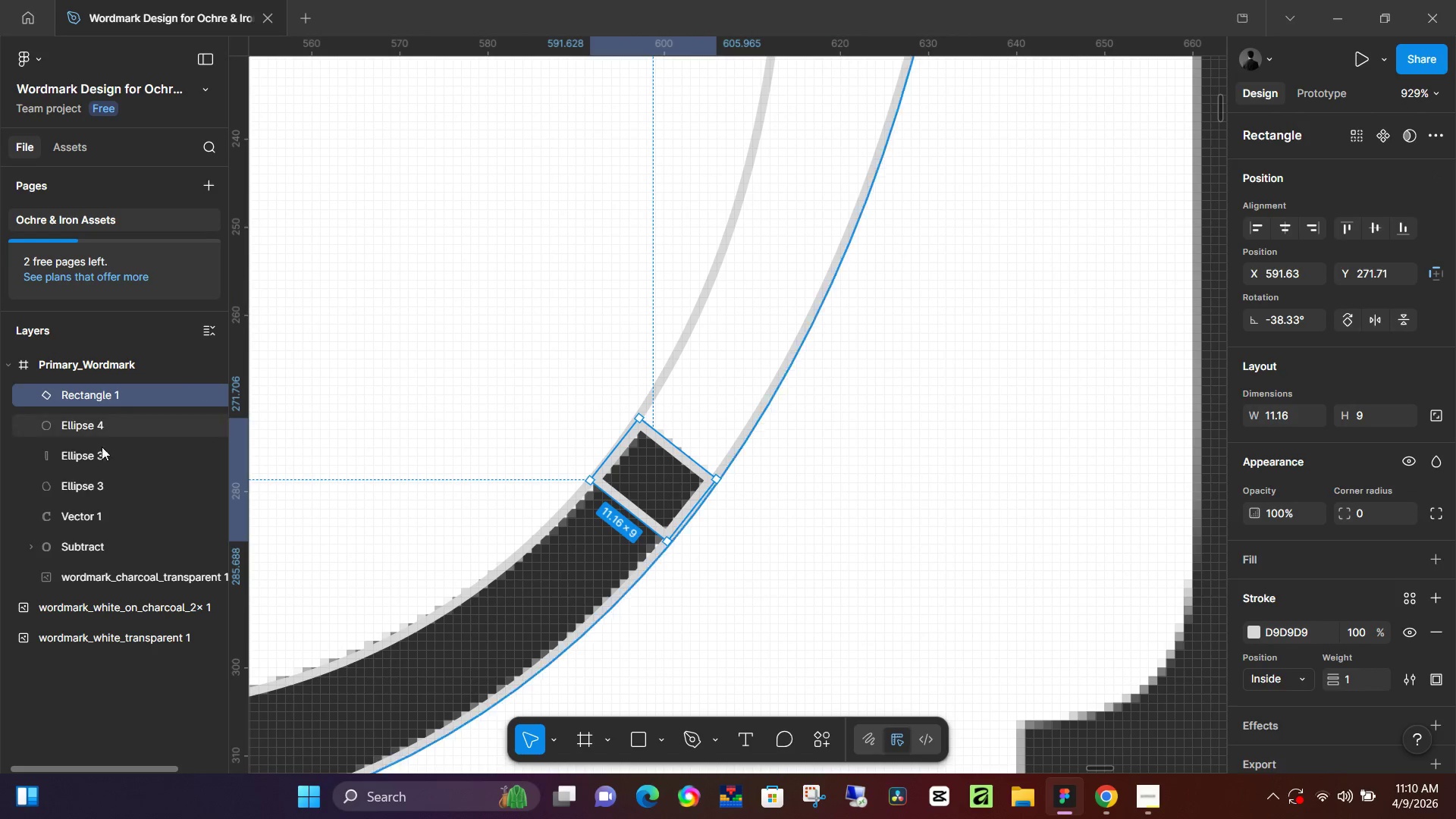 
hold_key(key=ShiftLeft, duration=1.05)
left_click([88, 542])
 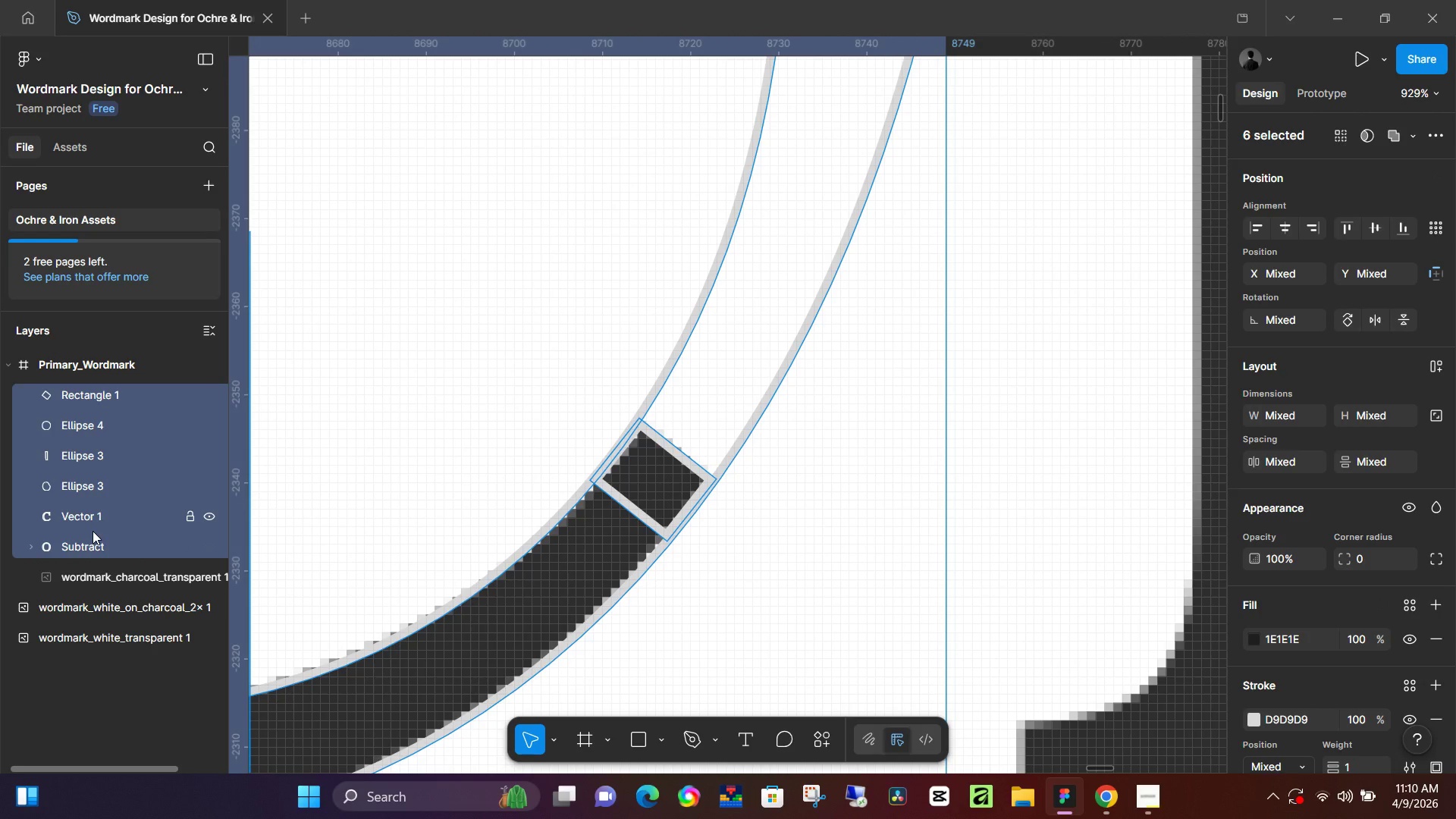 
key(M)
 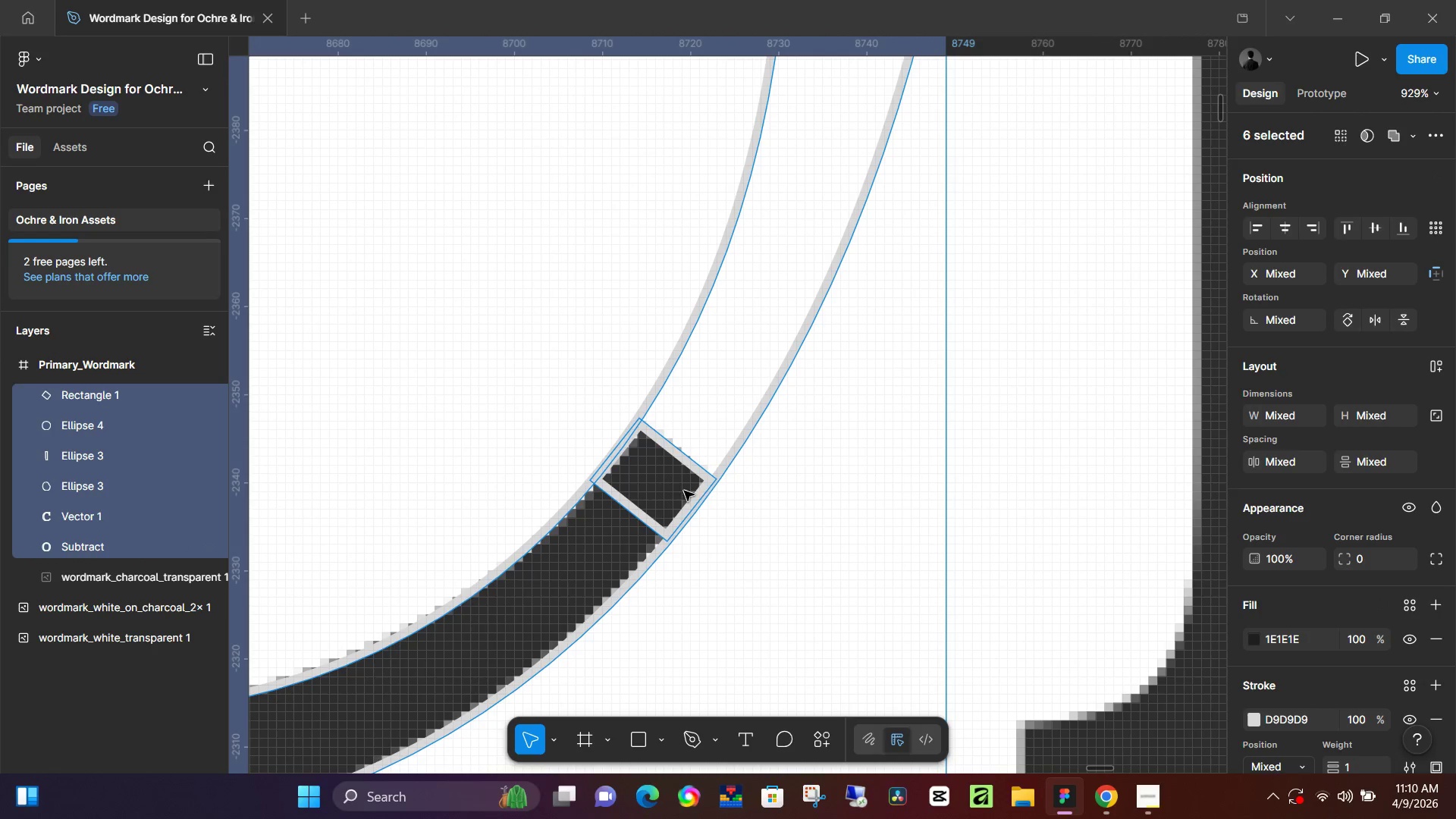 
key(M)
 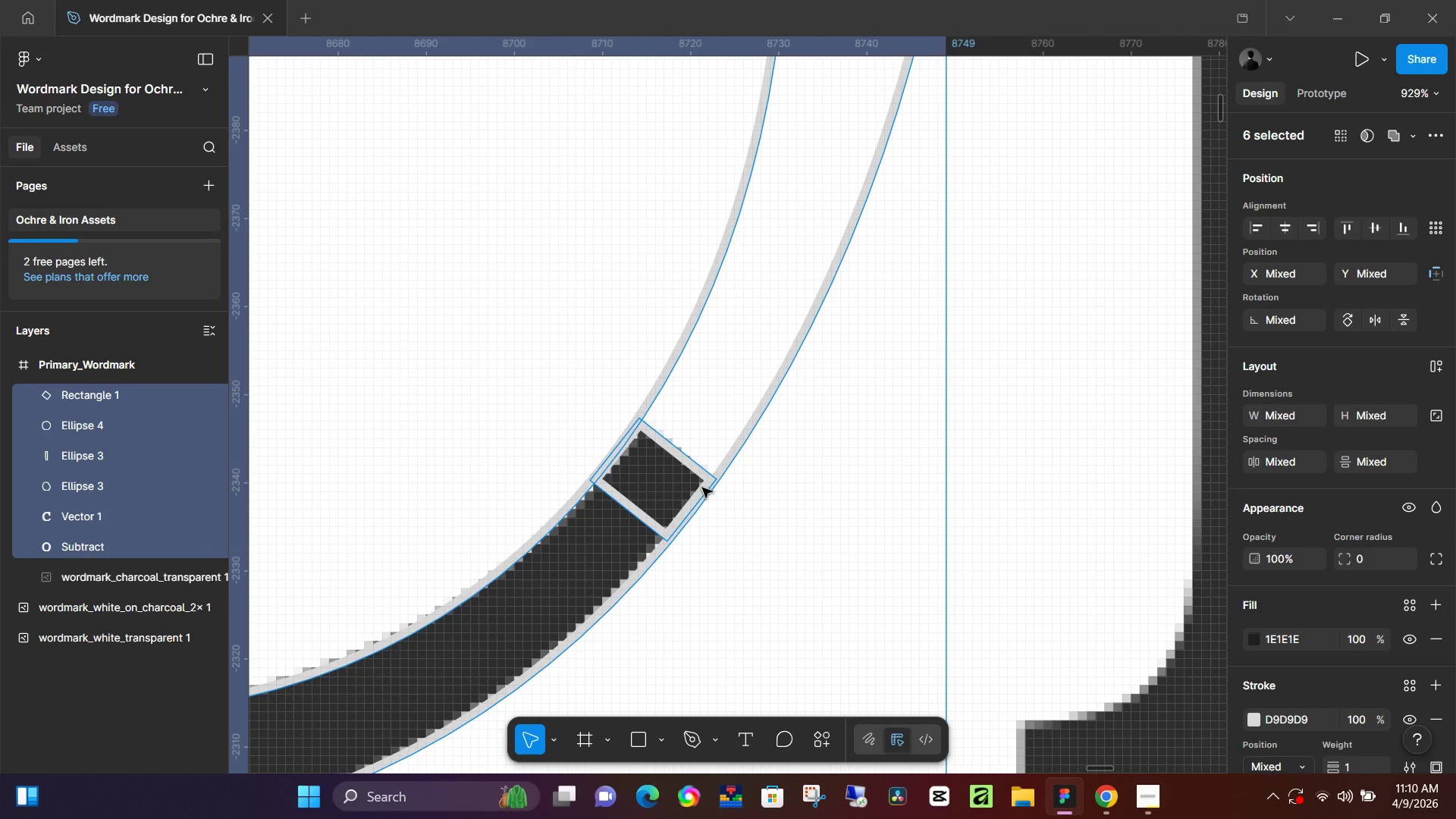 
left_click([702, 488])
 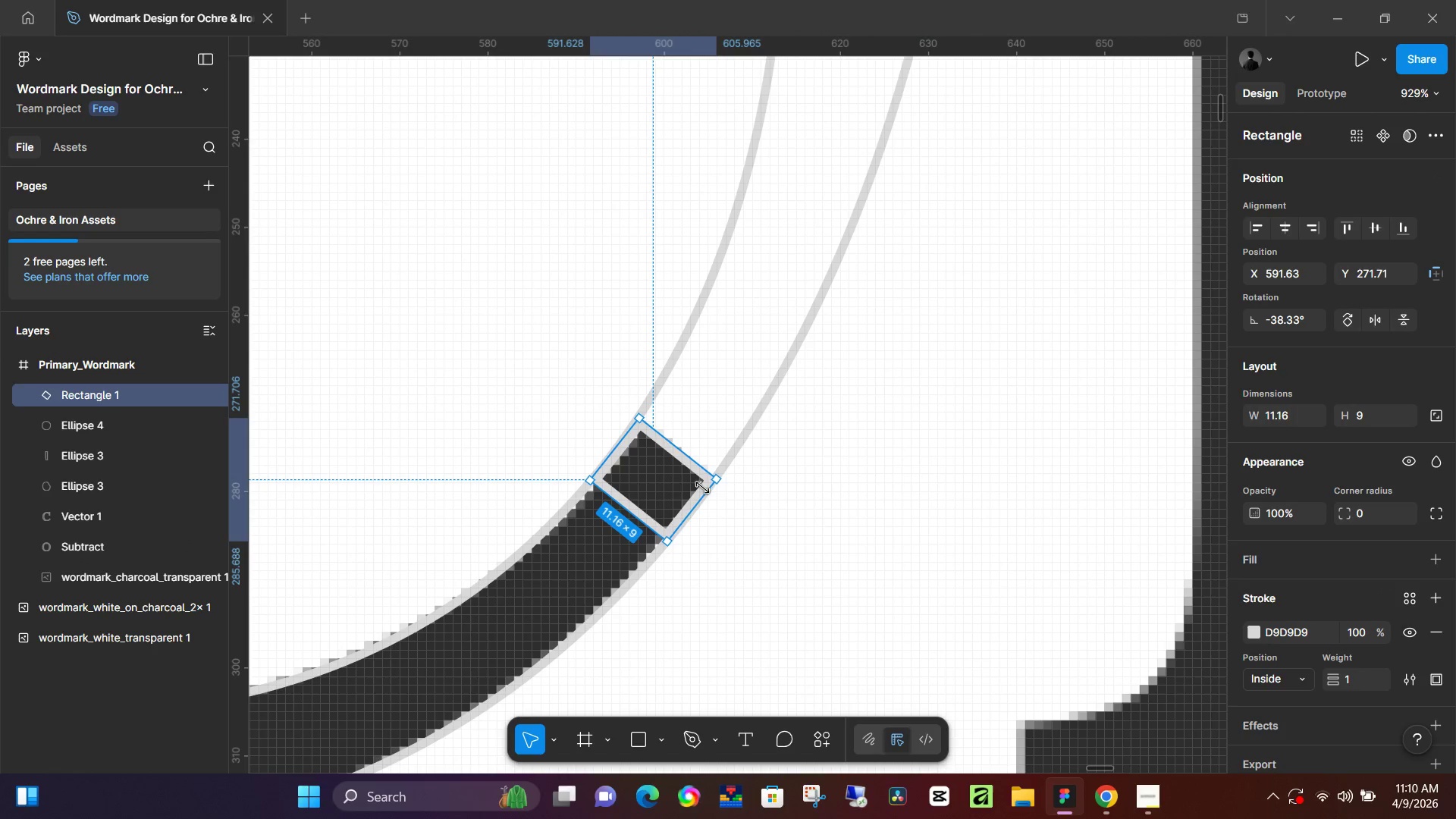 
key(M)
 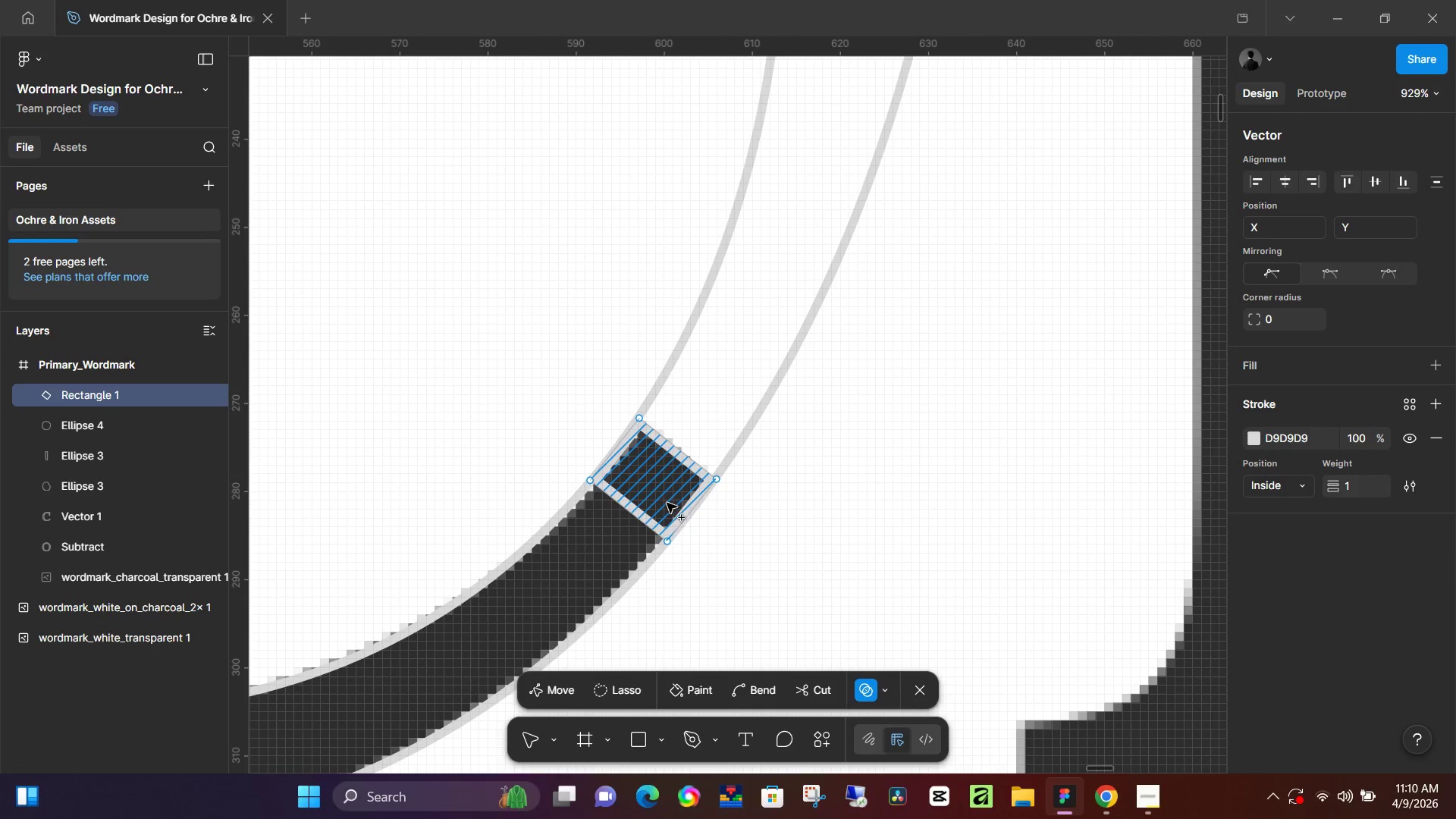 
left_click_drag(start_coordinate=[657, 492], to_coordinate=[592, 559])
 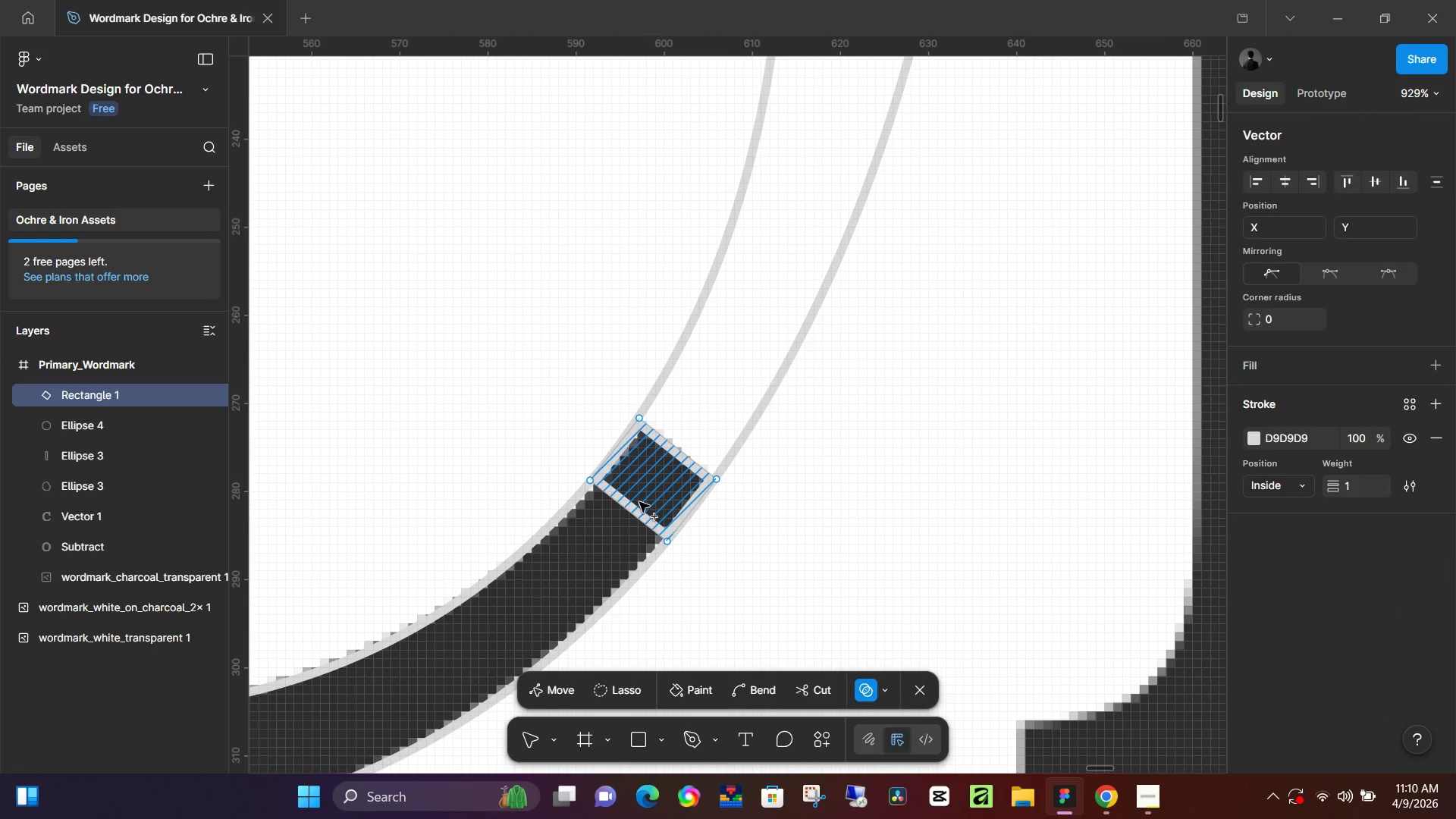 
left_click([639, 502])
 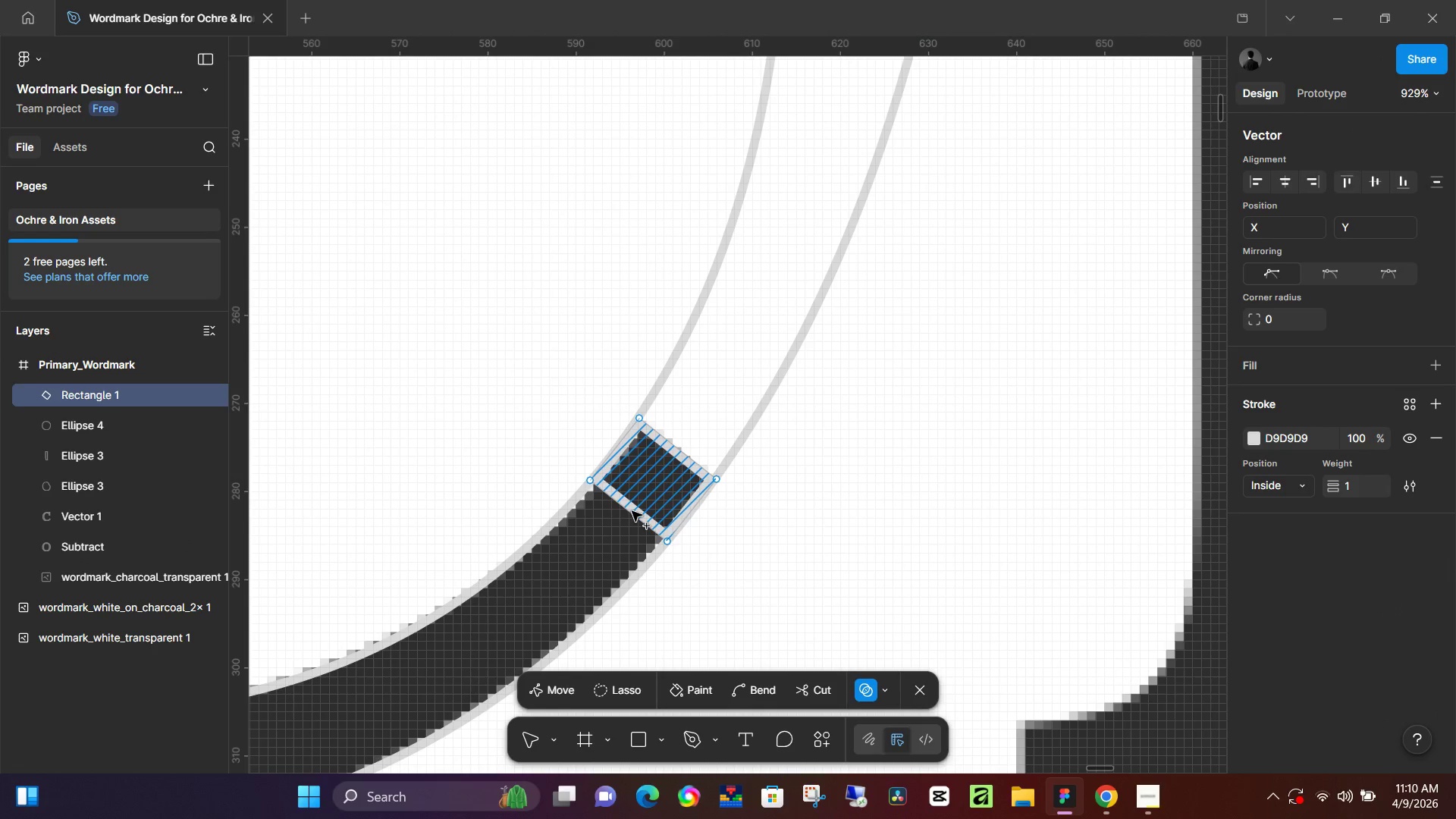 
double_click([632, 511])
 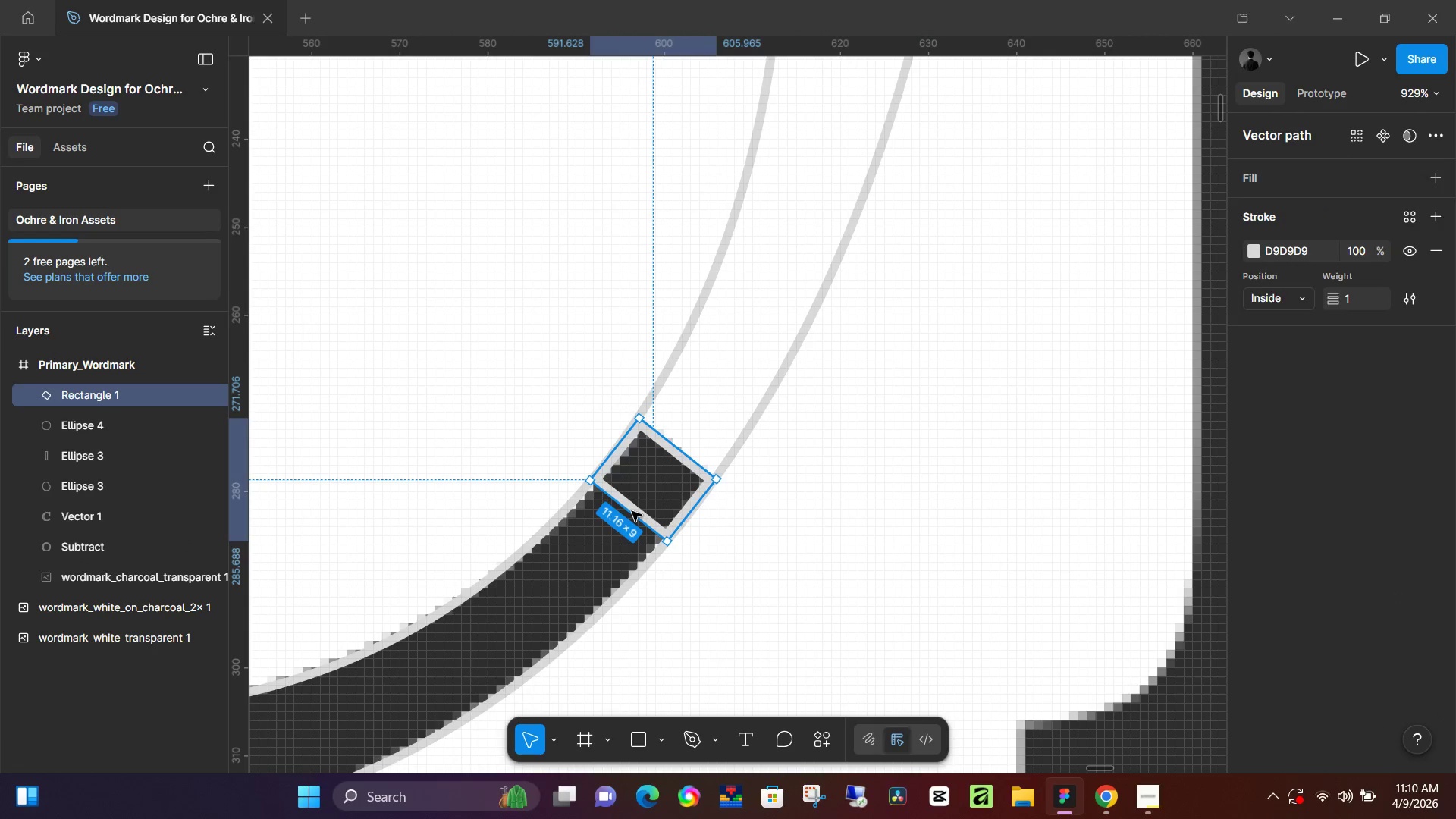 
triple_click([632, 511])
 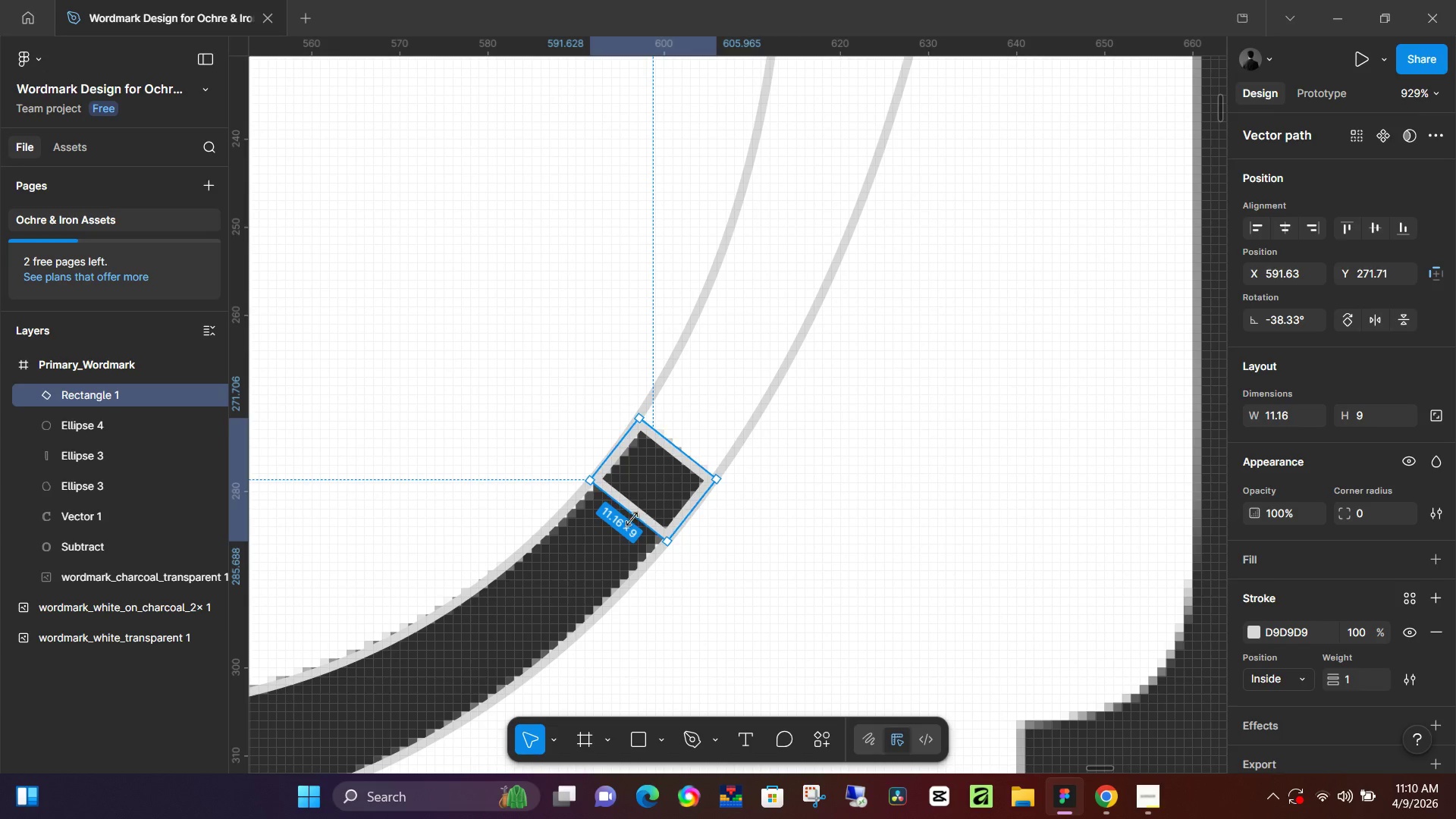 
hold_key(key=ShiftLeft, duration=1.41)
left_click([650, 563])
 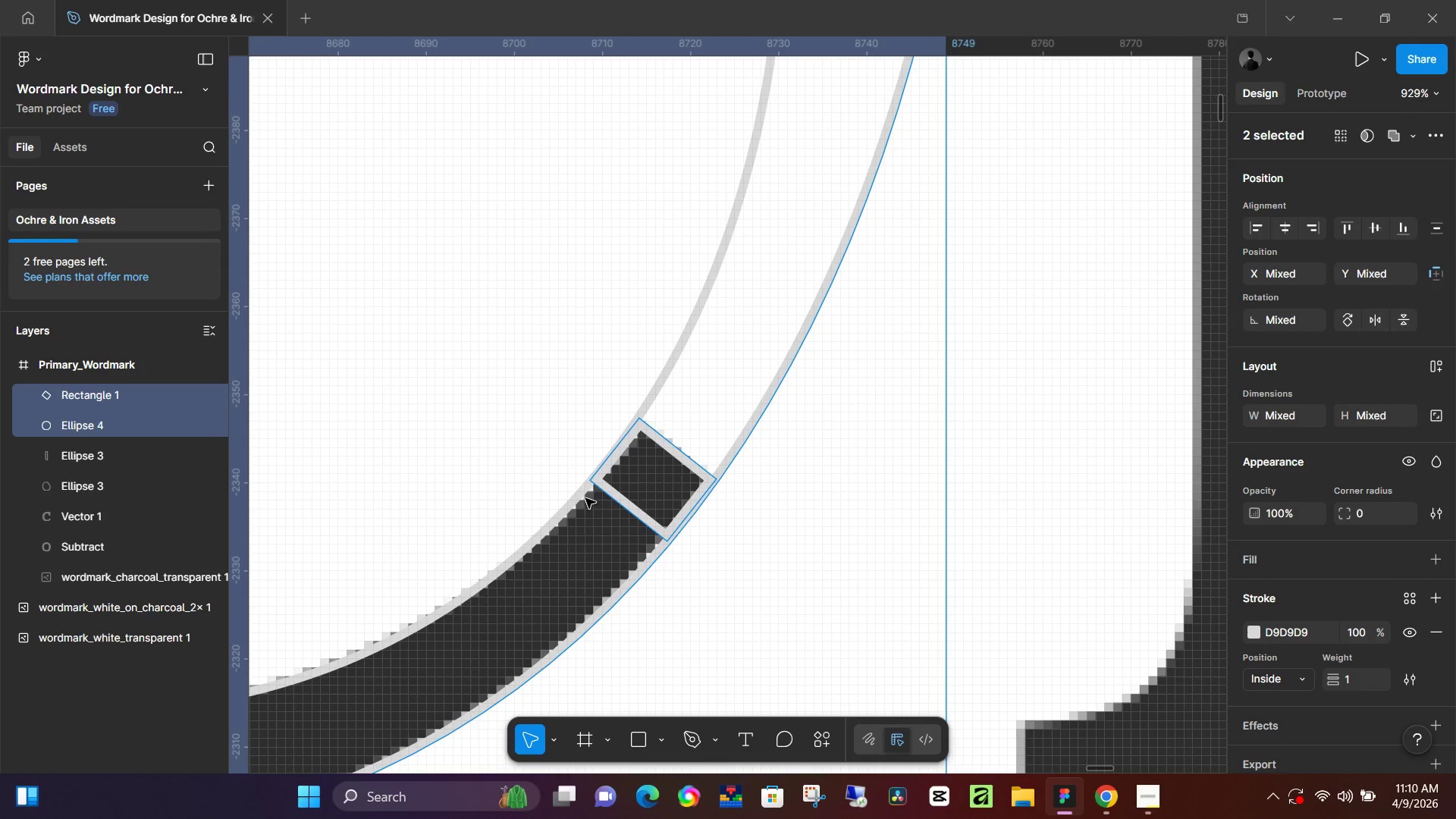 
hold_key(key=ShiftLeft, duration=0.86)
left_click([576, 499])
 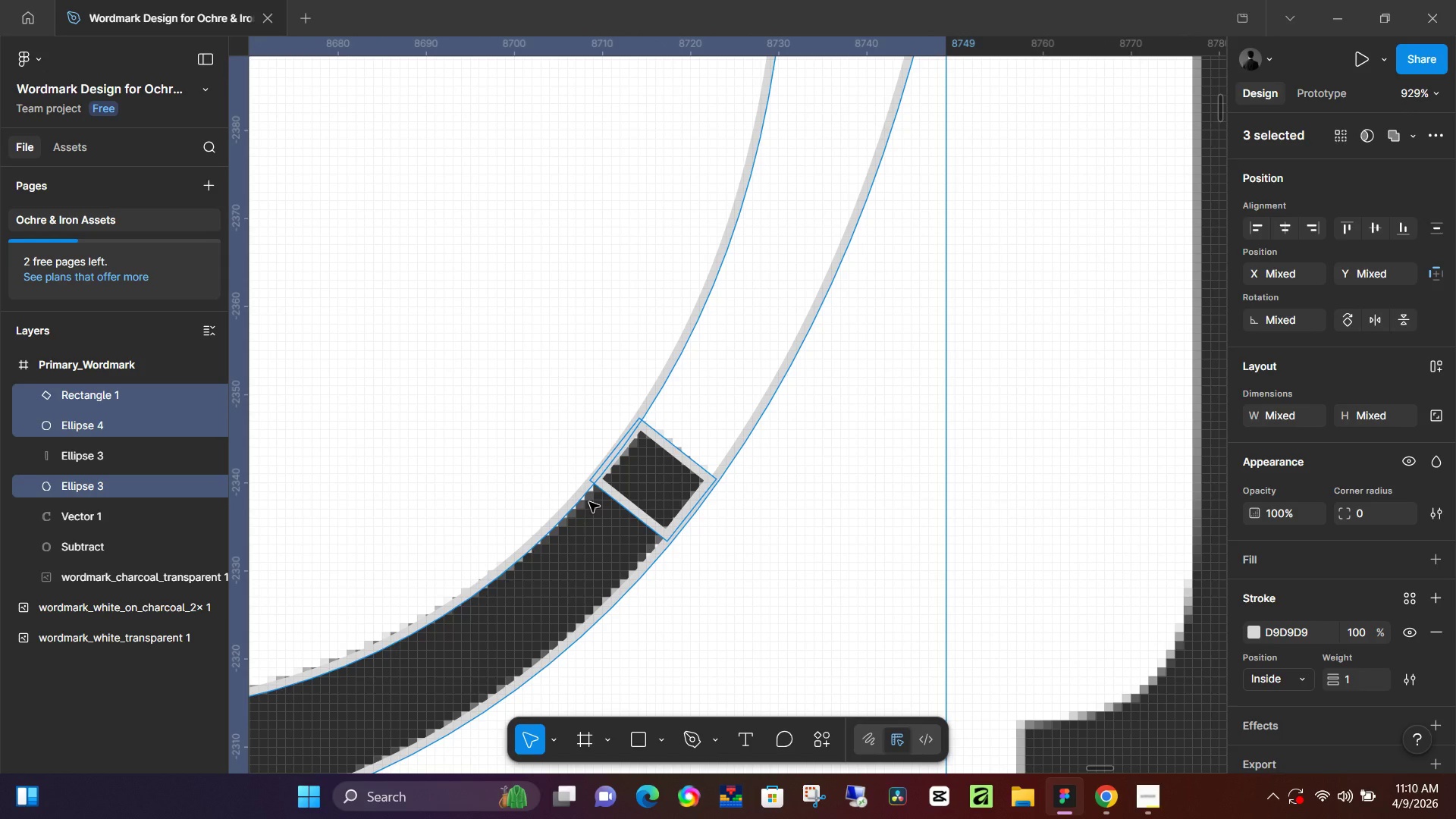 
key(M)
 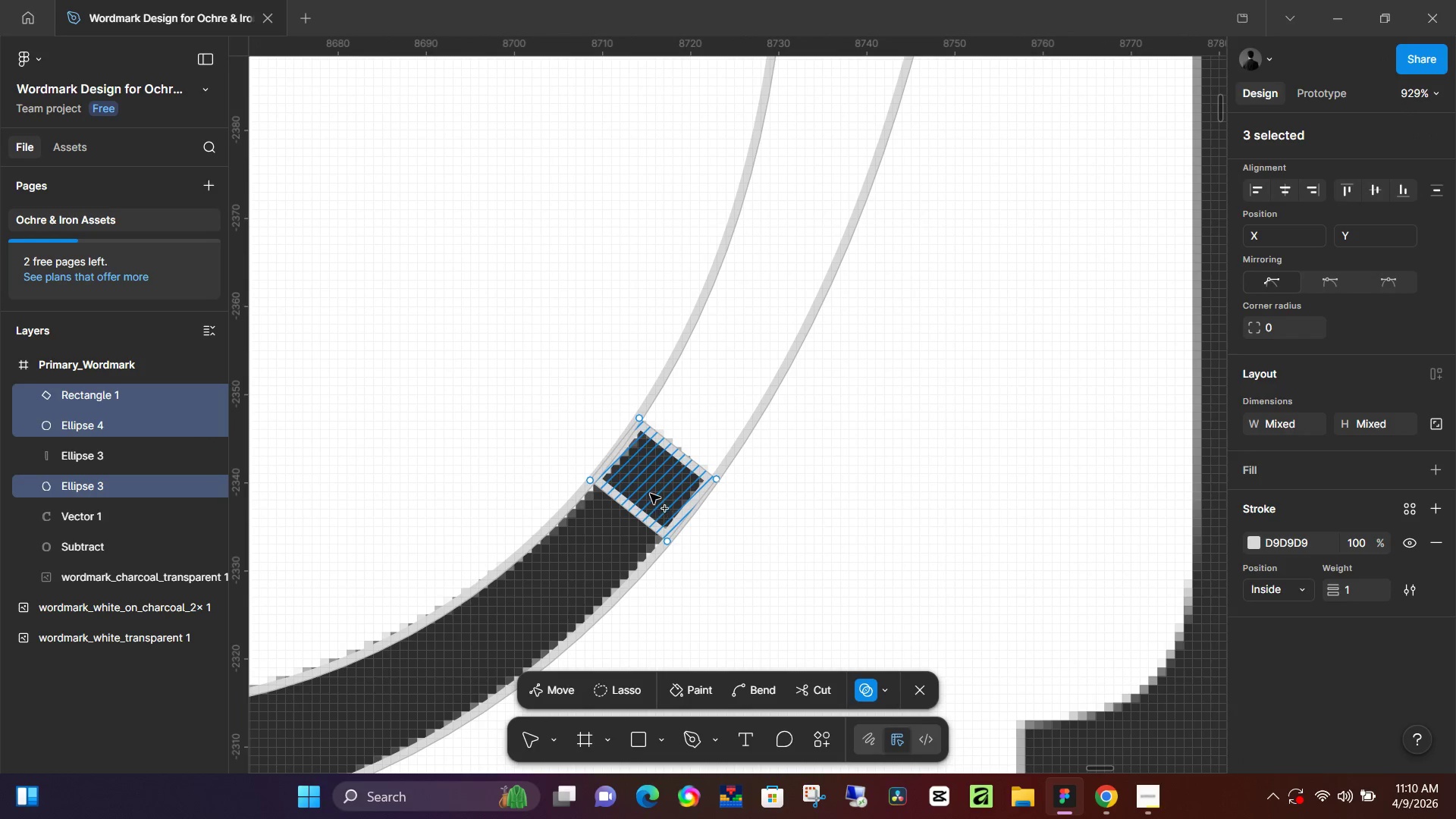 
left_click([650, 494])
 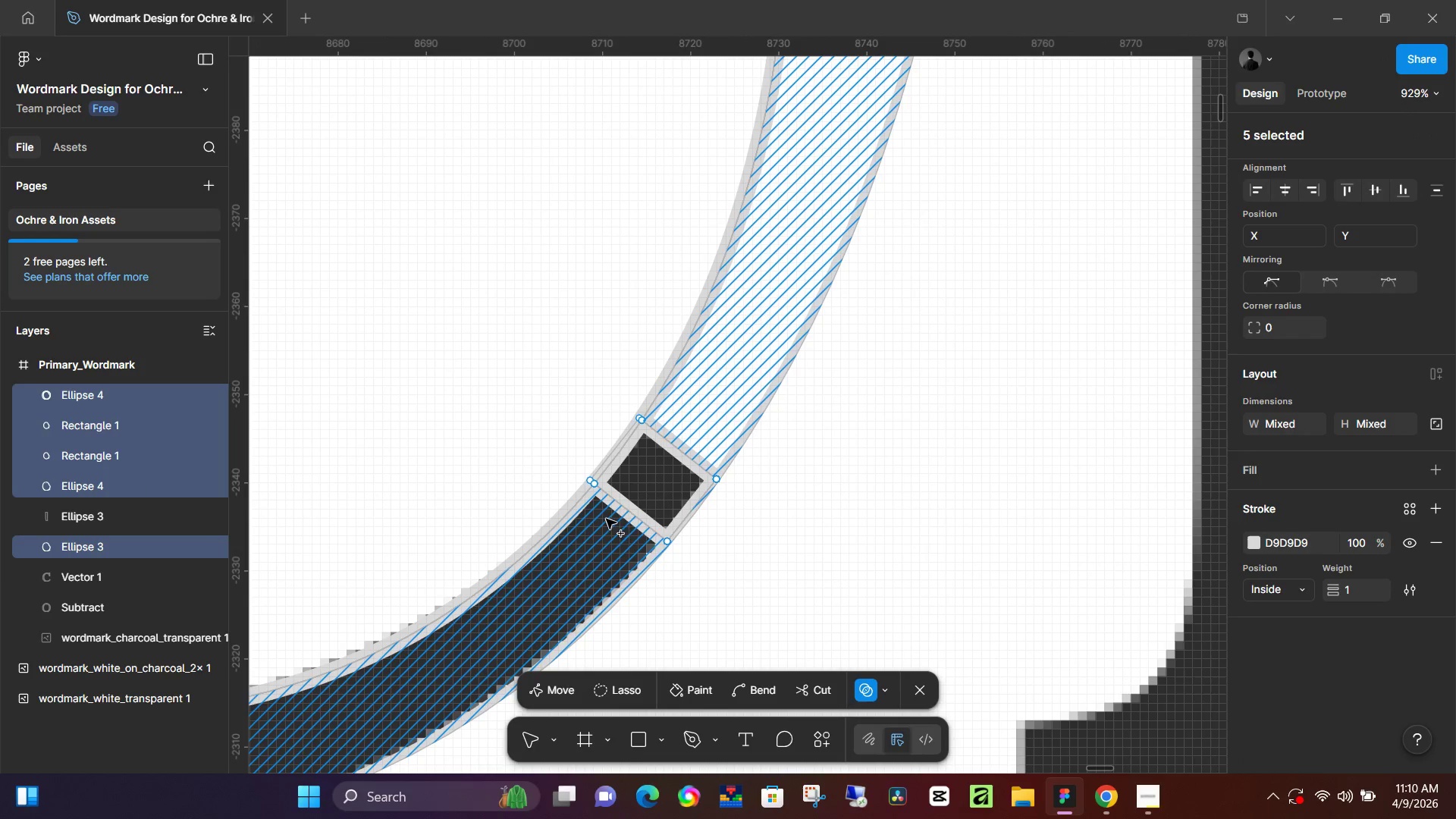 
hold_key(key=ControlLeft, duration=1.52)
scroll: coordinate [634, 519], scroll_direction: down, amount: 11.0
 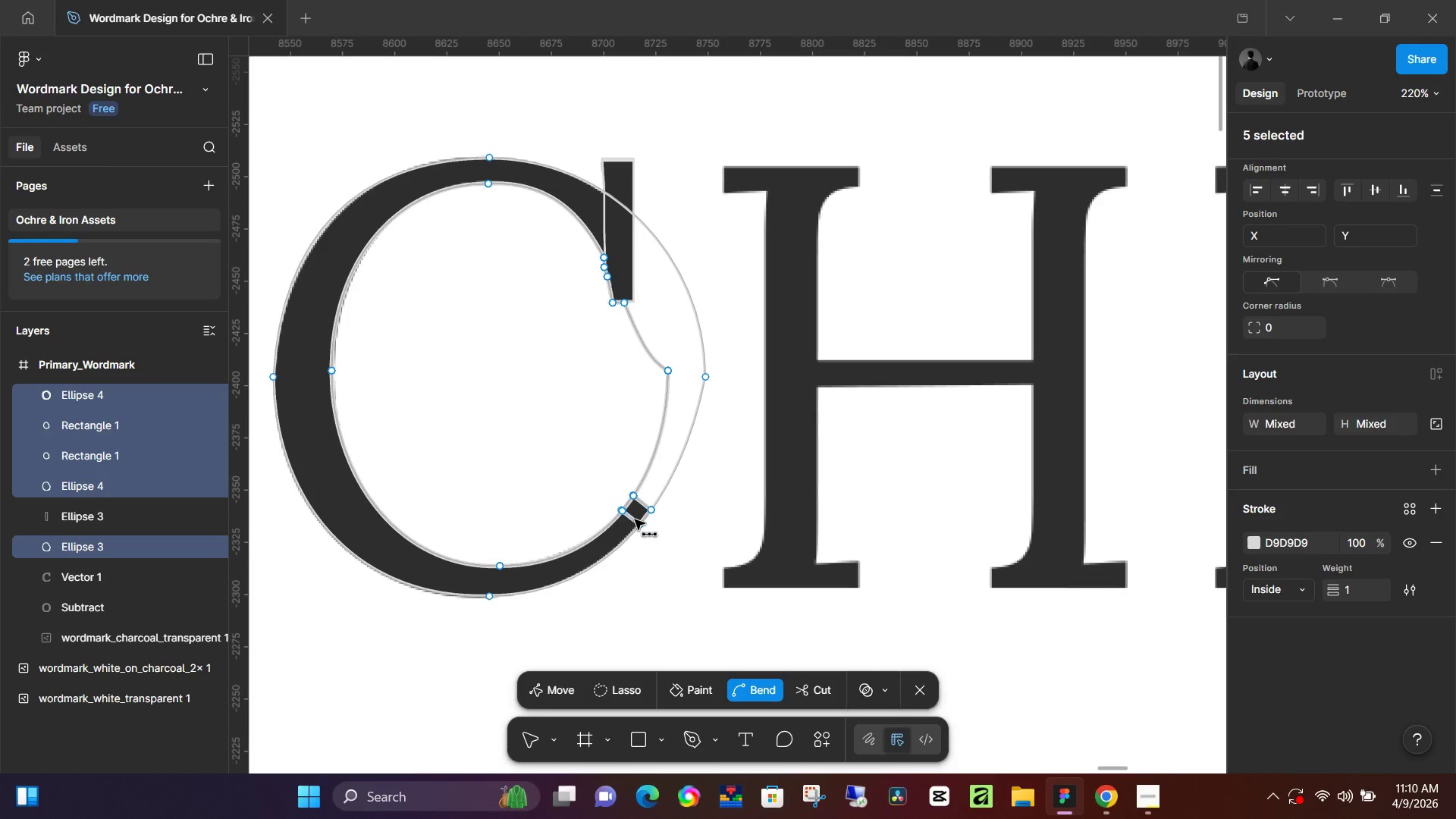 
key(Control+ControlLeft)
 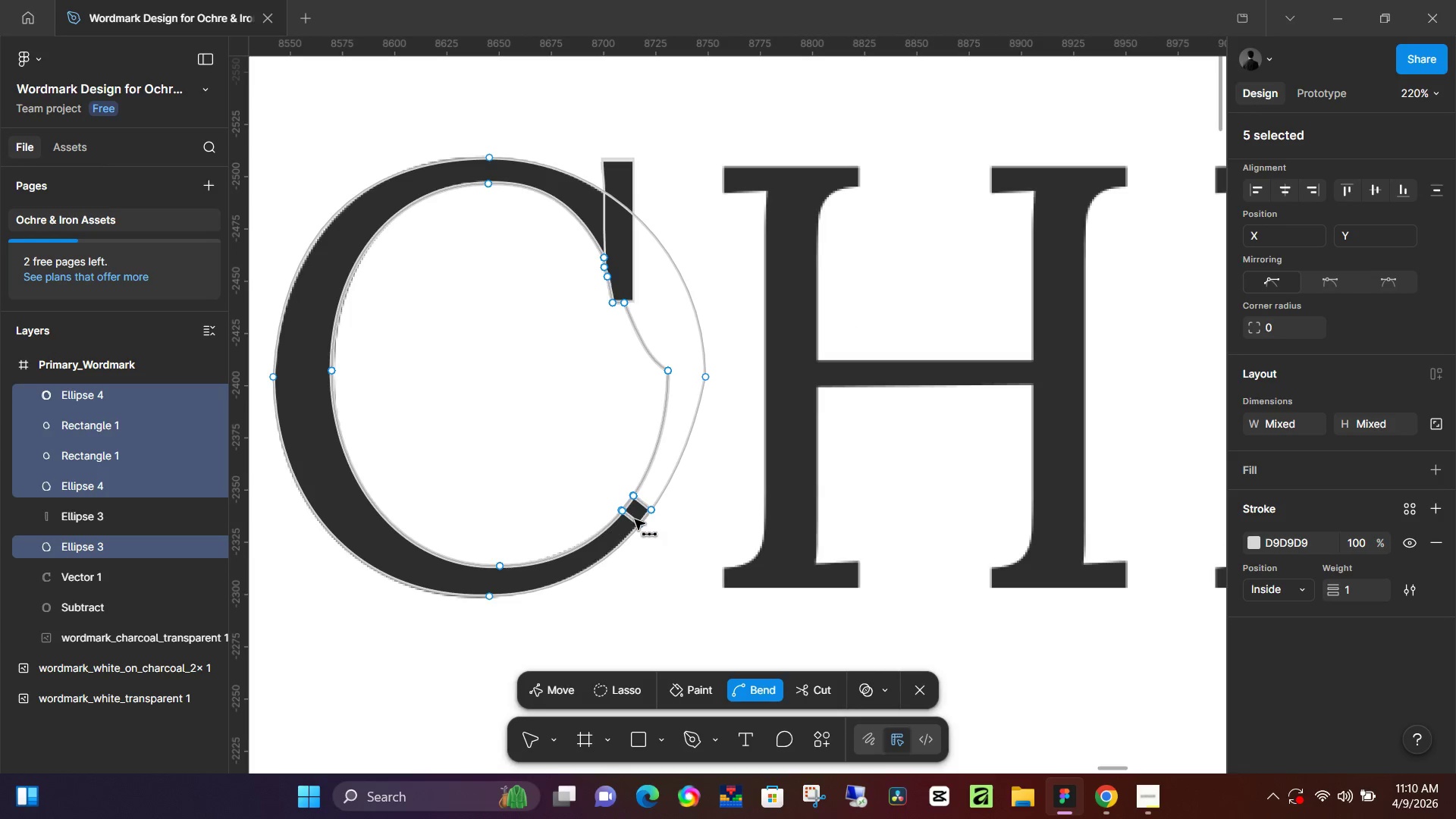 
key(Control+ControlLeft)
 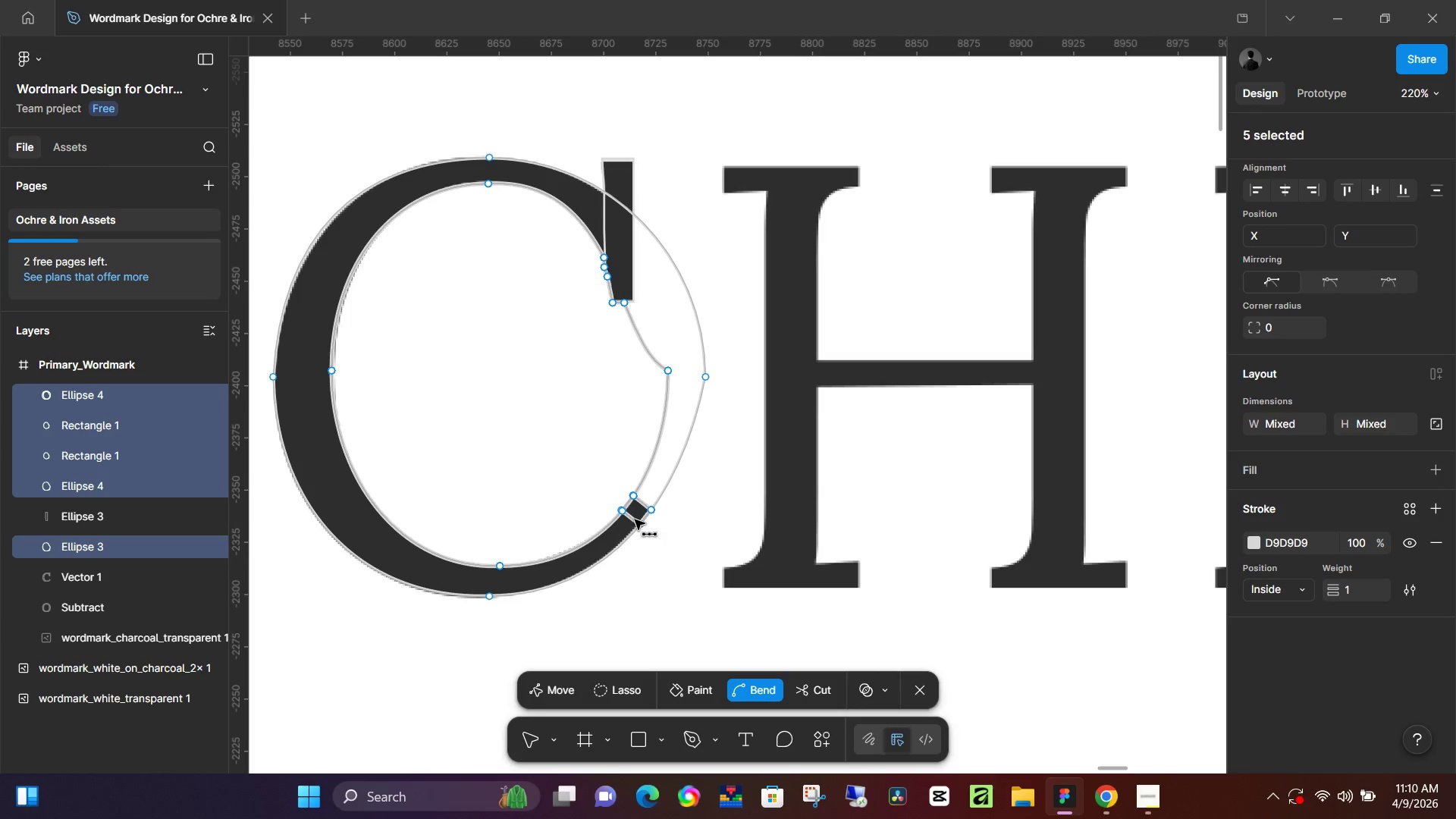 
key(Control+ControlLeft)
 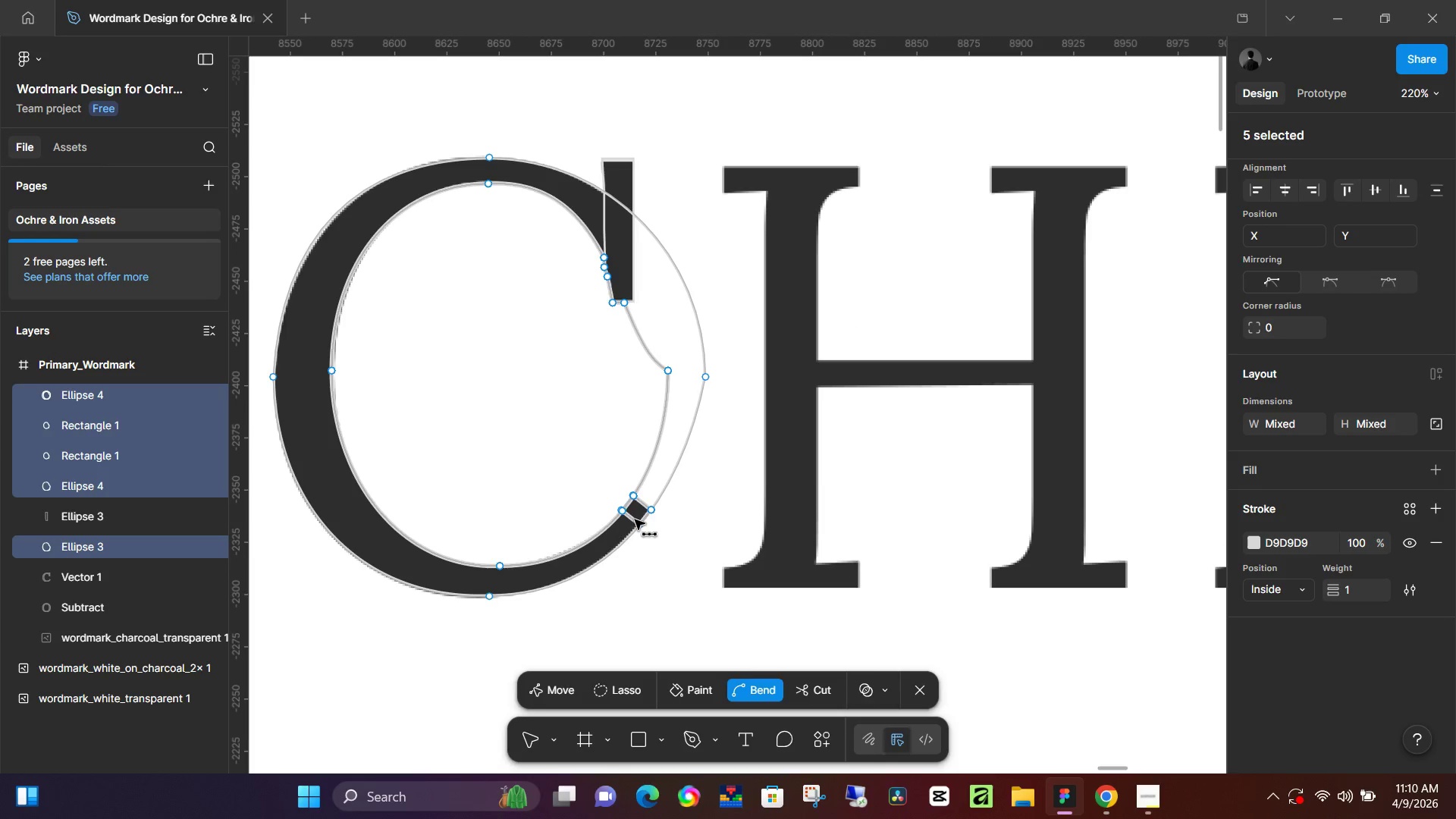 
key(Control+ControlLeft)
 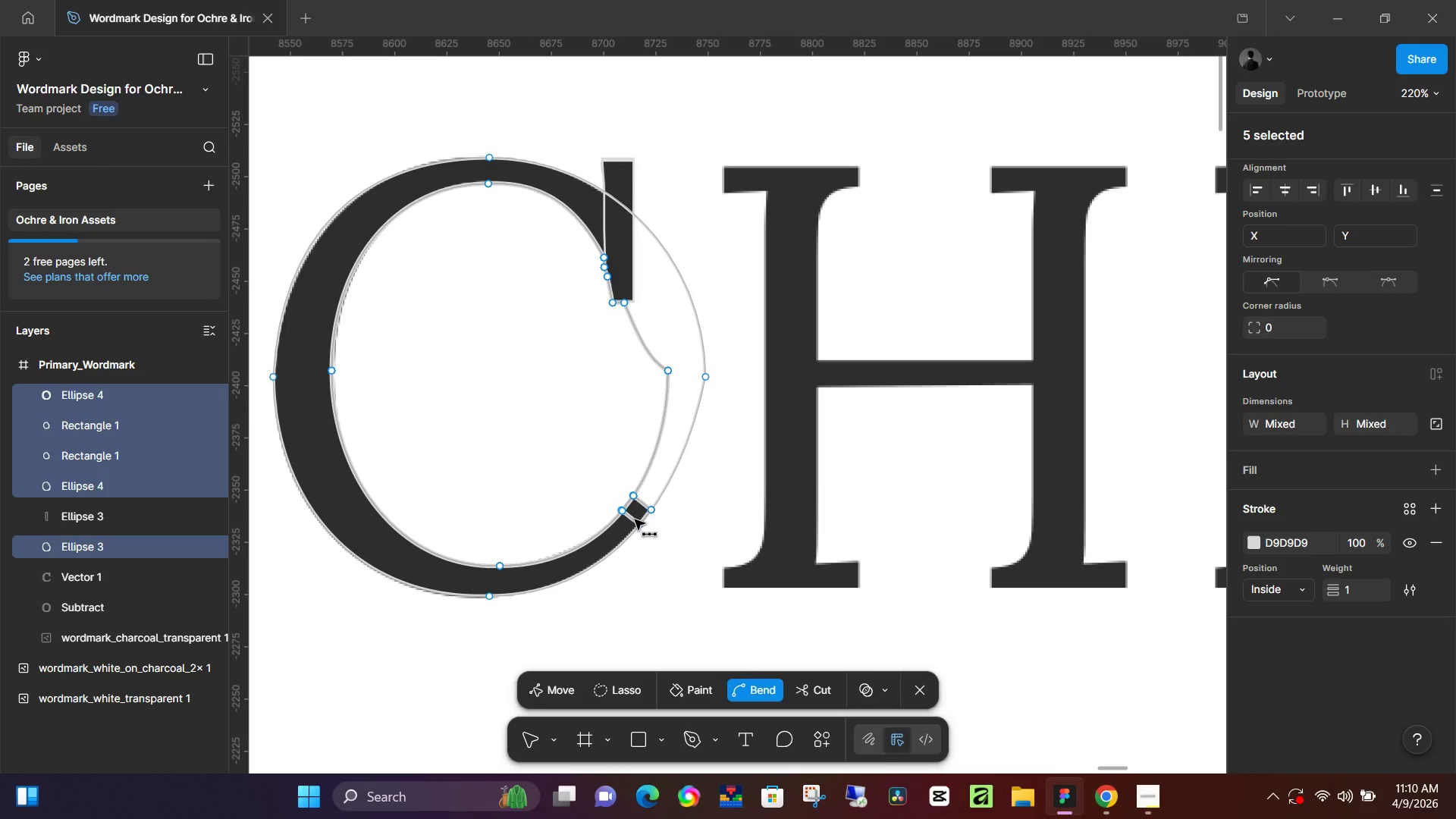 
key(Control+ControlLeft)
 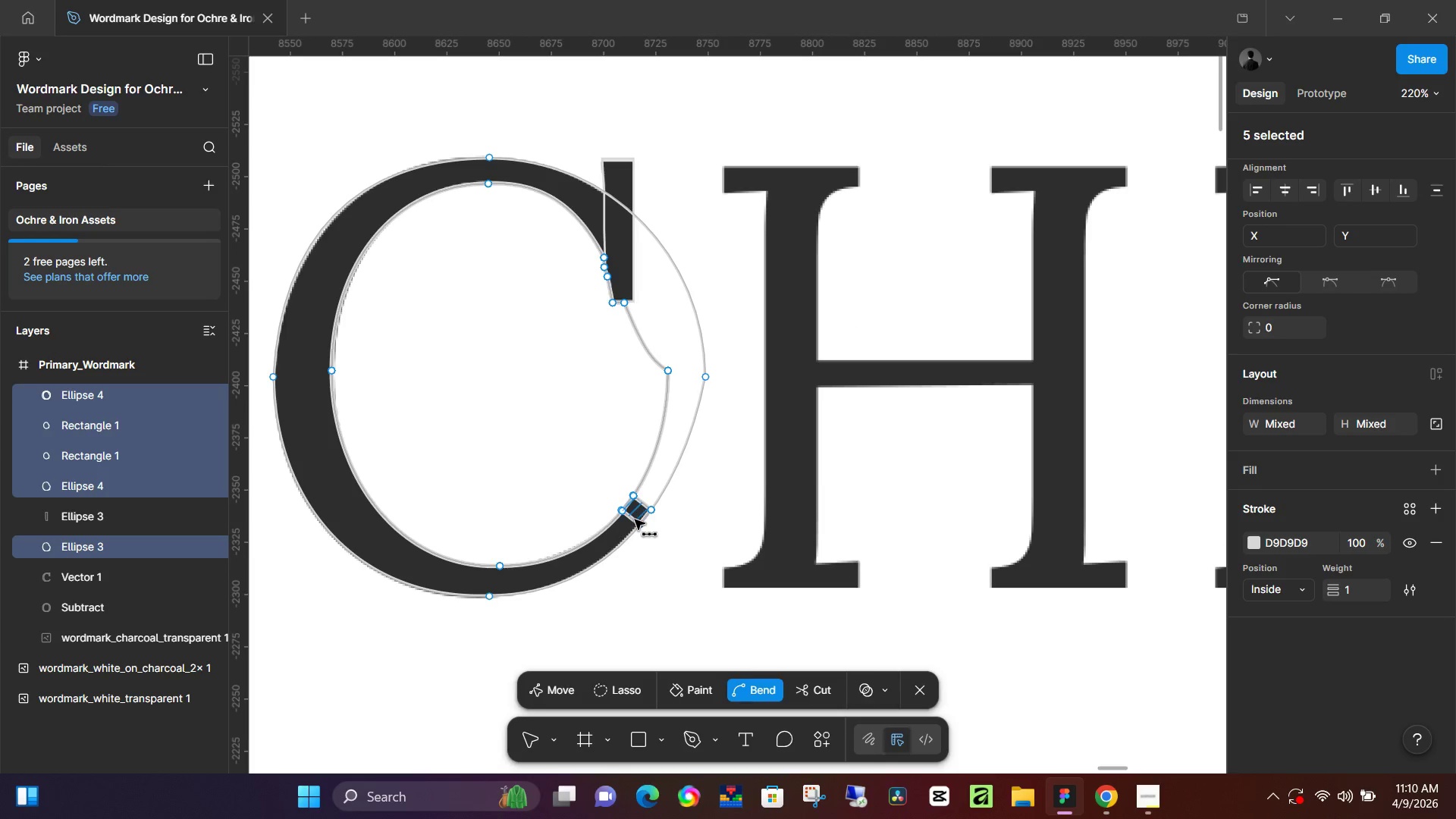 
key(Control+ControlLeft)
 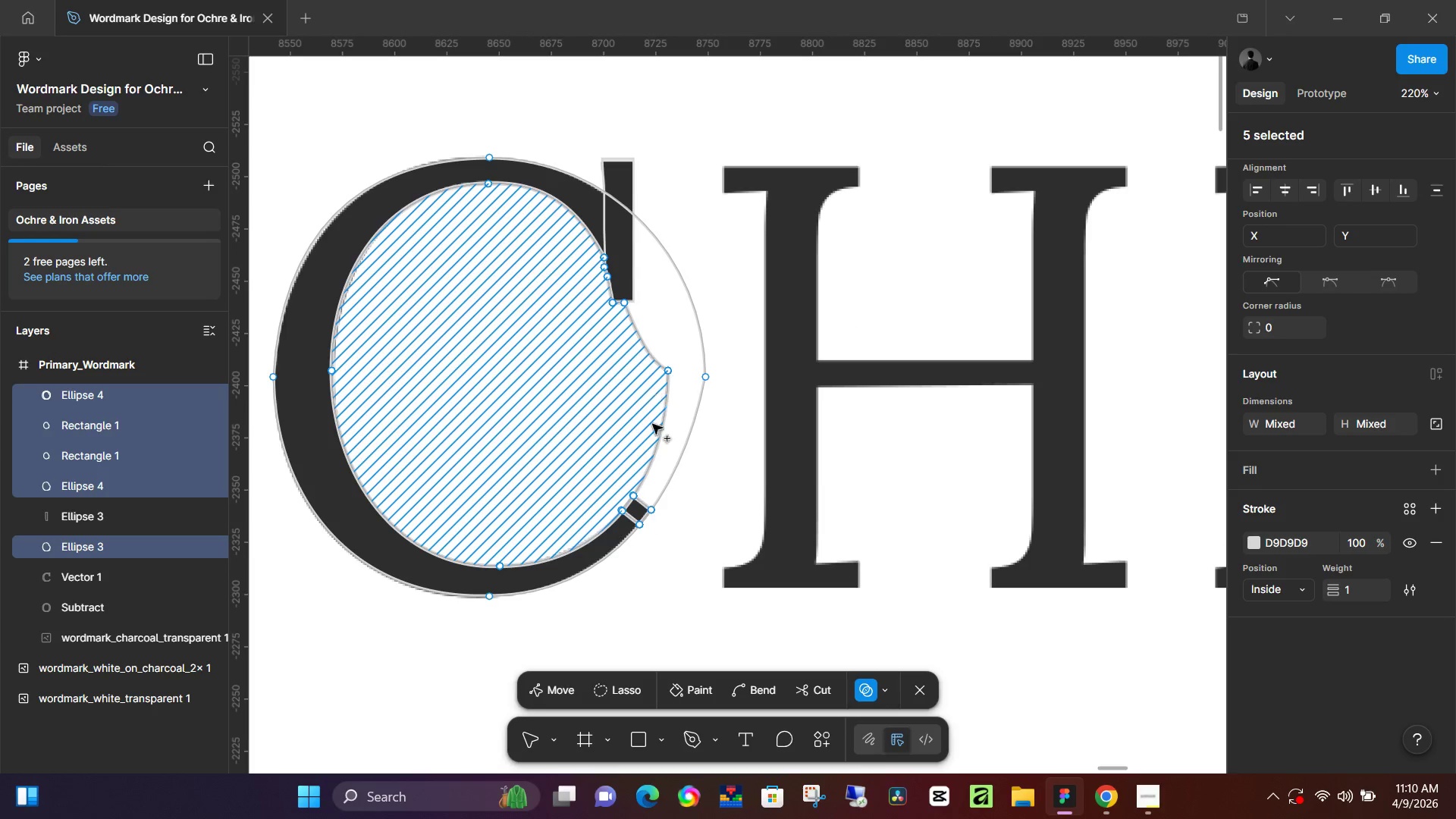 
key(Control+Z)
 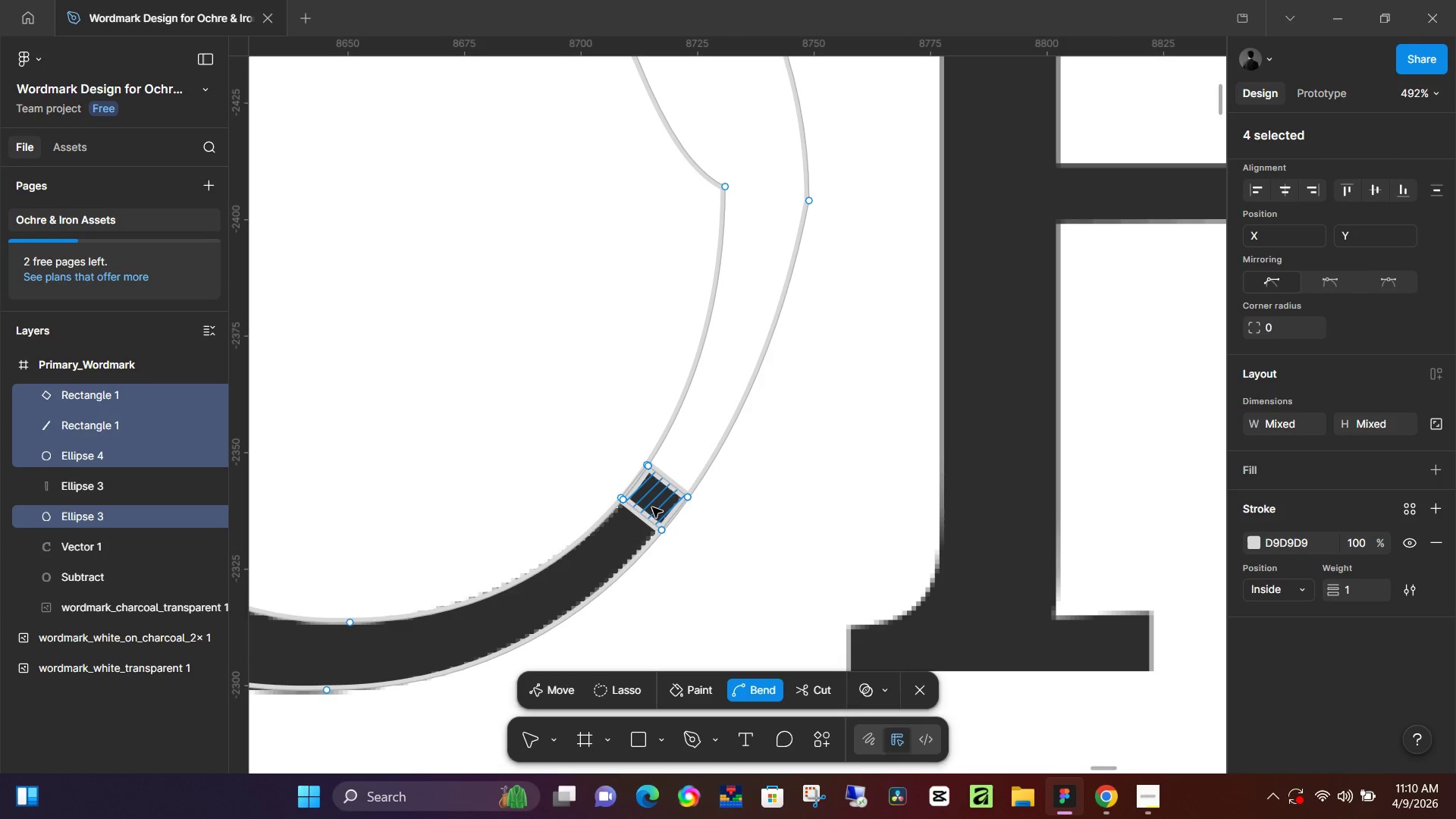 
scroll: coordinate [624, 519], scroll_direction: up, amount: 6.0
 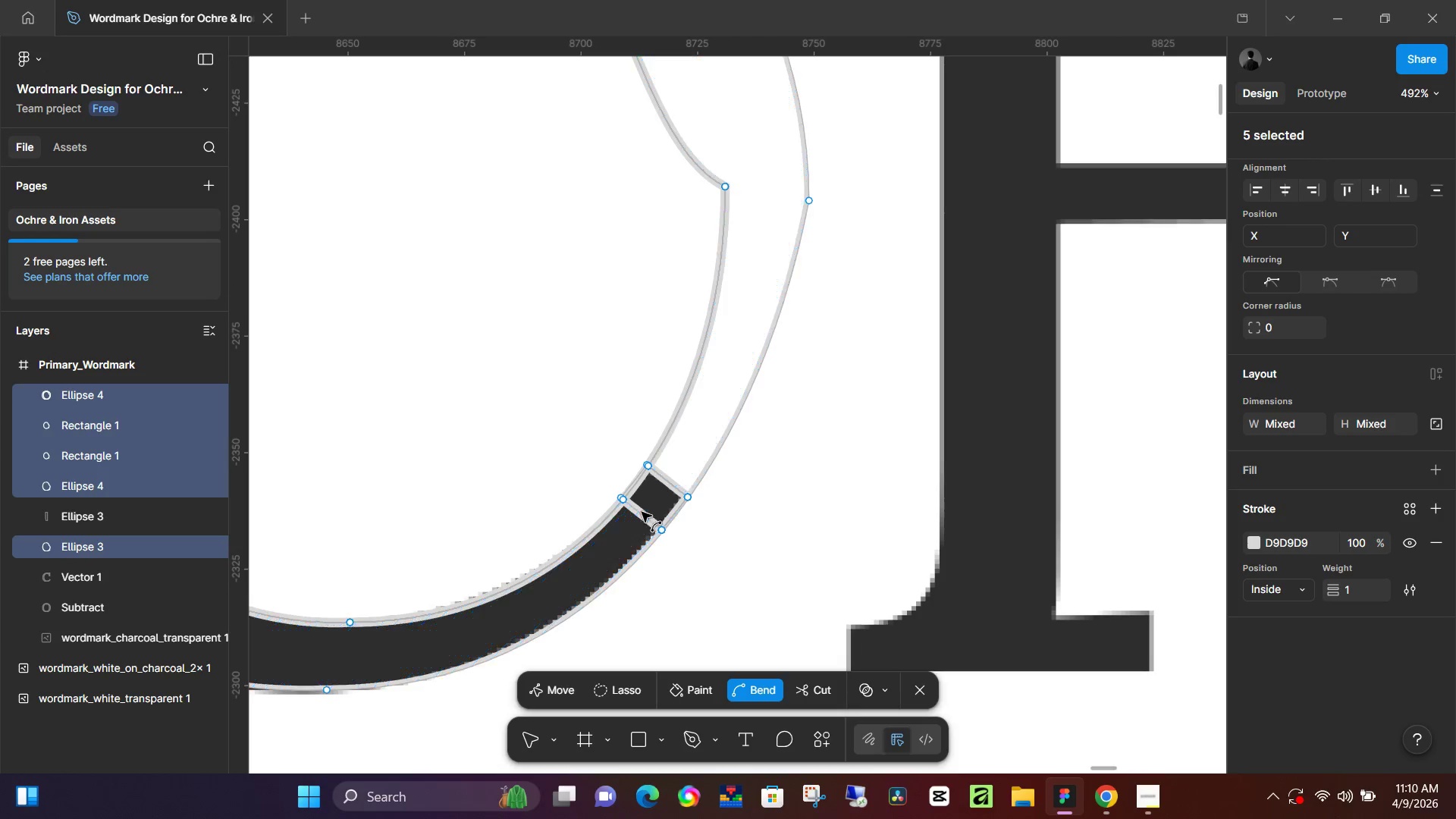 
key(Control+Z)
 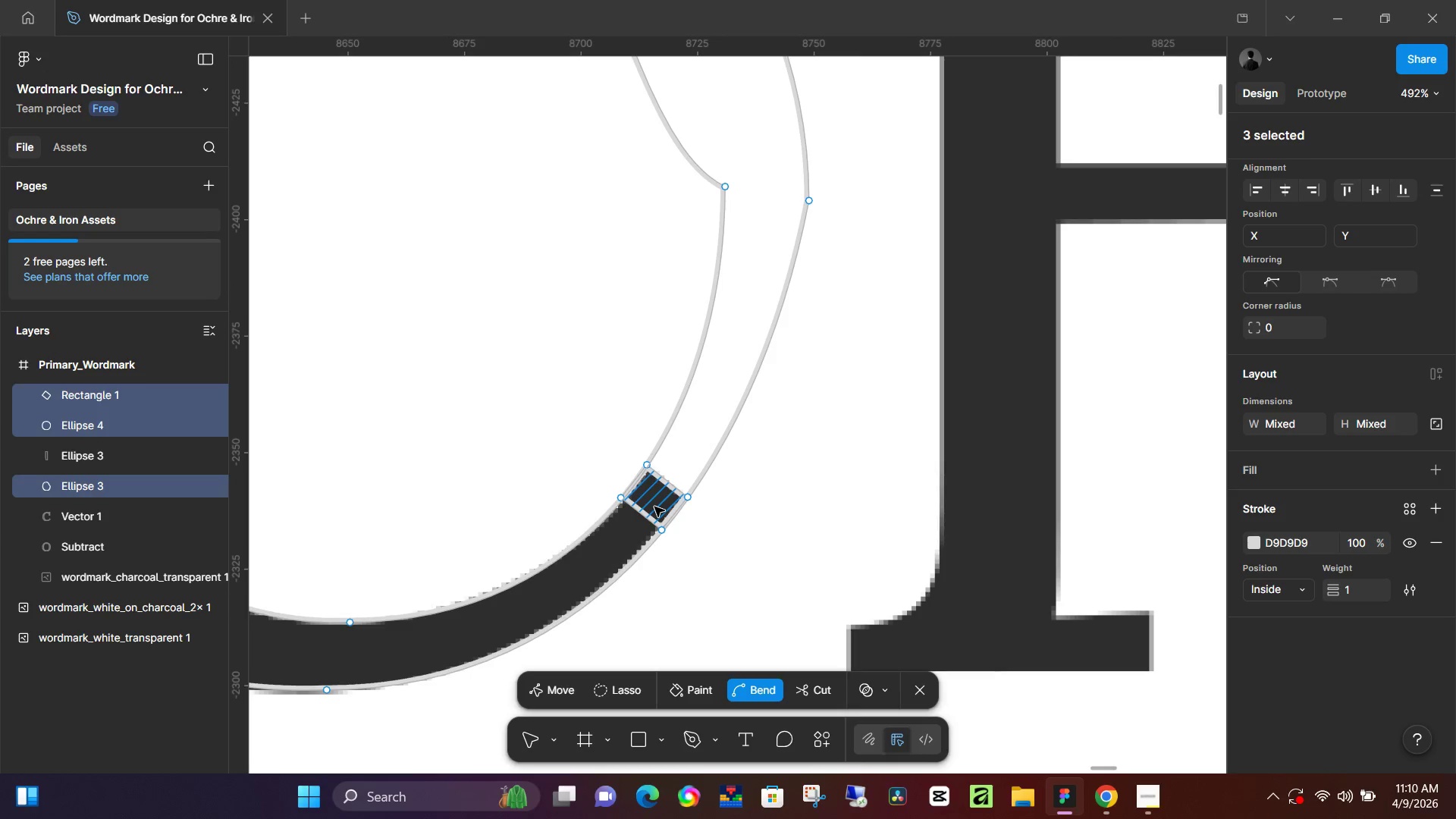 
key(Control+Z)
 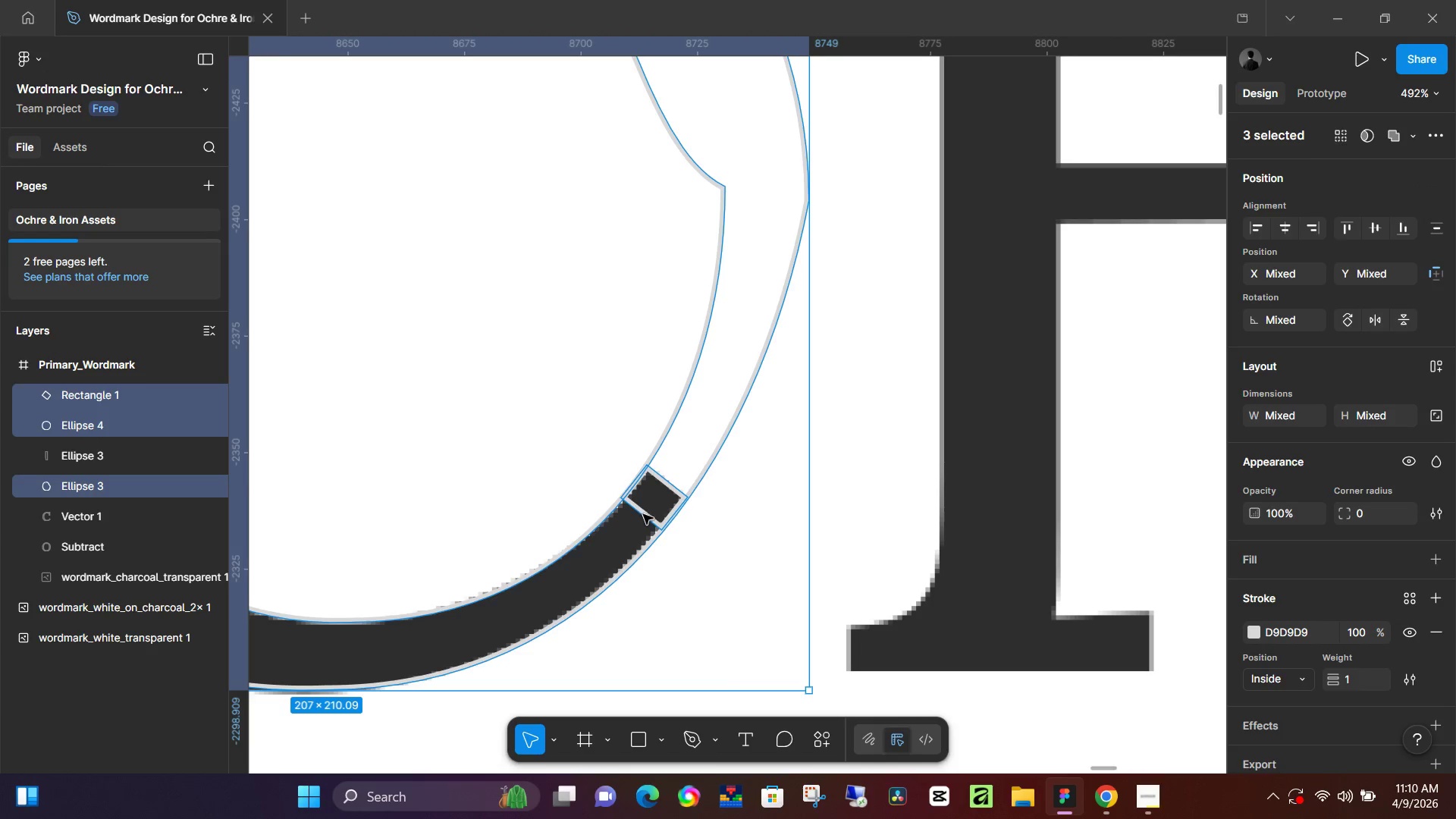 
hold_key(key=ControlLeft, duration=0.67)
scroll: coordinate [650, 510], scroll_direction: up, amount: 7.0
 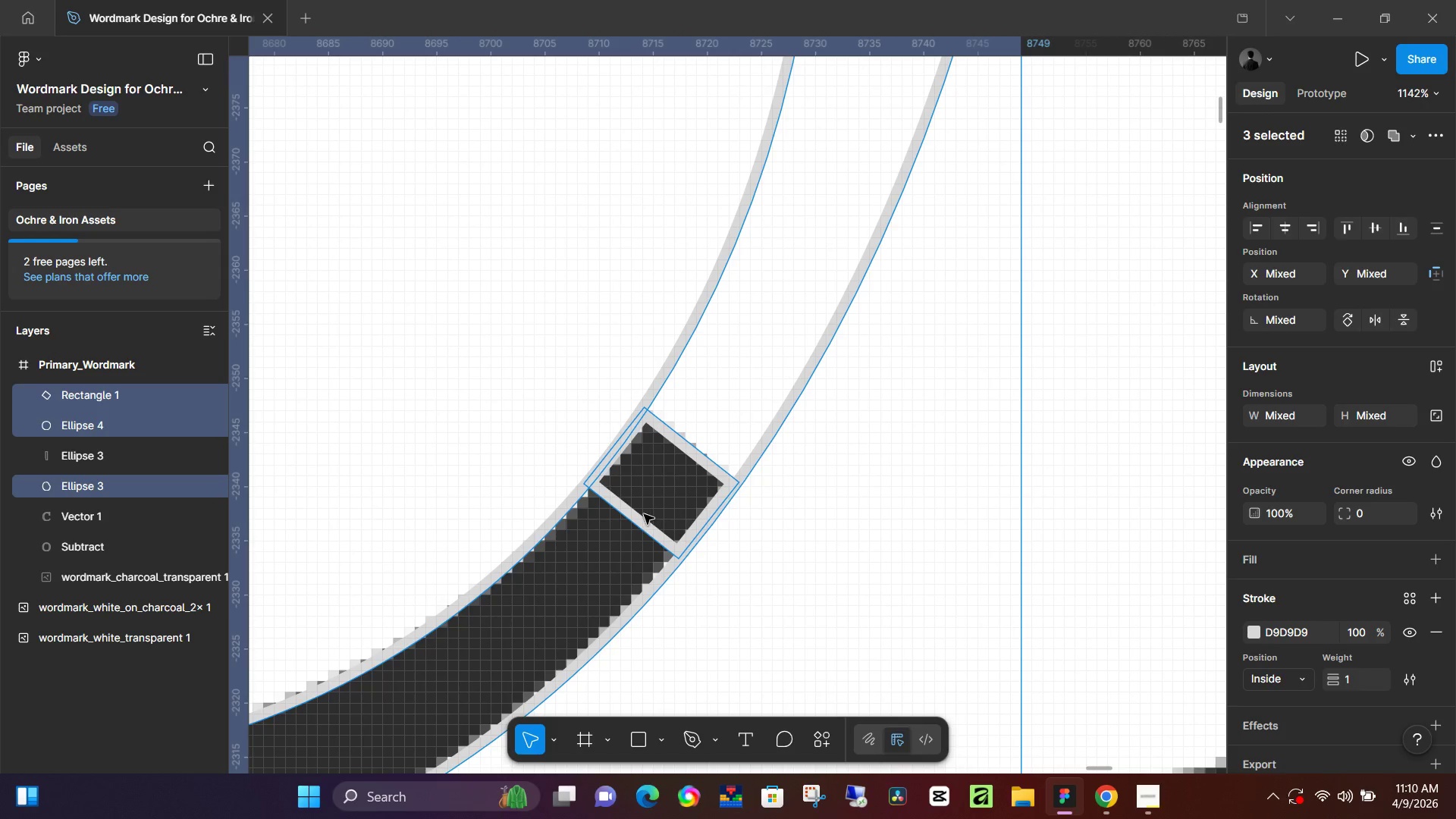 
left_click([643, 515])
 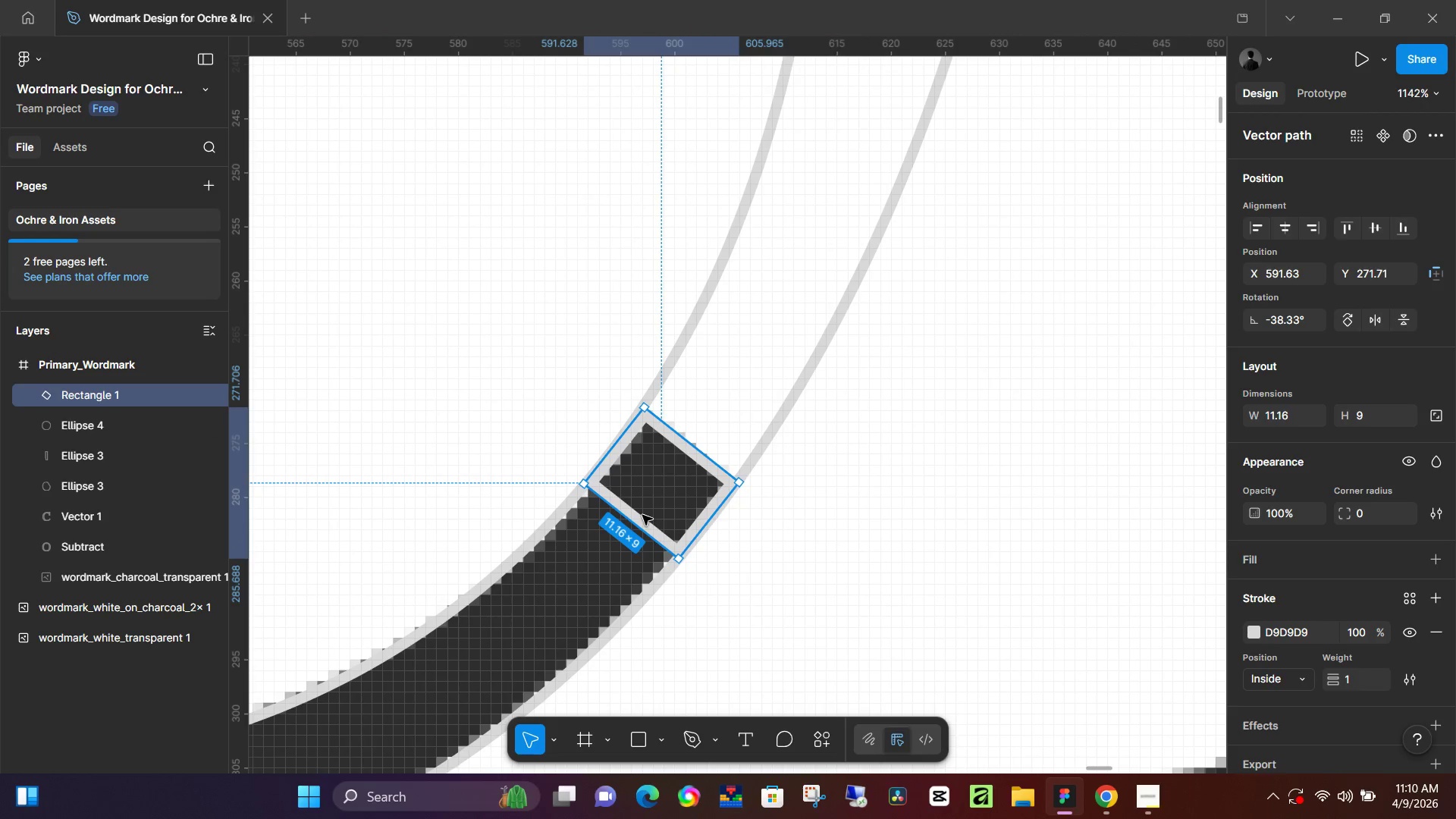 
key(Backspace)
 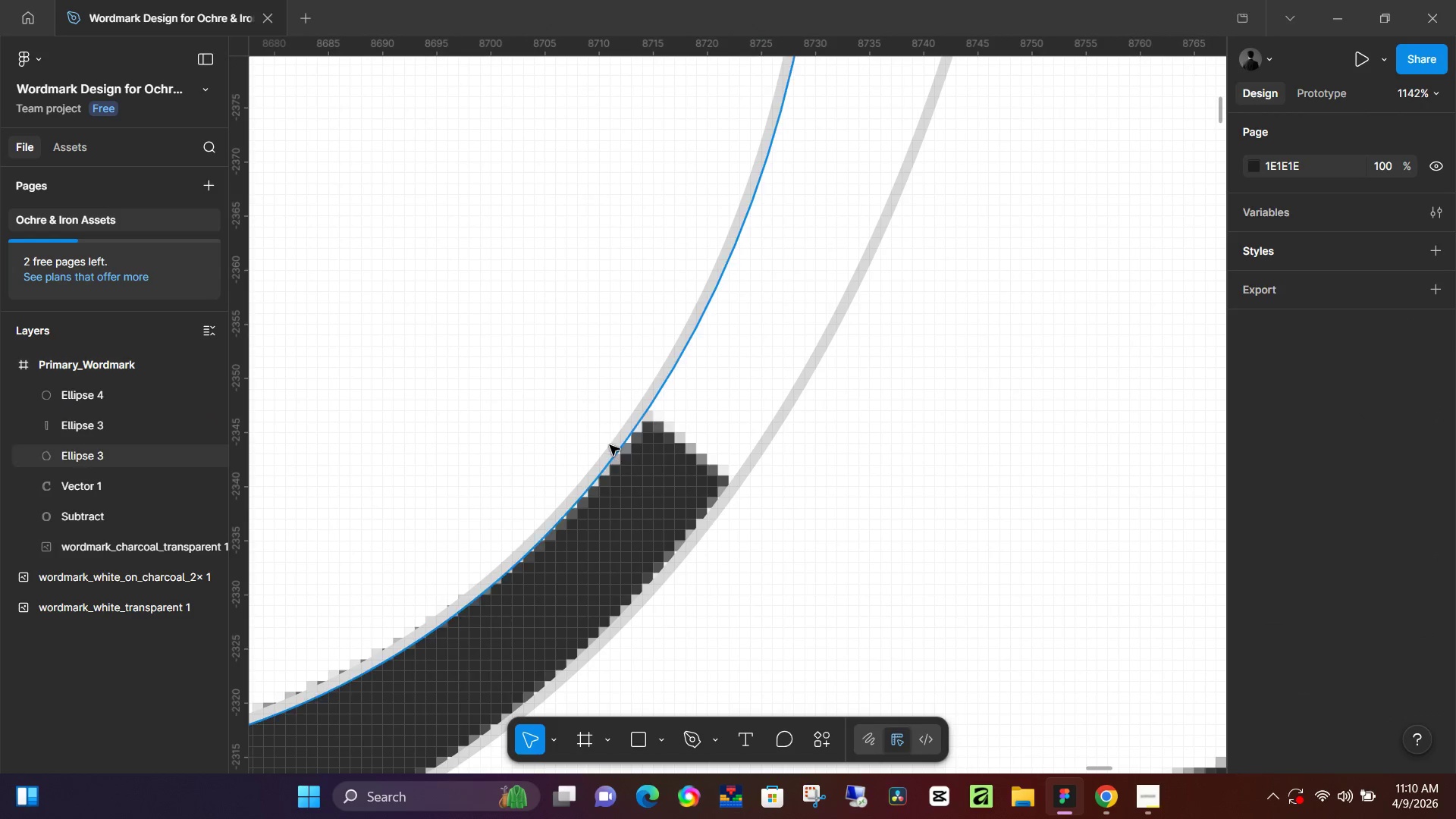 
double_click([610, 445])
 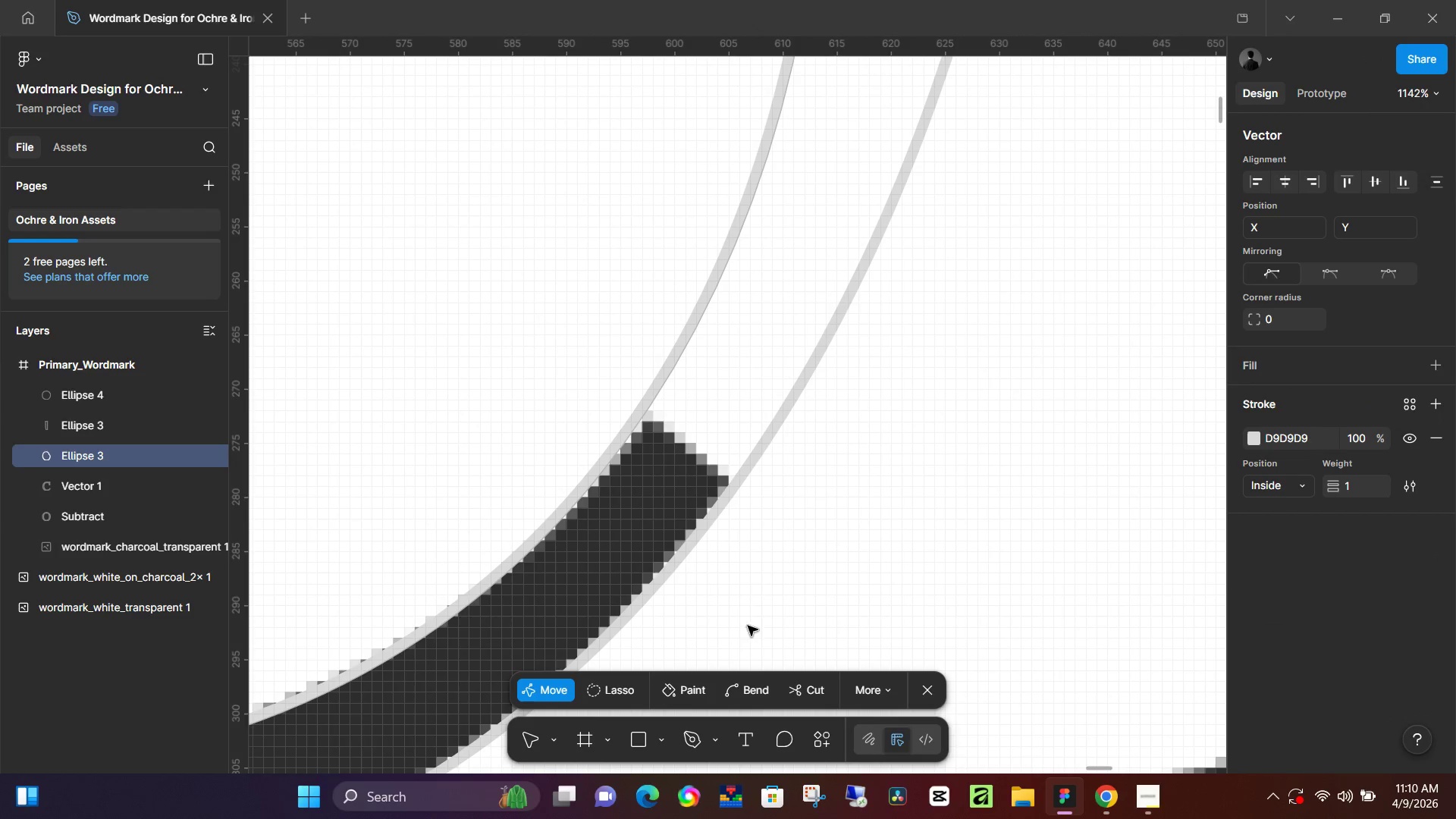 
left_click([771, 615])
 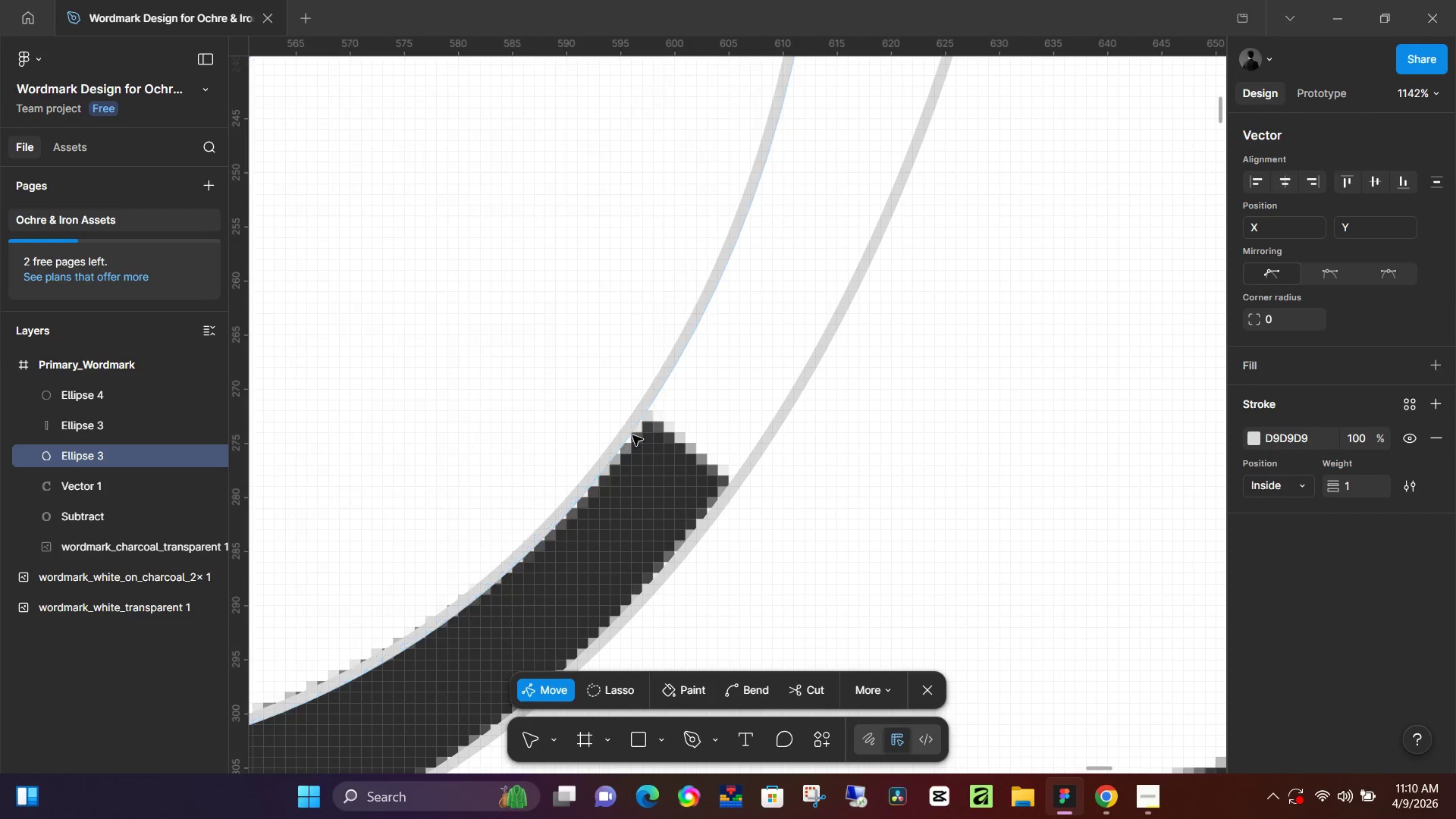 
hold_key(key=ControlLeft, duration=1.52)
scroll: coordinate [669, 432], scroll_direction: down, amount: 9.0
 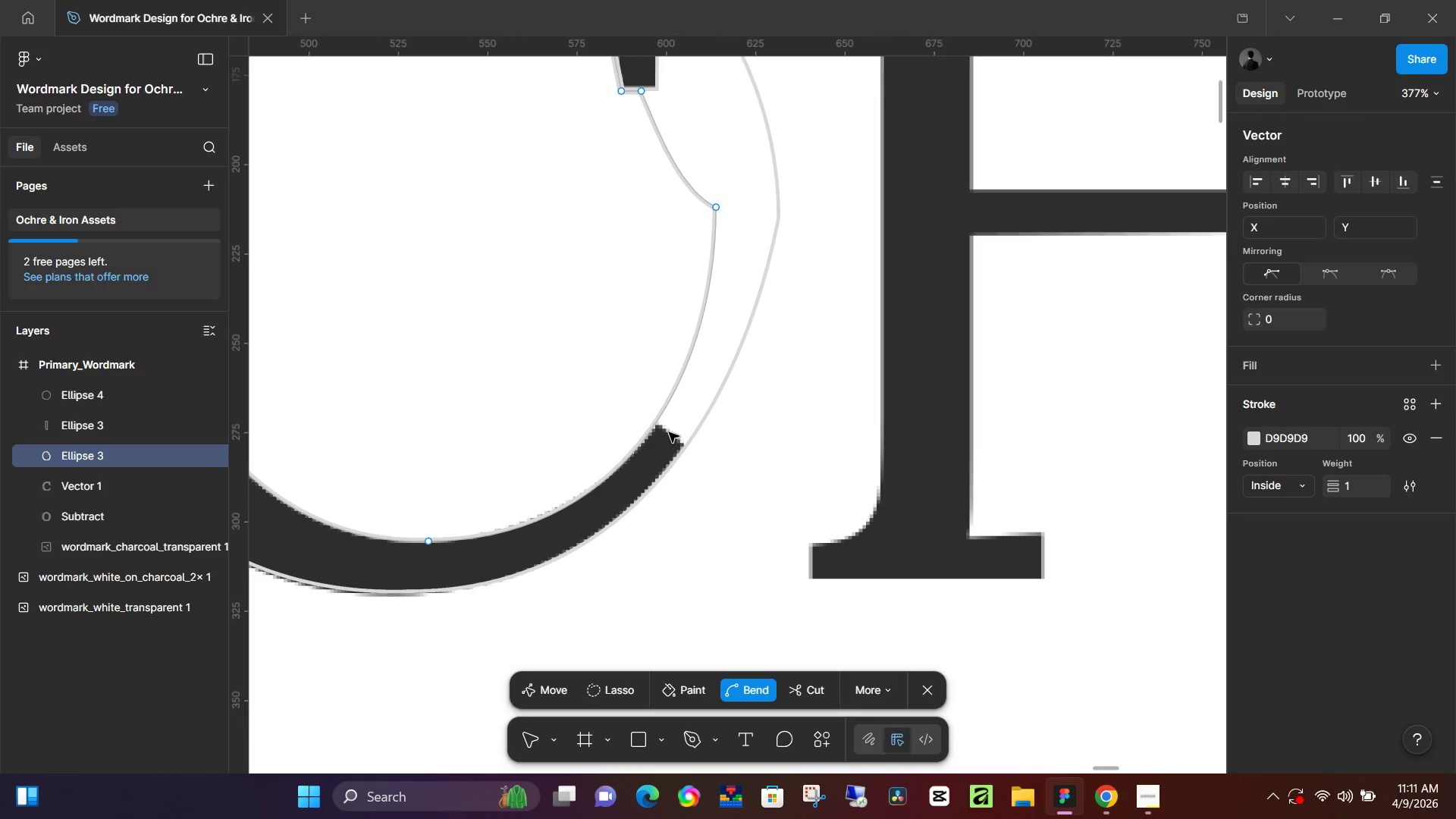 
hold_key(key=ControlLeft, duration=0.61)
 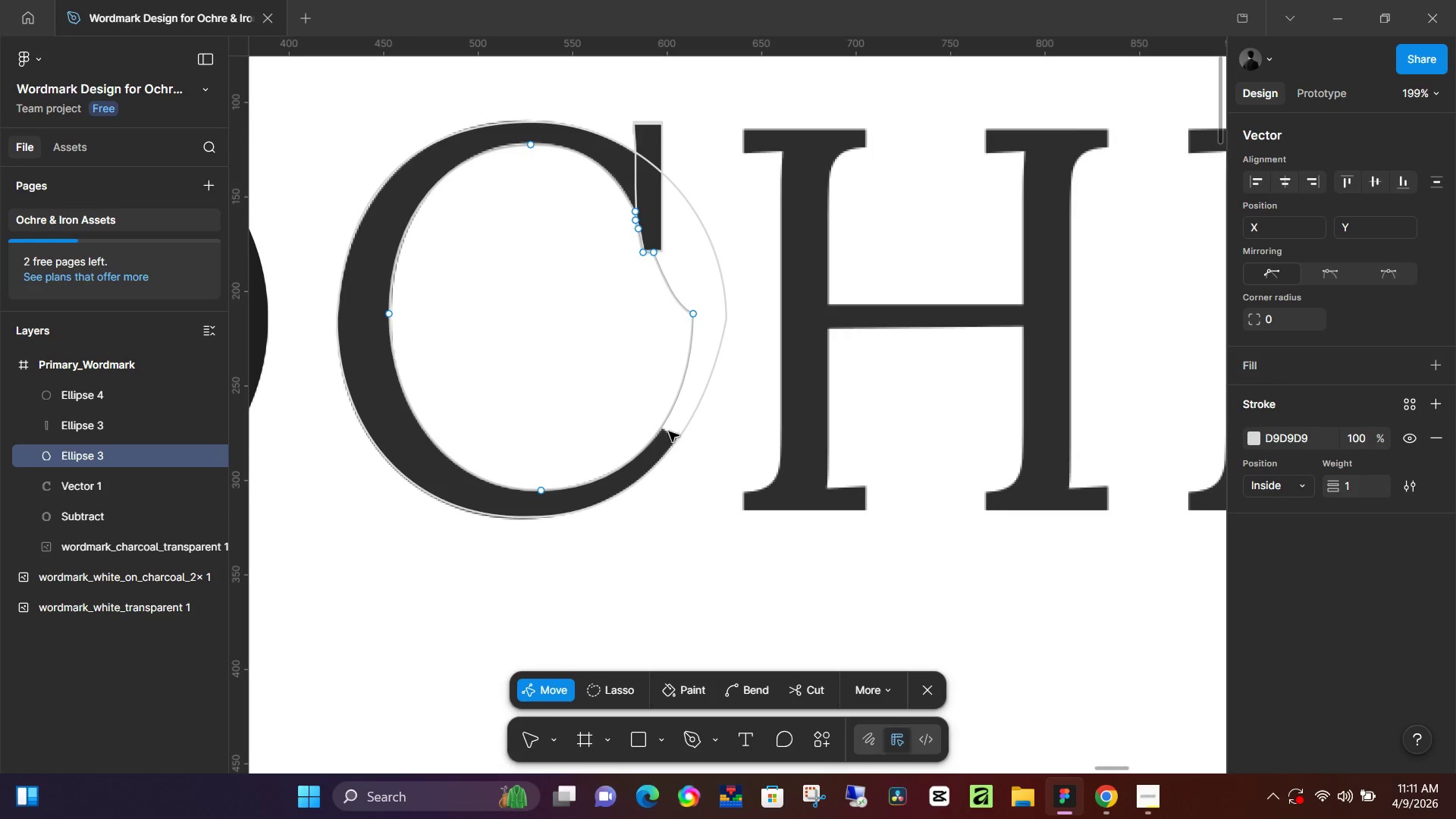 
hold_key(key=ControlLeft, duration=1.11)
 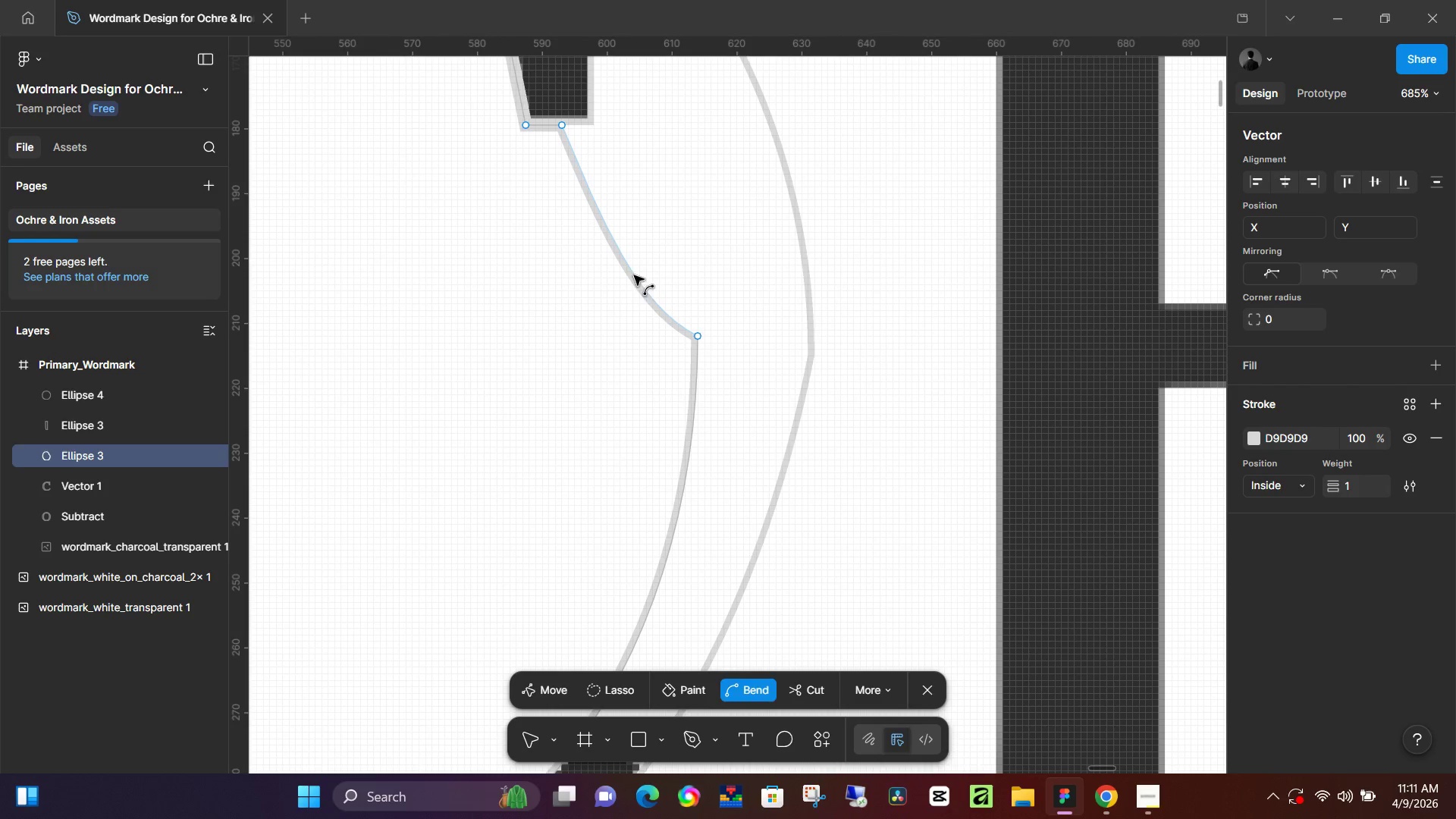 
hold_key(key=ControlLeft, duration=0.31)
 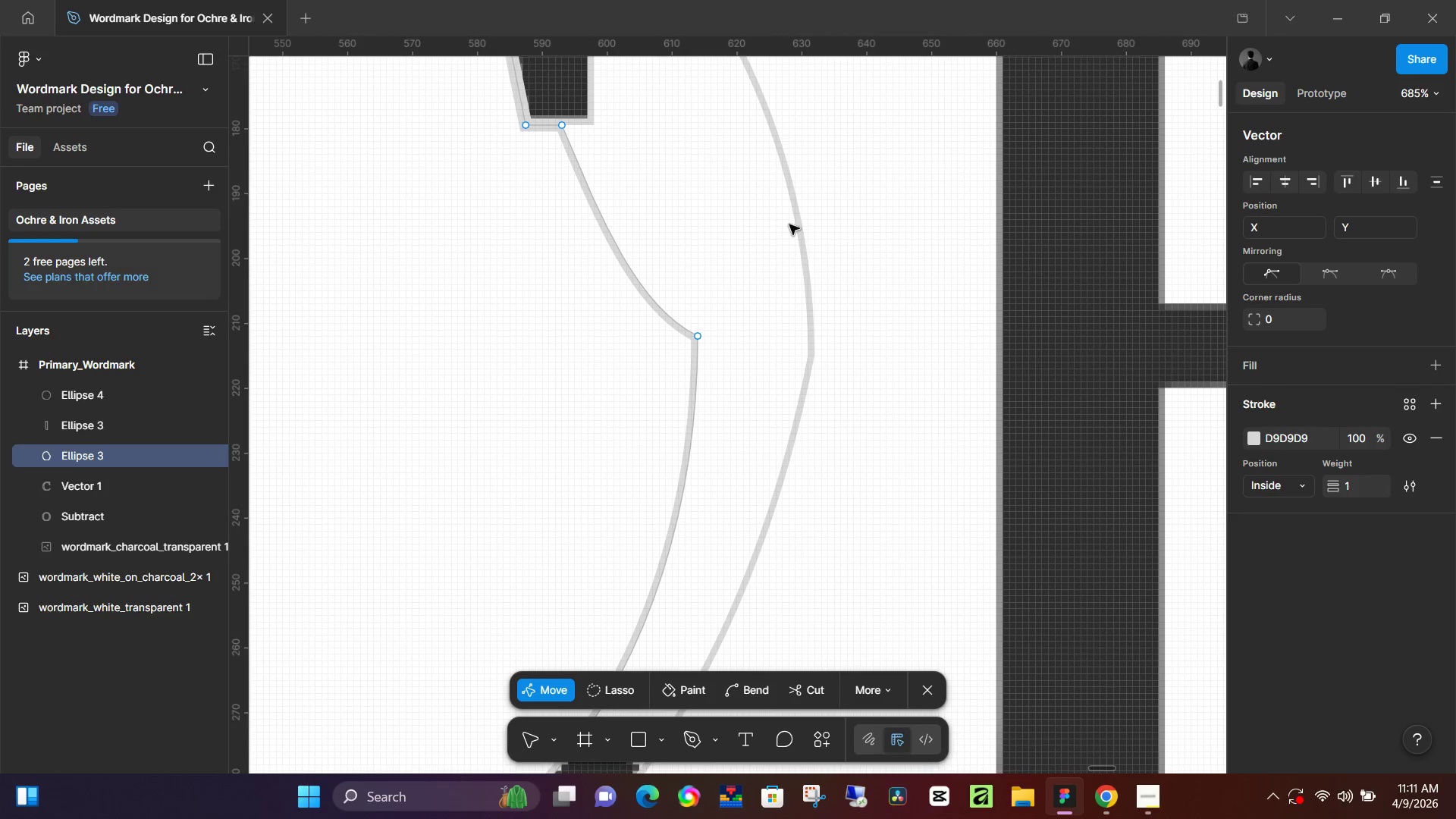 
scroll: coordinate [684, 293], scroll_direction: up, amount: 14.0
 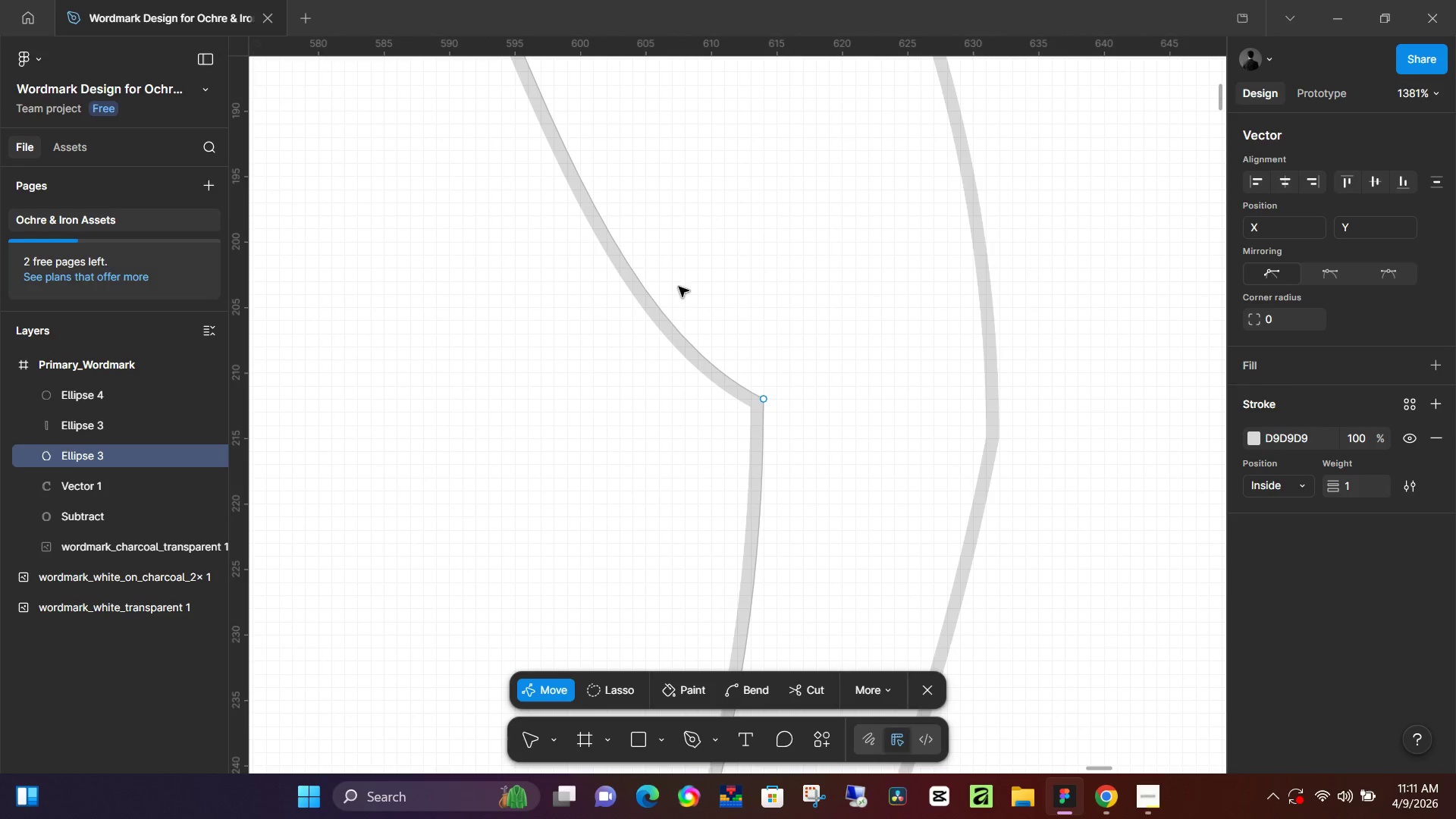 
scroll: coordinate [634, 275], scroll_direction: down, amount: 6.0
 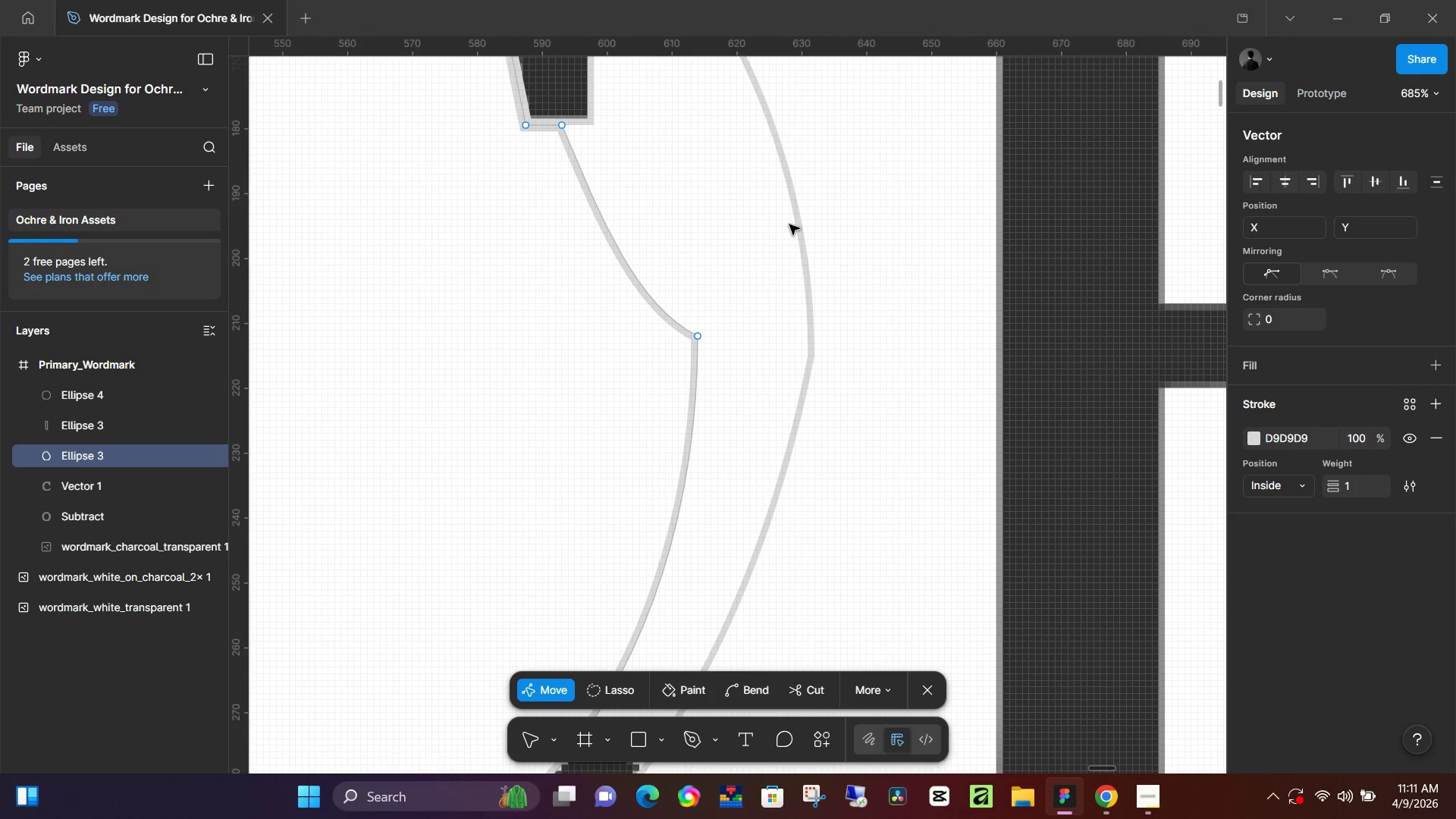 
hold_key(key=Space, duration=0.52)
 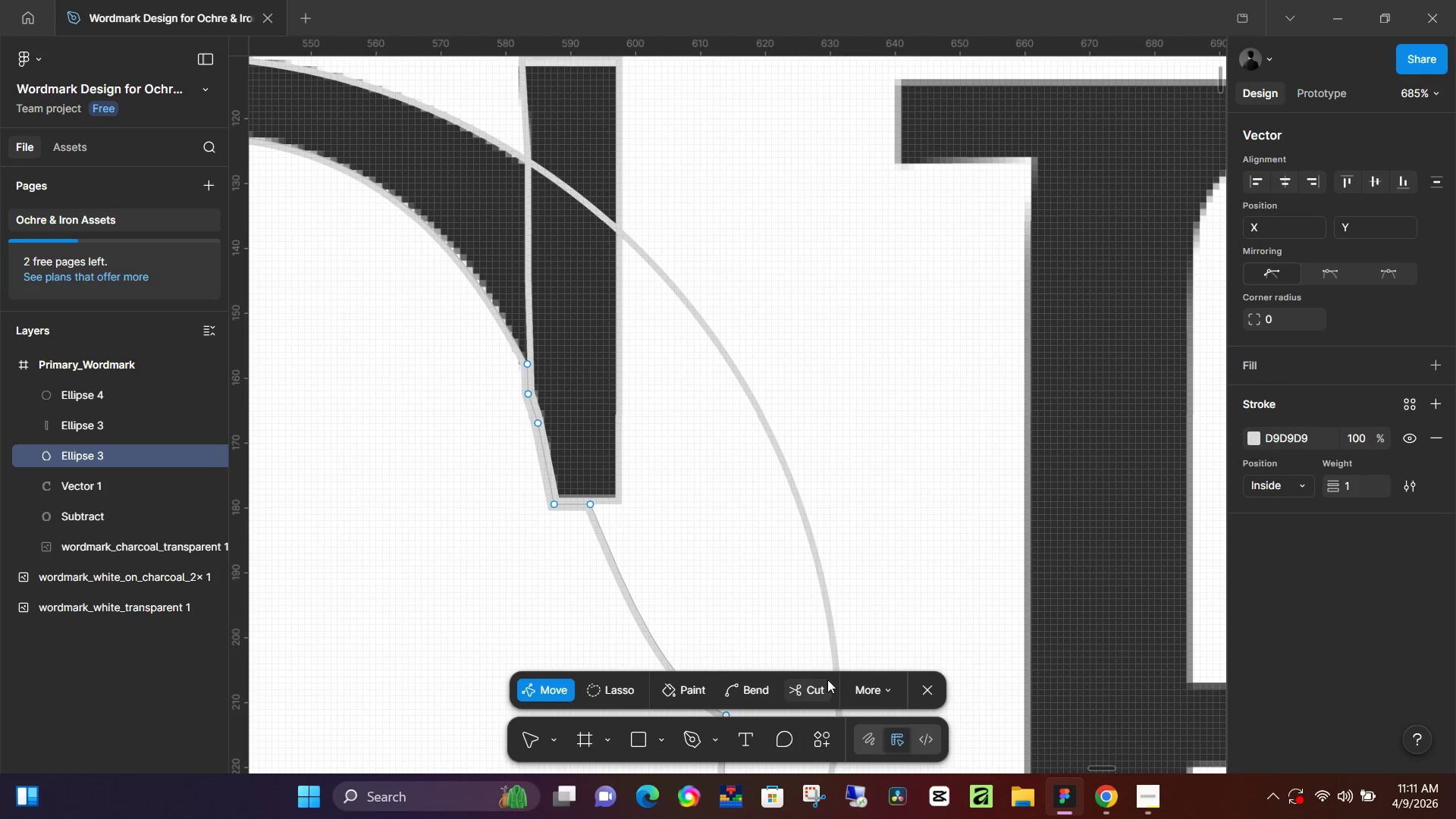 
left_click_drag(start_coordinate=[711, 206], to_coordinate=[739, 585])
 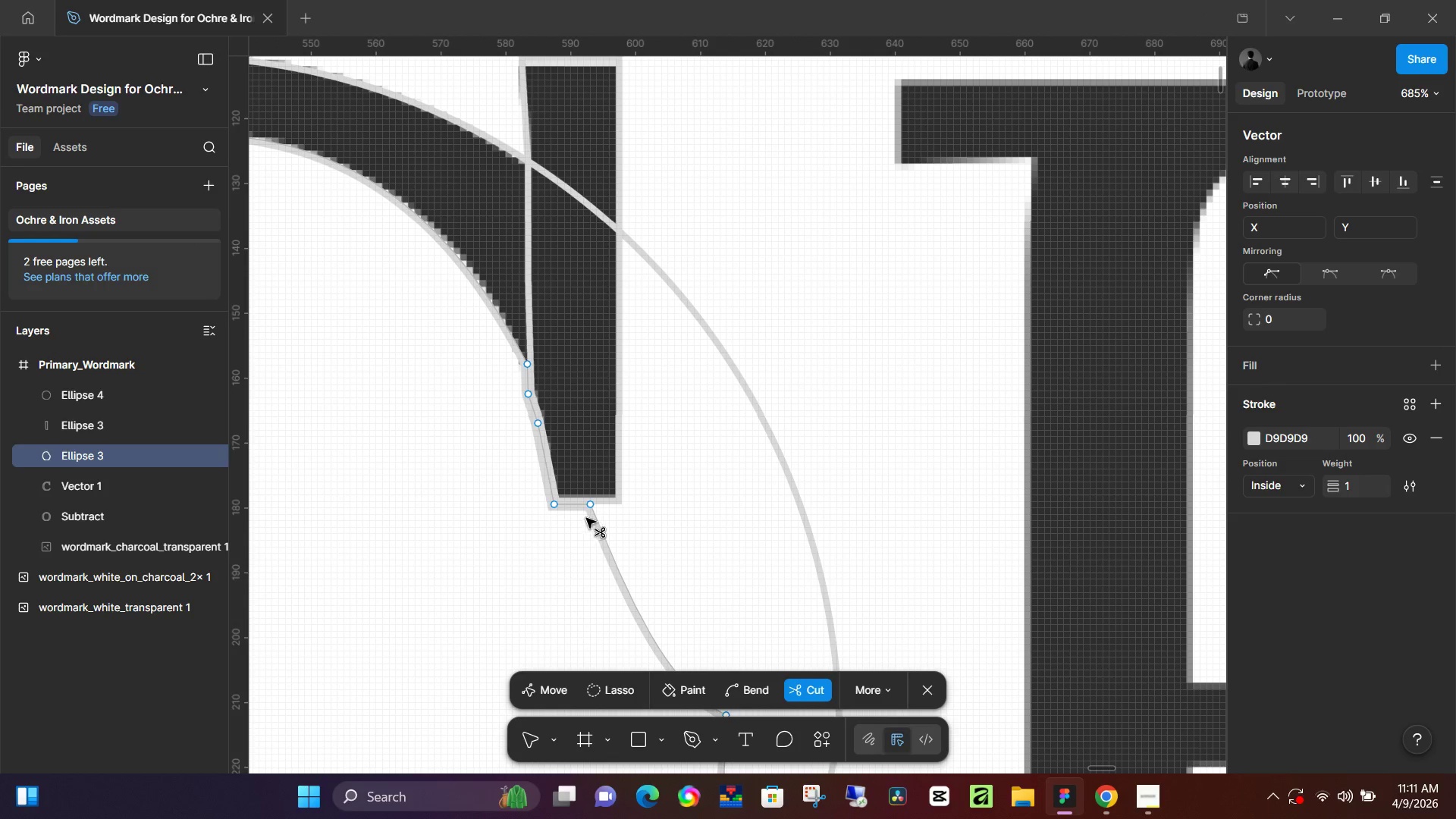 
left_click_drag(start_coordinate=[615, 516], to_coordinate=[554, 532])
 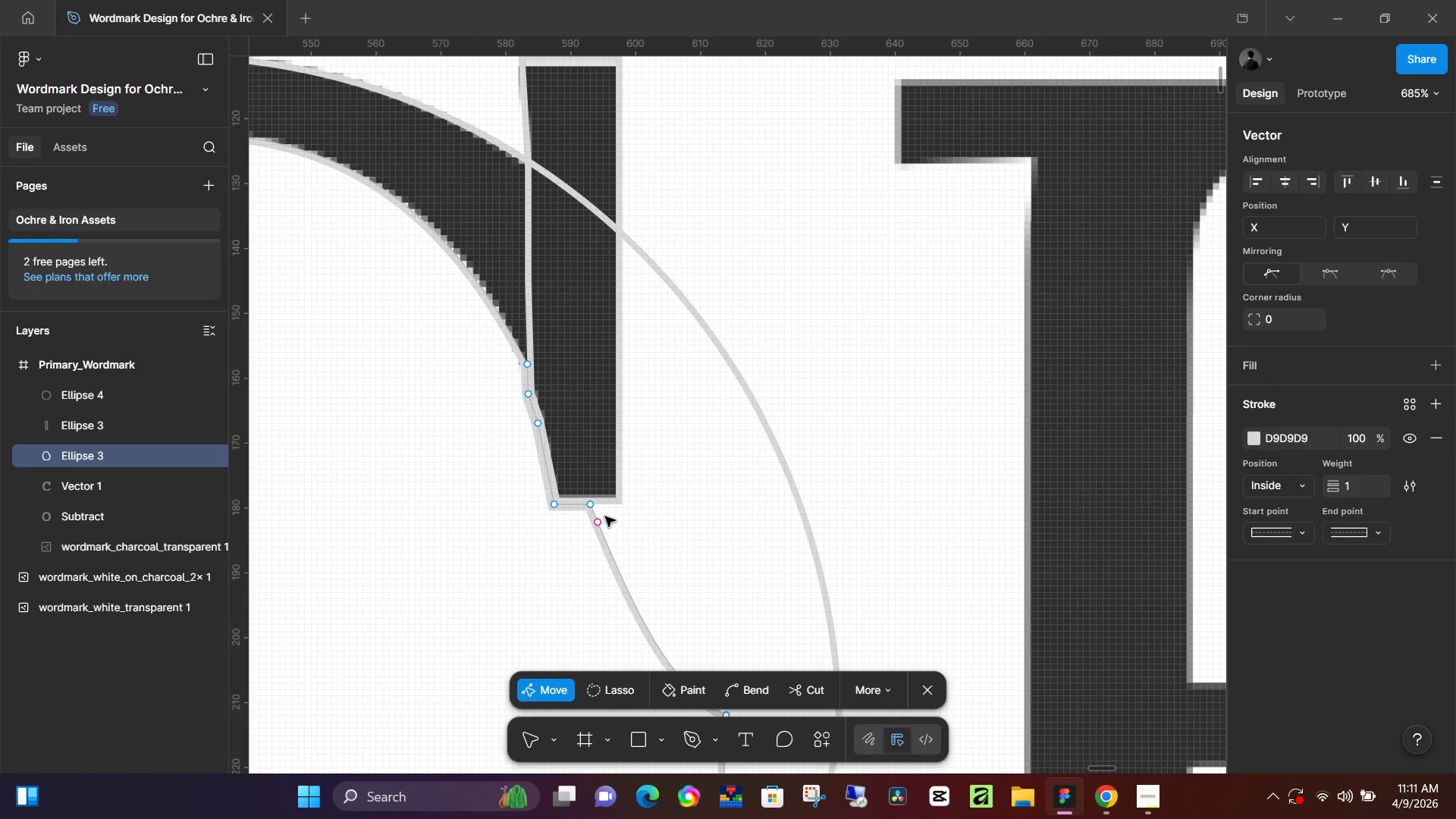 
left_click([599, 522])
 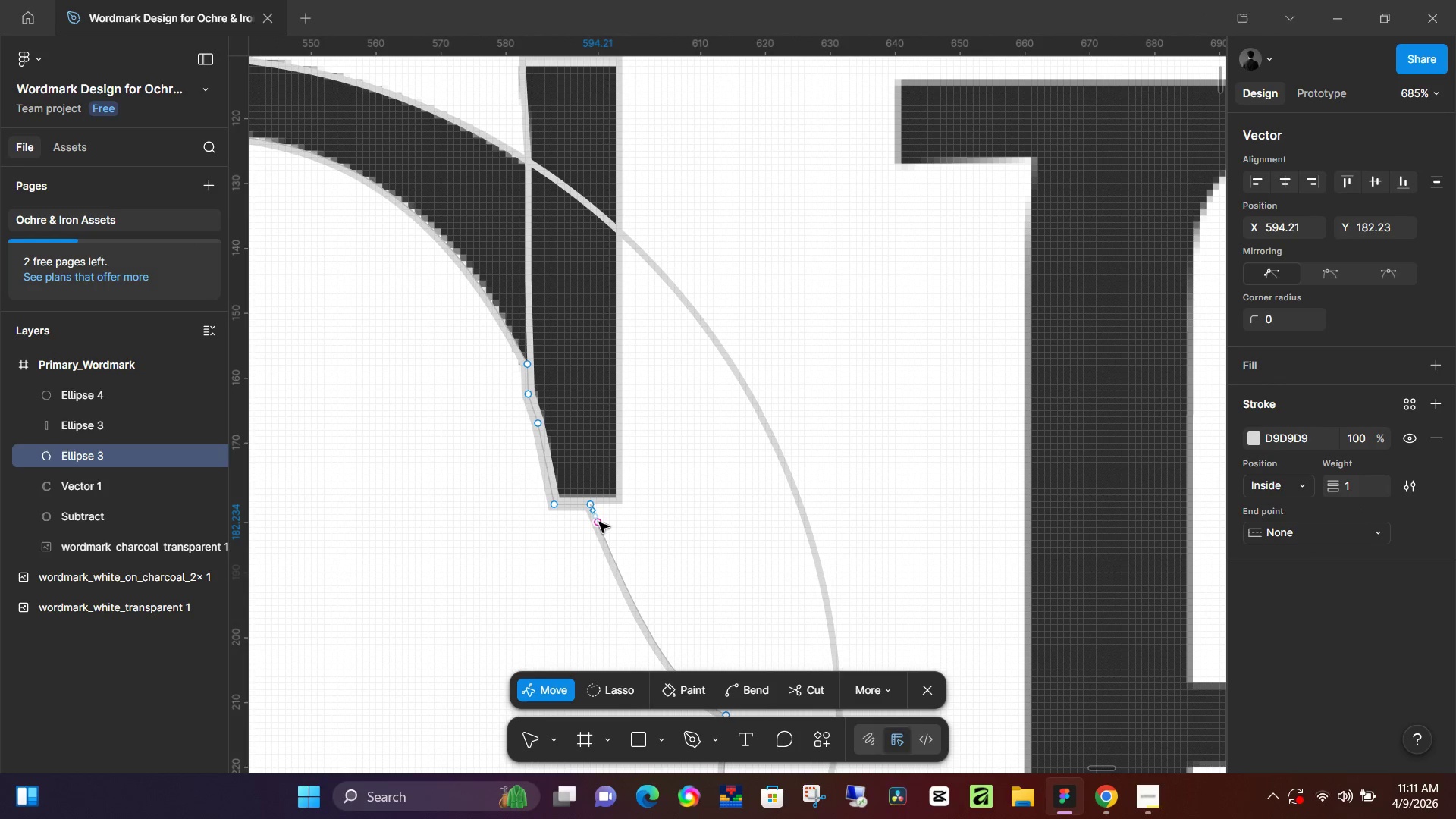 
left_click([599, 522])
 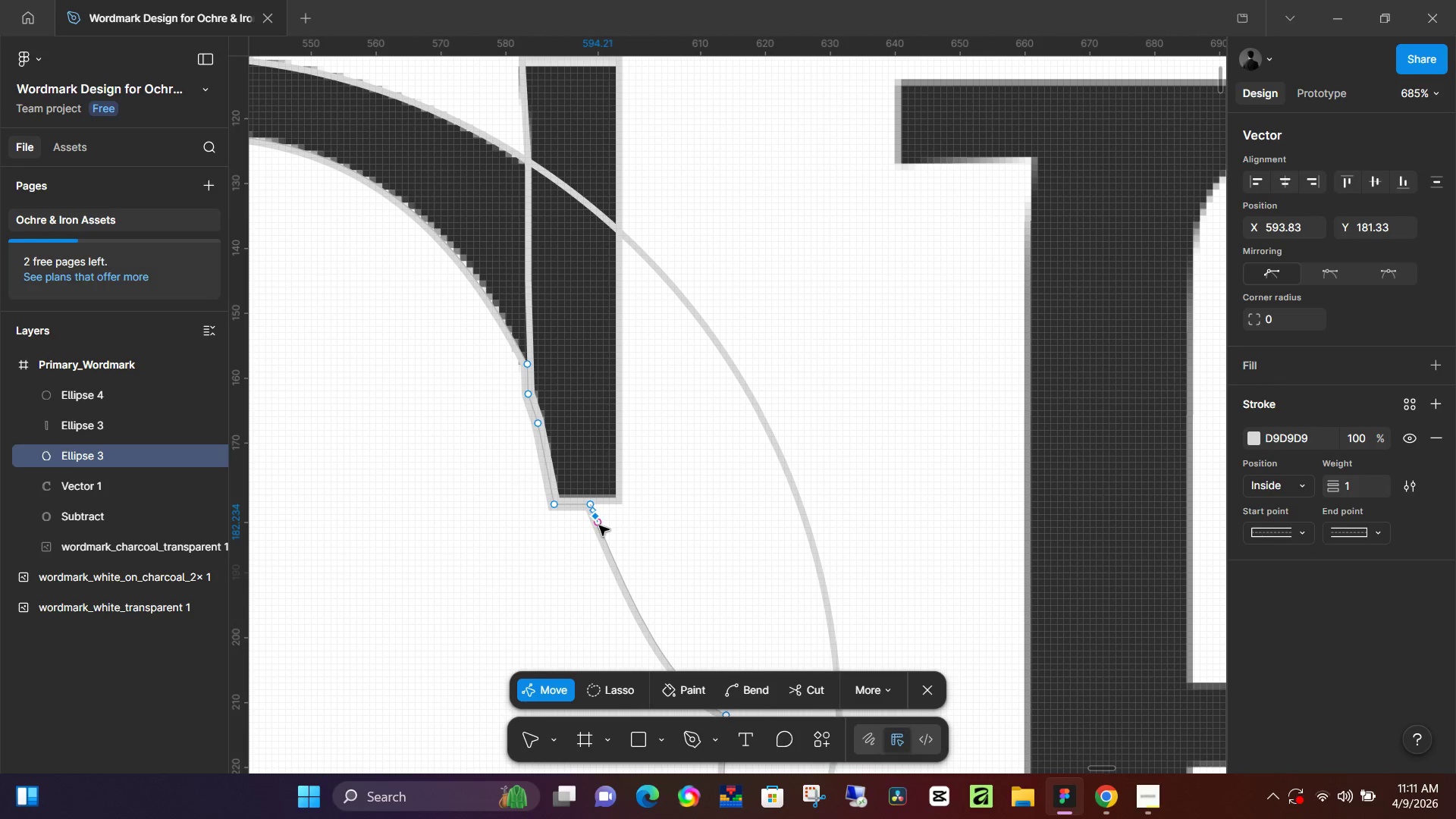 
left_click_drag(start_coordinate=[599, 526], to_coordinate=[579, 535])
 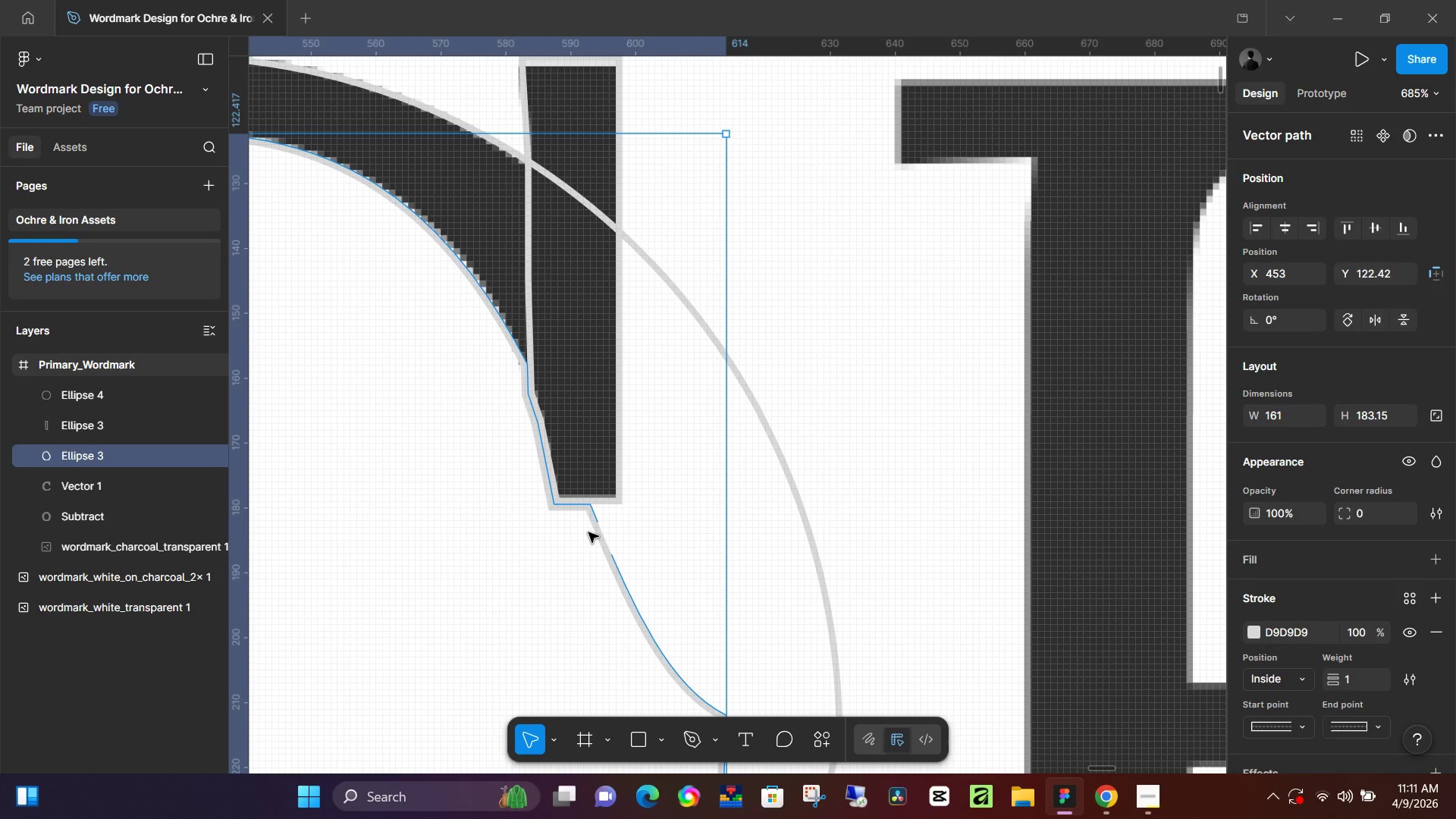 
left_click_drag(start_coordinate=[582, 538], to_coordinate=[623, 529])
 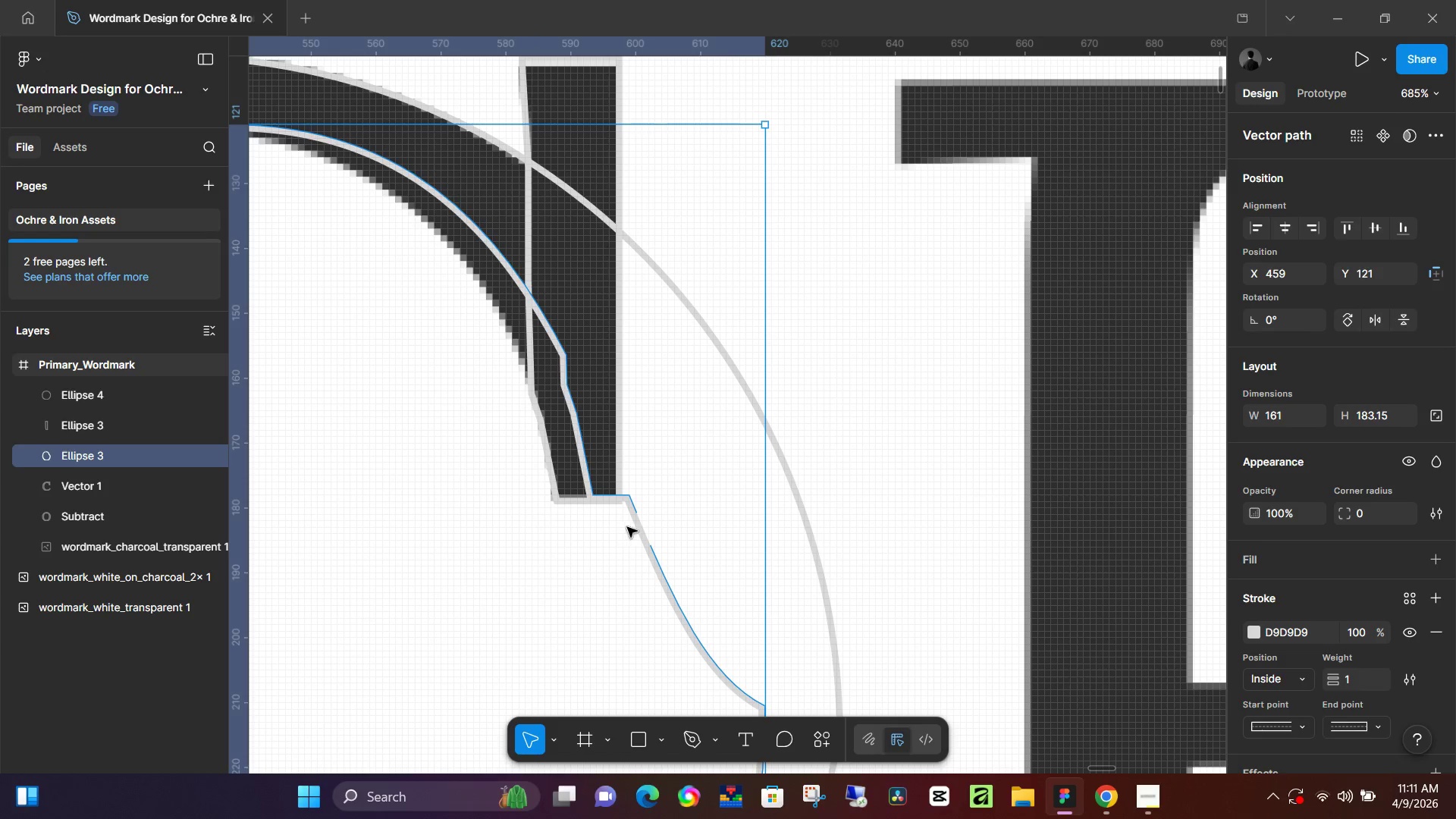 
key(Control+Z)
 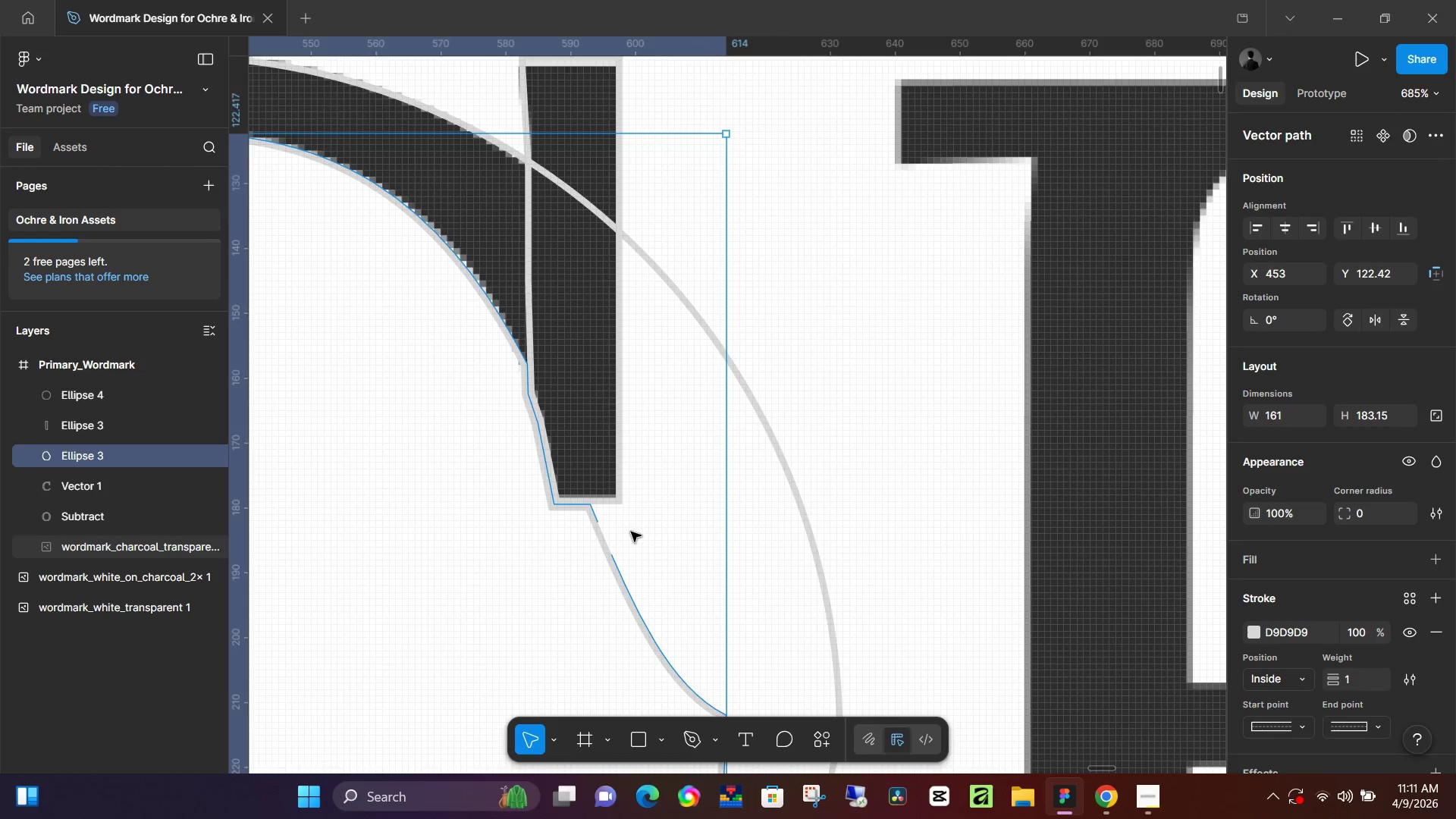 
scroll: coordinate [631, 532], scroll_direction: down, amount: 6.0
 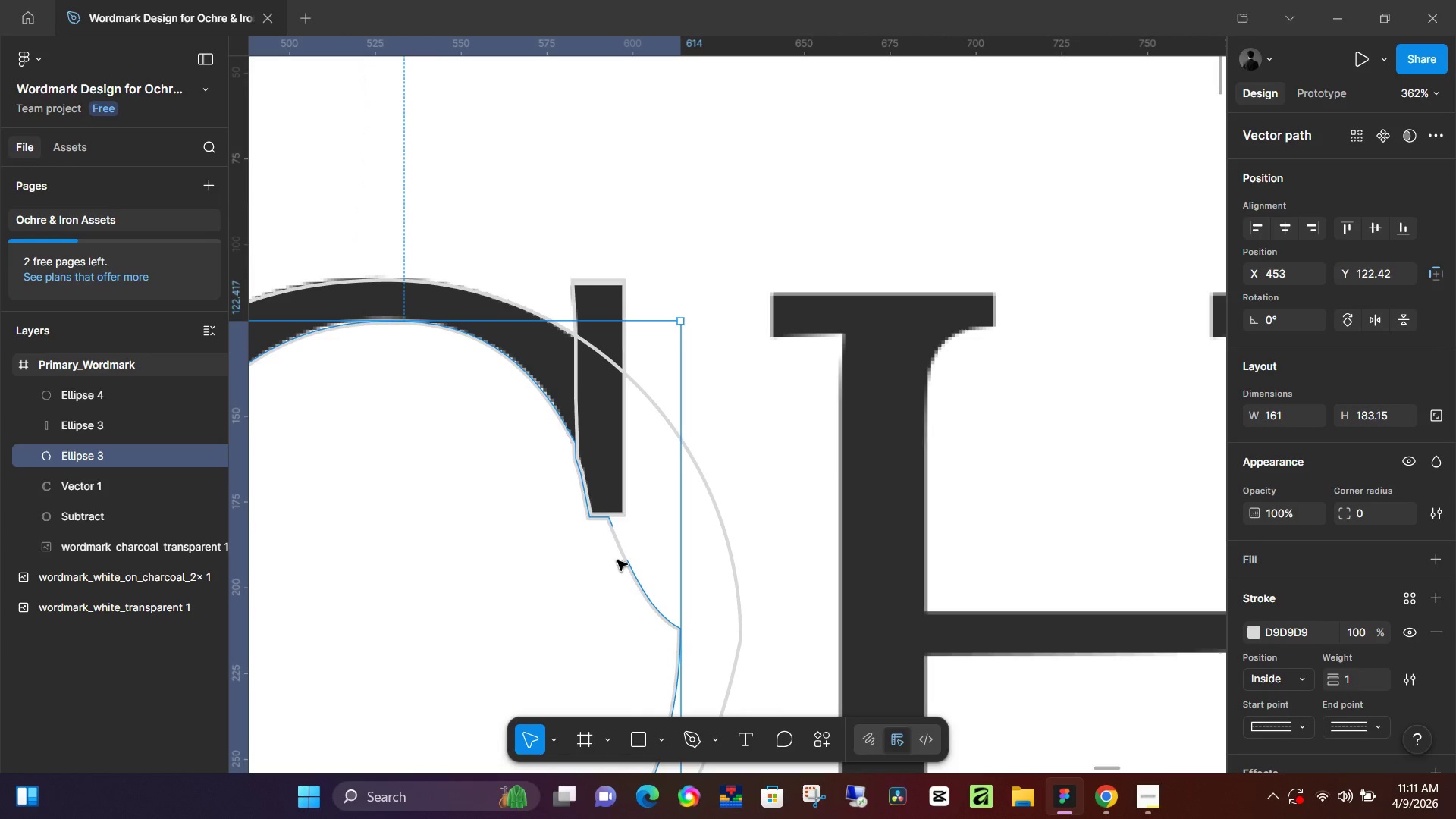 
left_click_drag(start_coordinate=[619, 553], to_coordinate=[567, 592])
 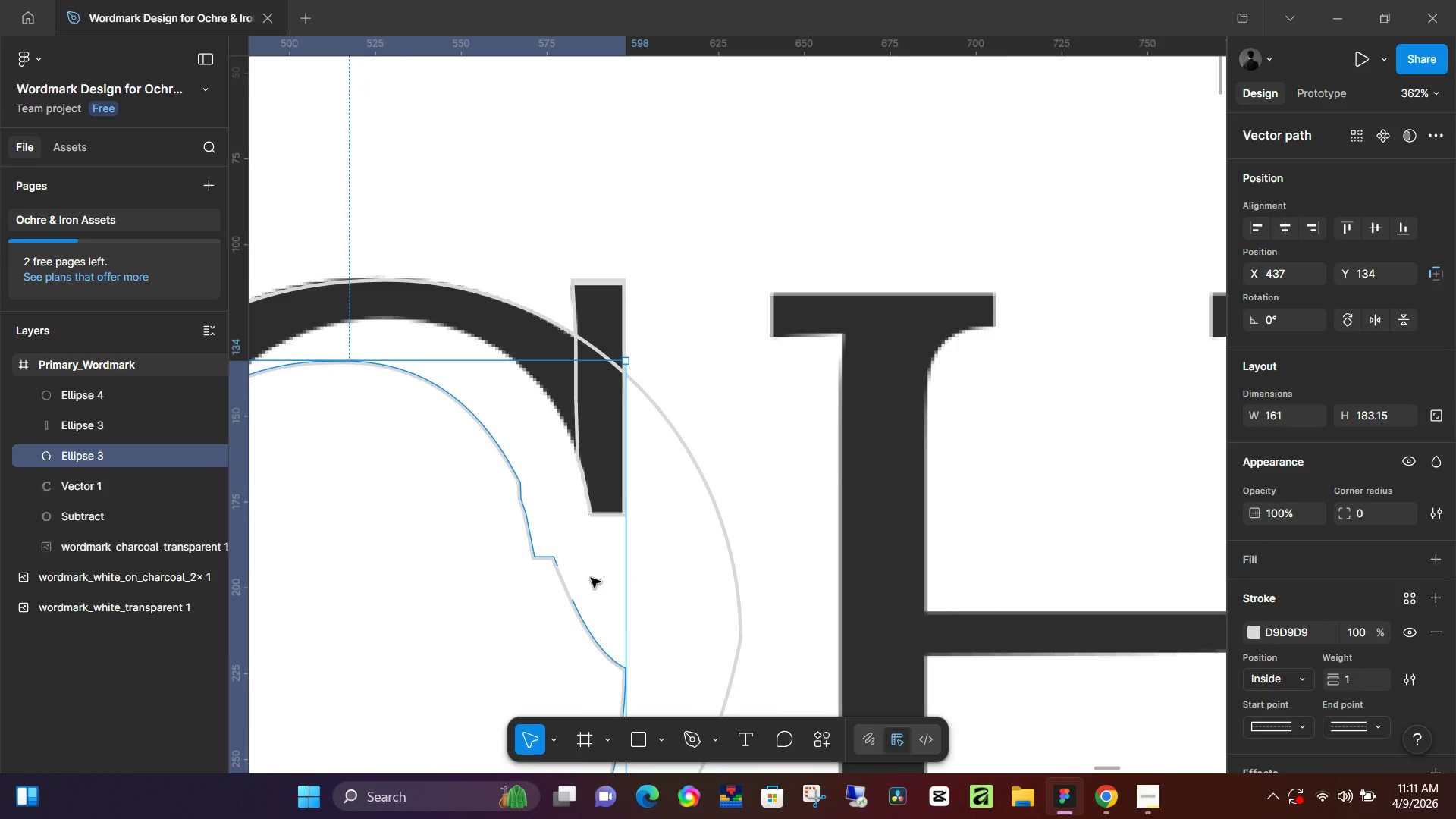 
key(Control+Z)
 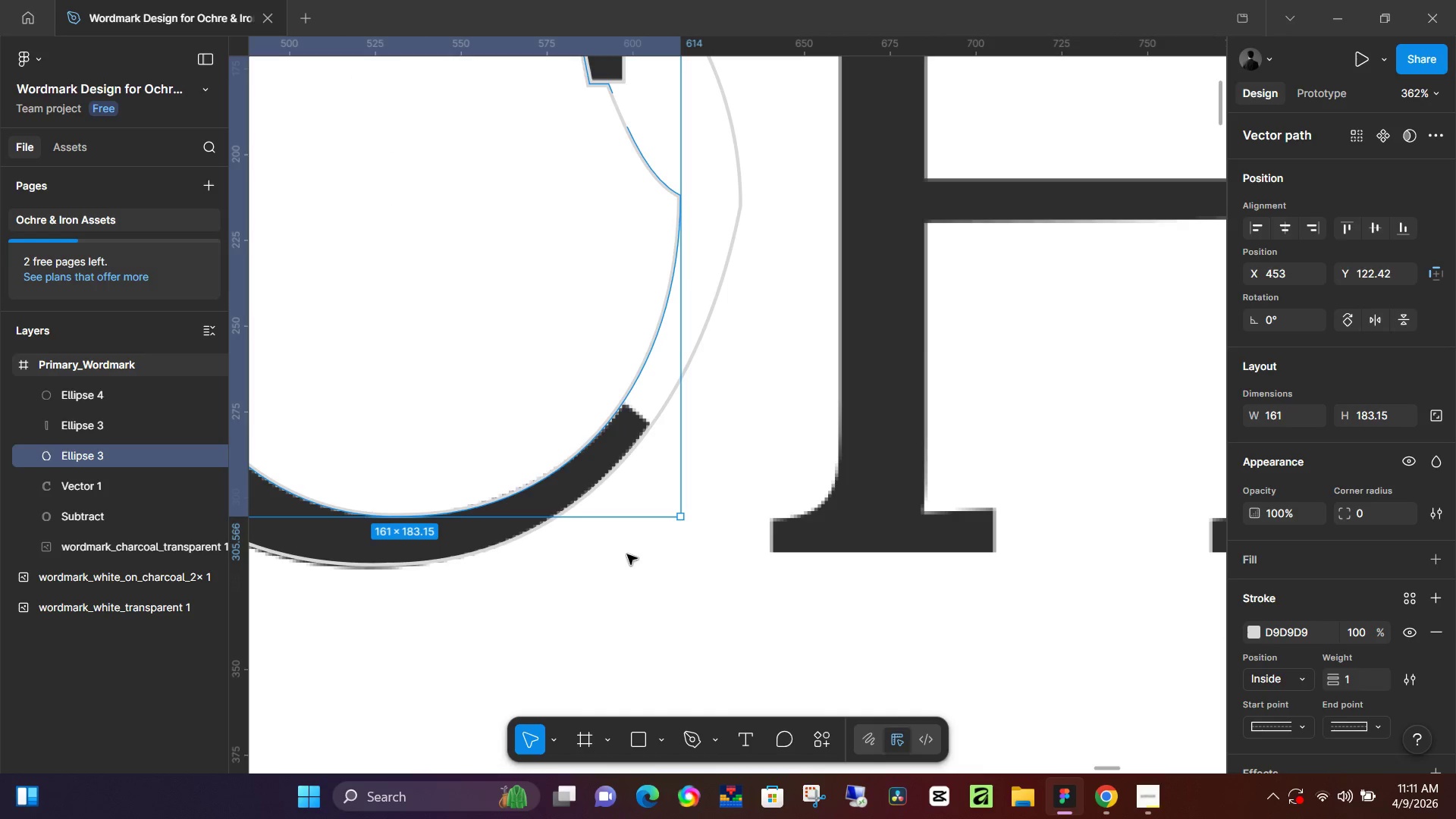 
scroll: coordinate [603, 573], scroll_direction: down, amount: 6.0
 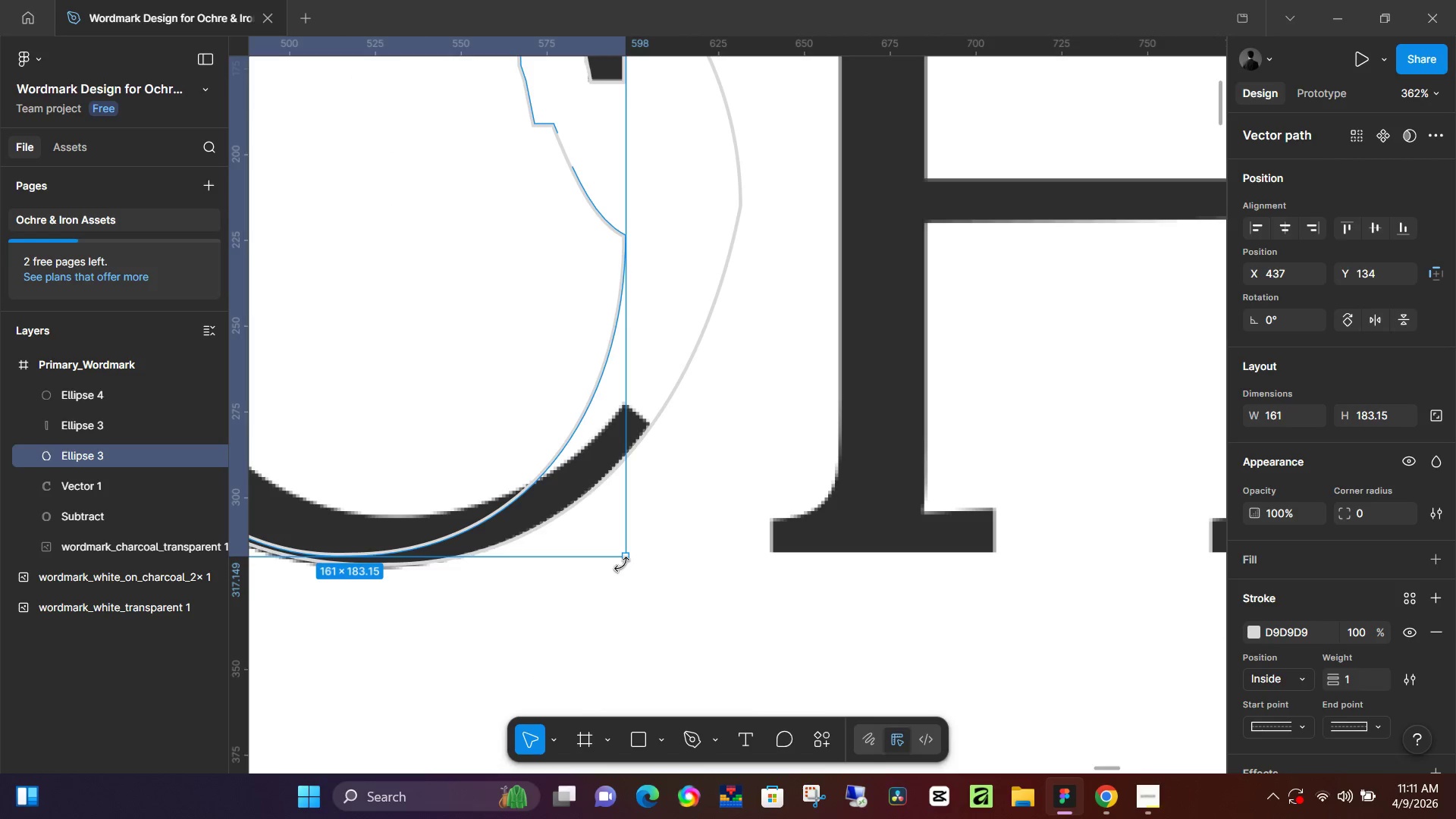 
key(Control+Z)
 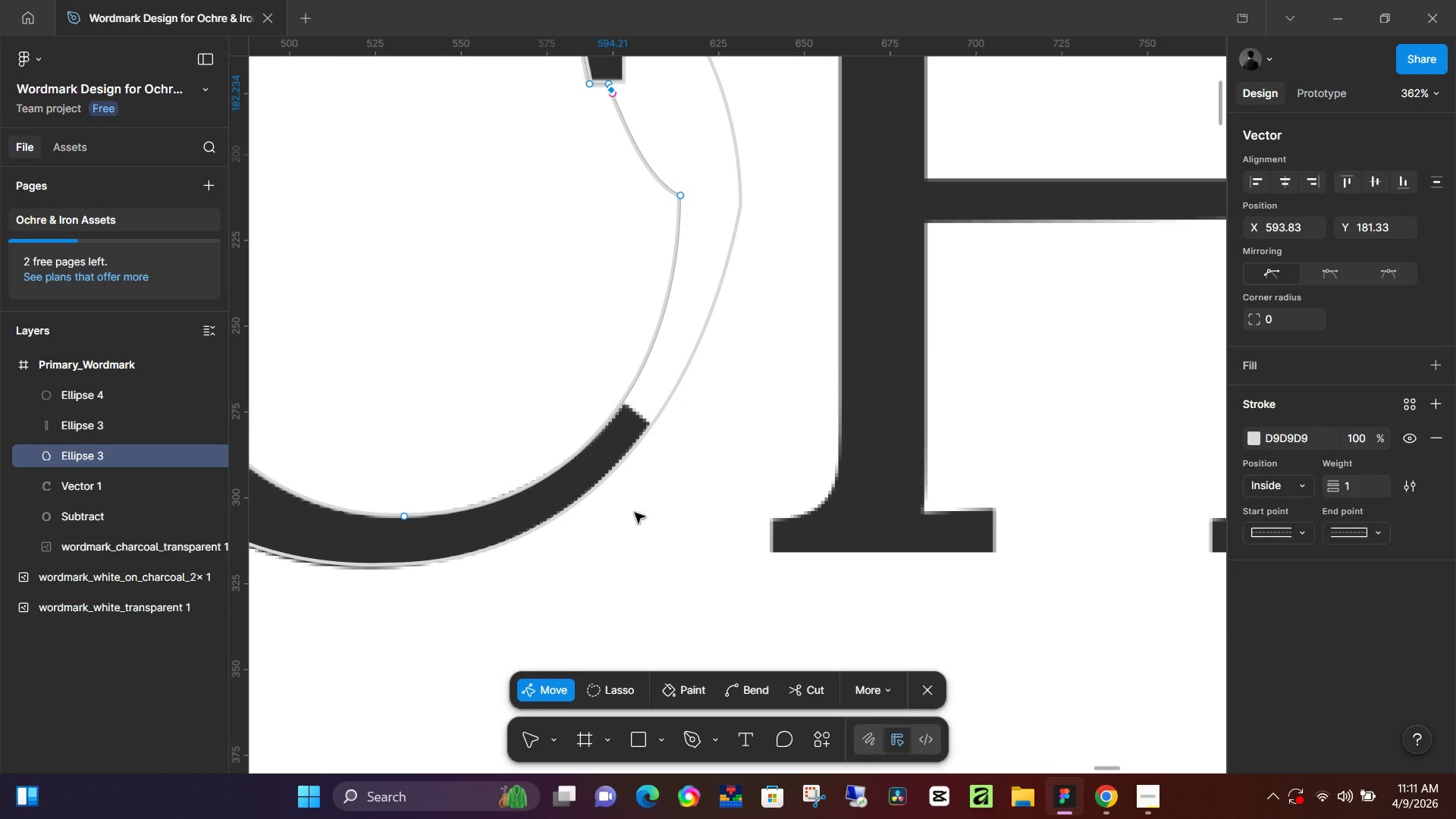 
key(Control+Z)
 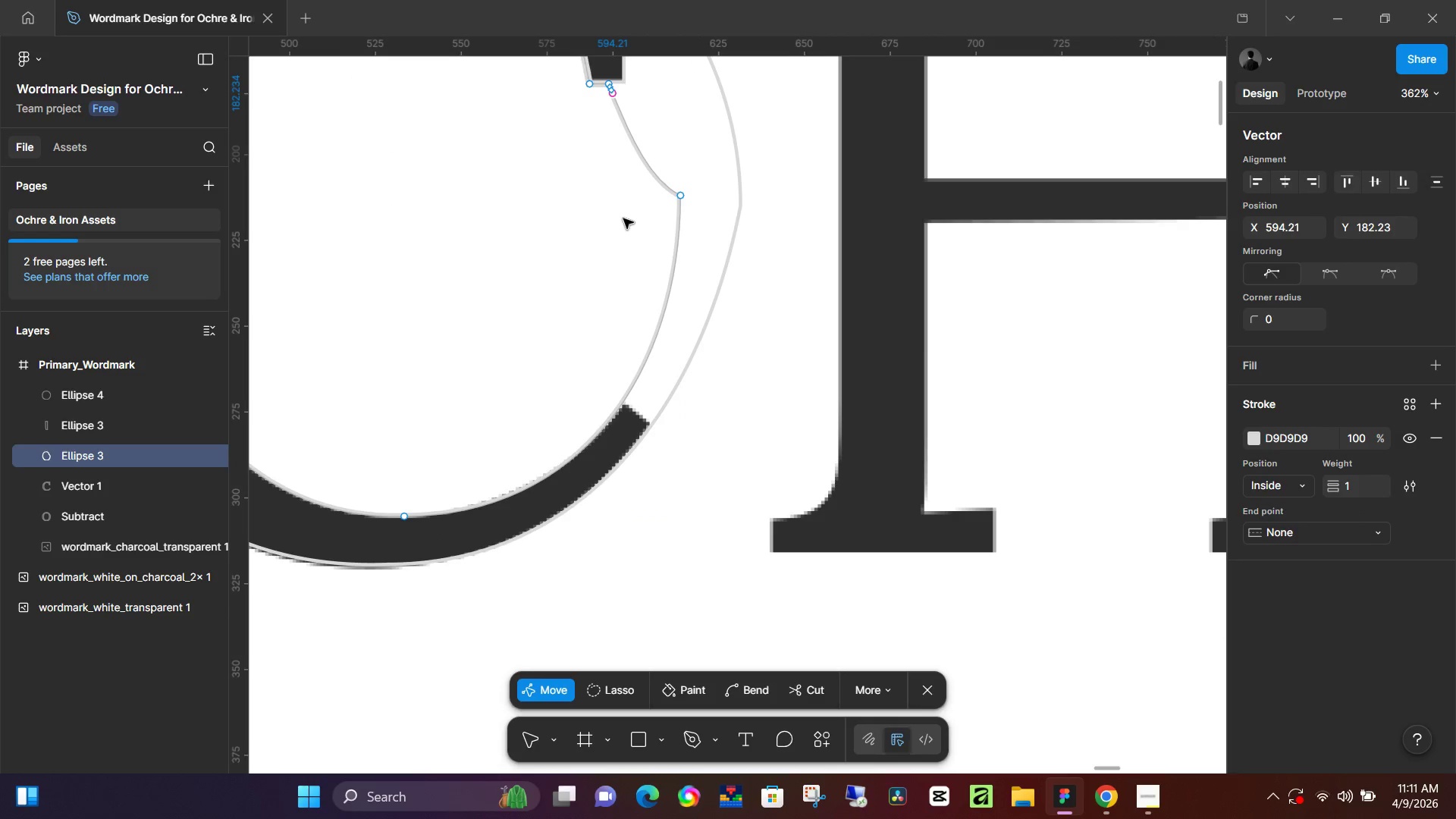 
key(Control+Z)
 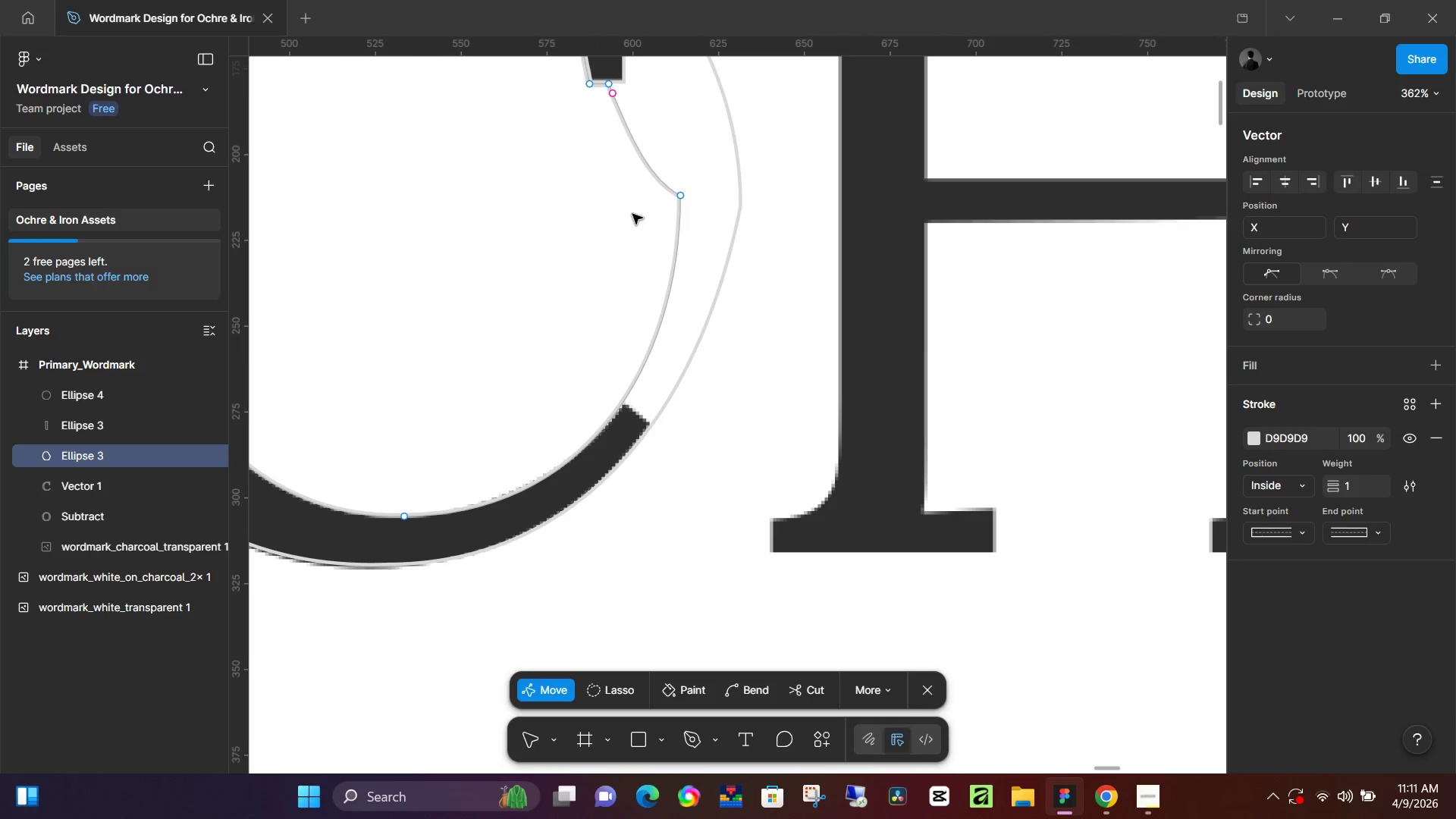 
key(Control+Z)
 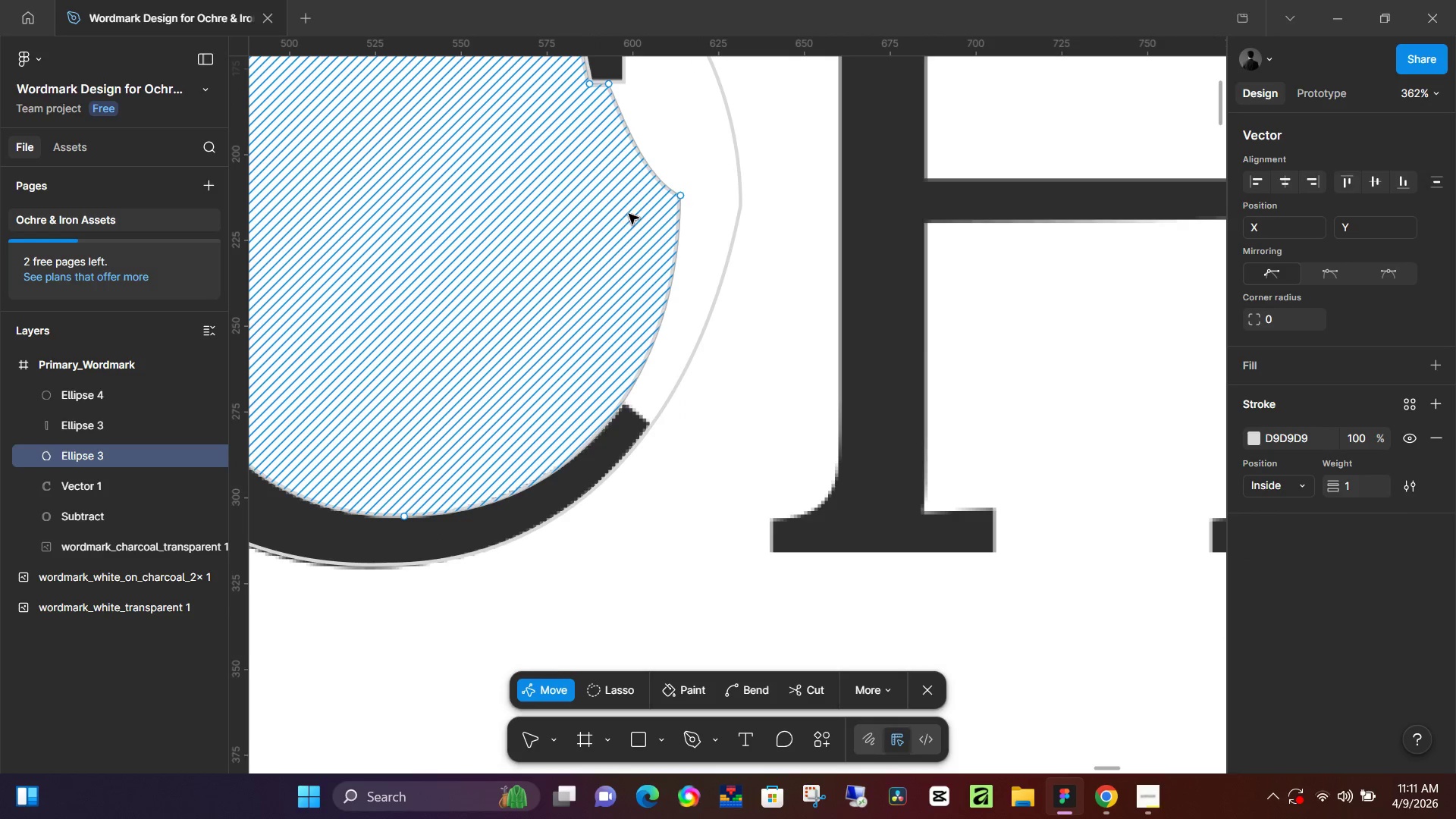 
key(Control+Z)
 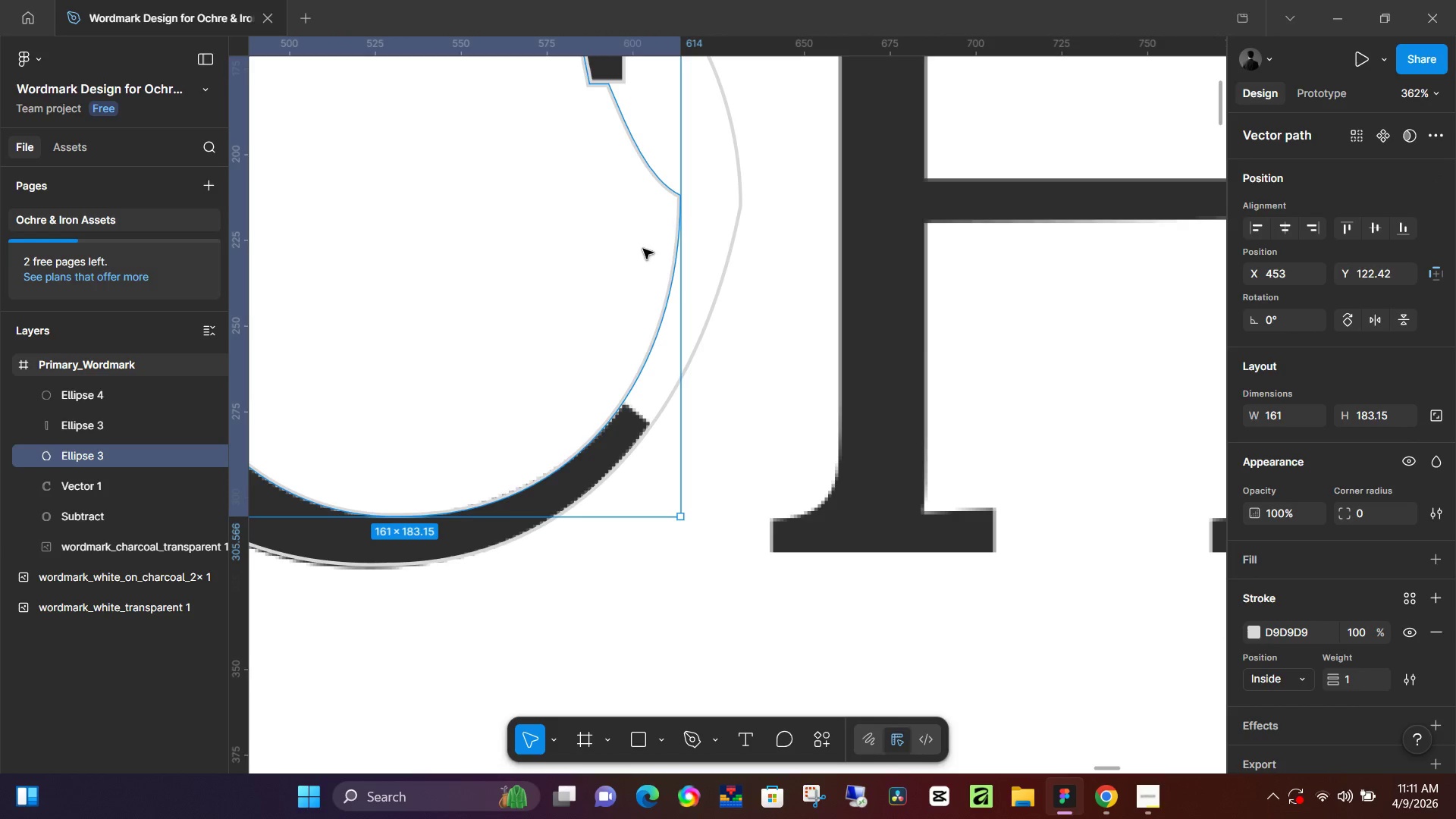 
scroll: coordinate [654, 342], scroll_direction: up, amount: 6.0
 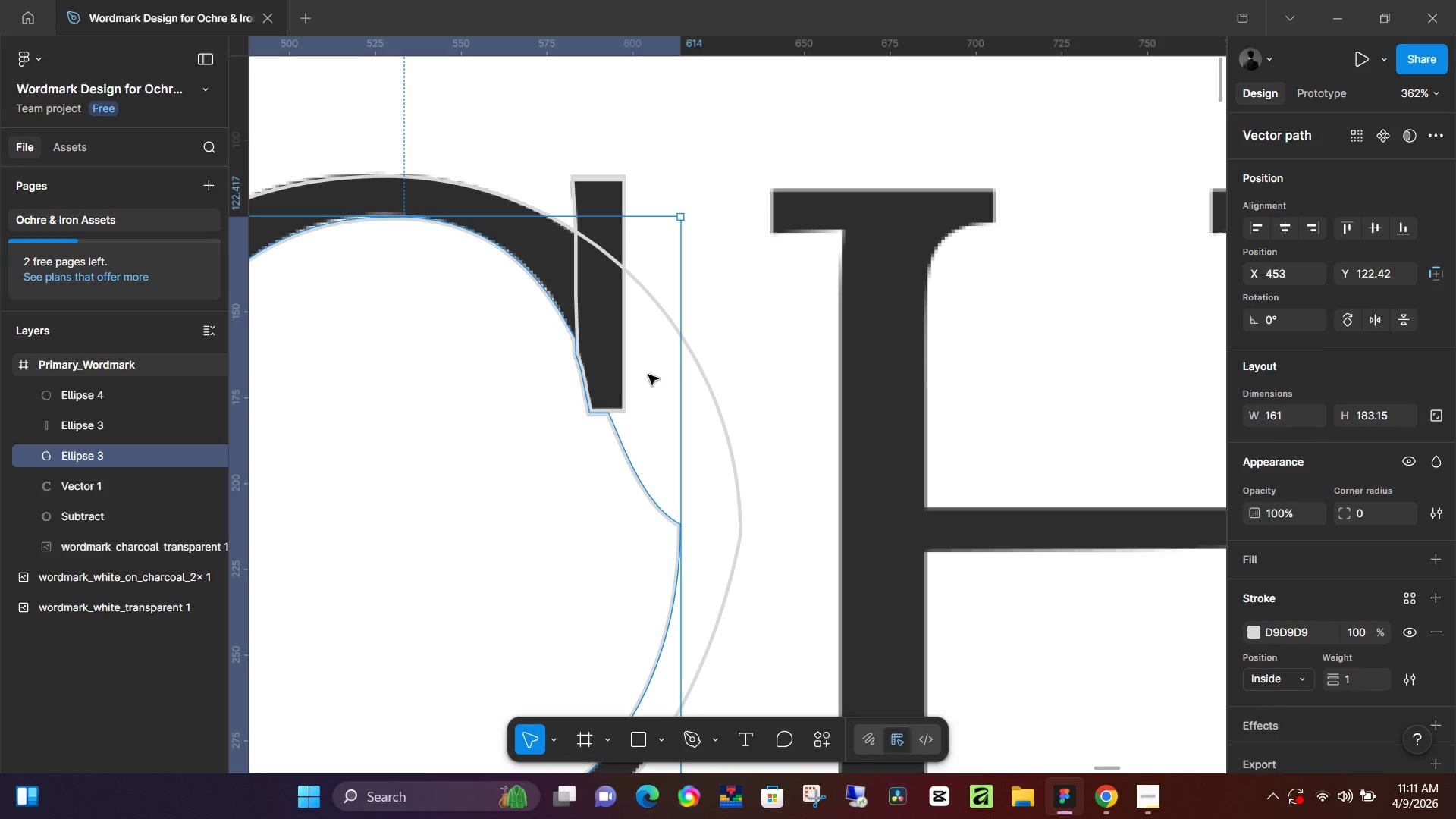 
hold_key(key=ControlLeft, duration=1.5)
 